 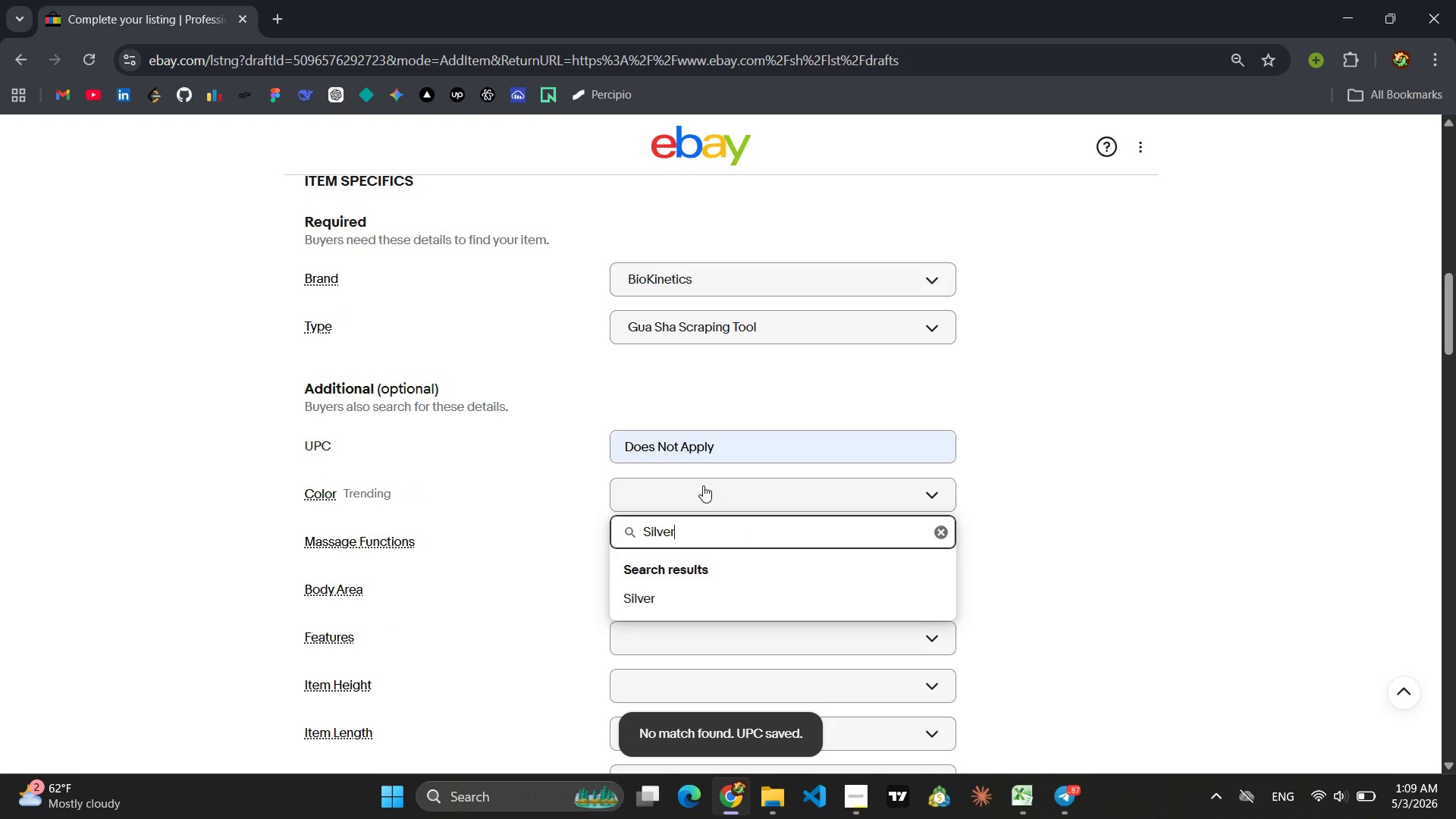 
key(Enter)
 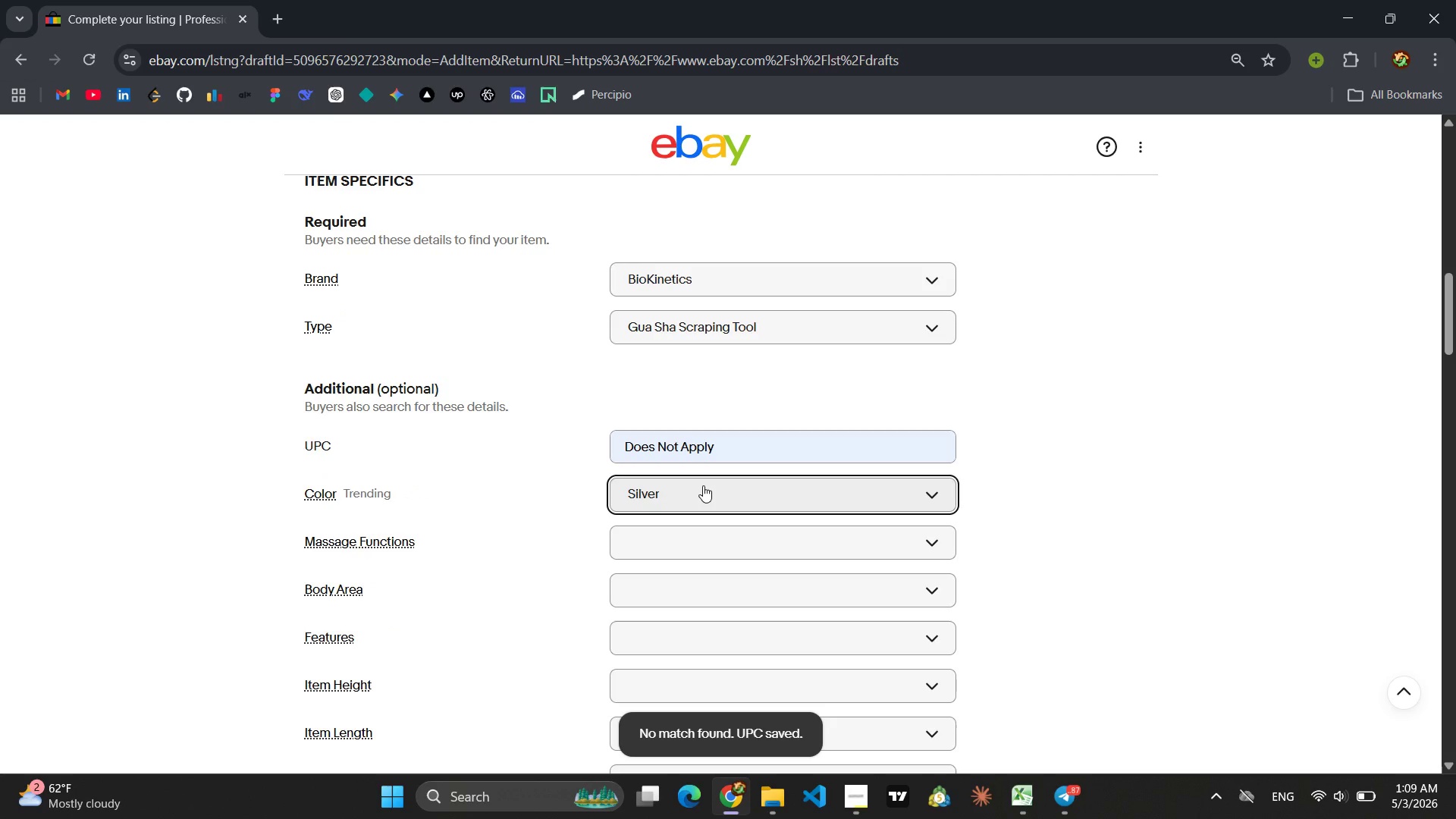 
scroll: coordinate [703, 485], scroll_direction: down, amount: 1.0
 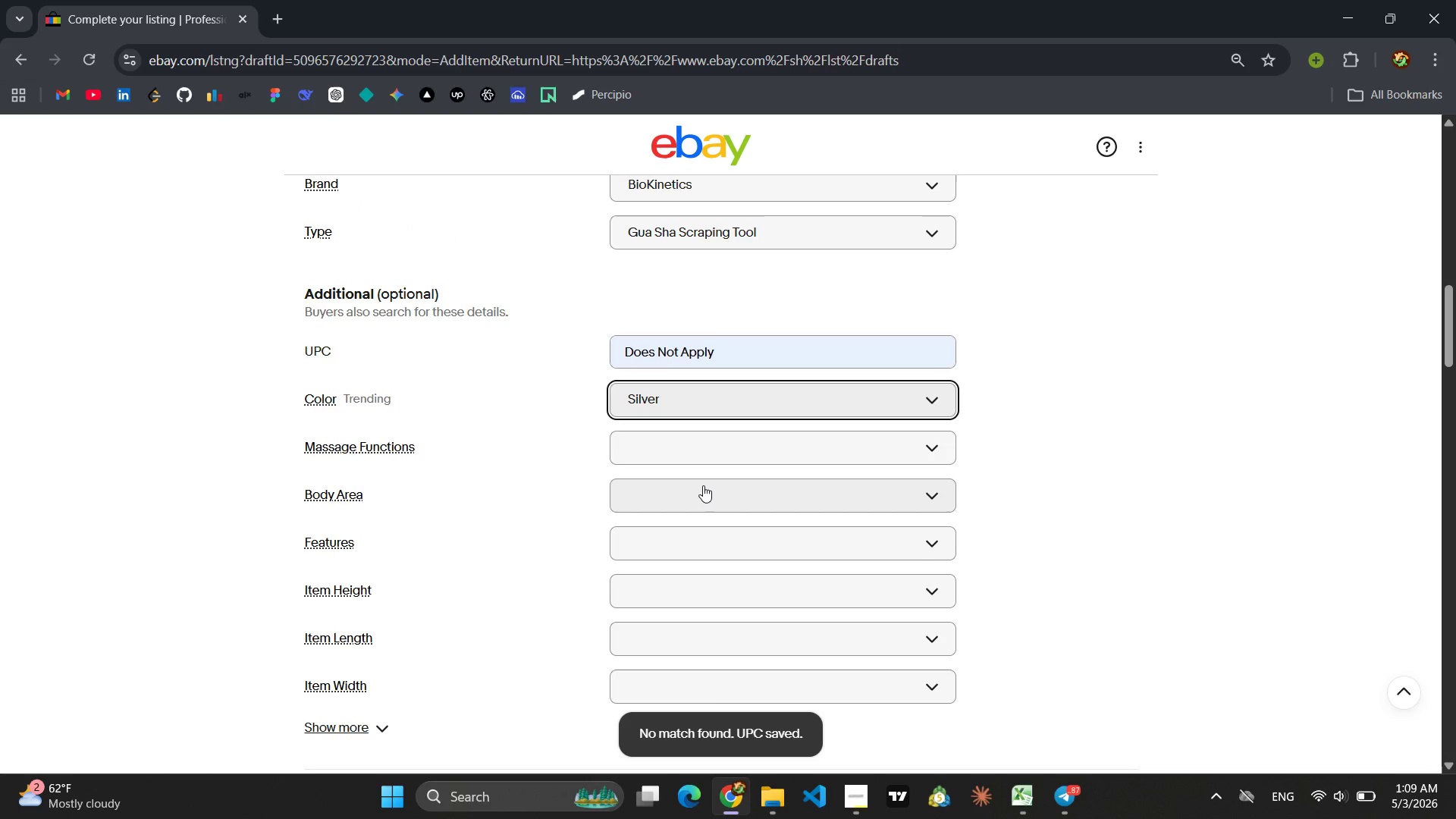 
wait(5.16)
 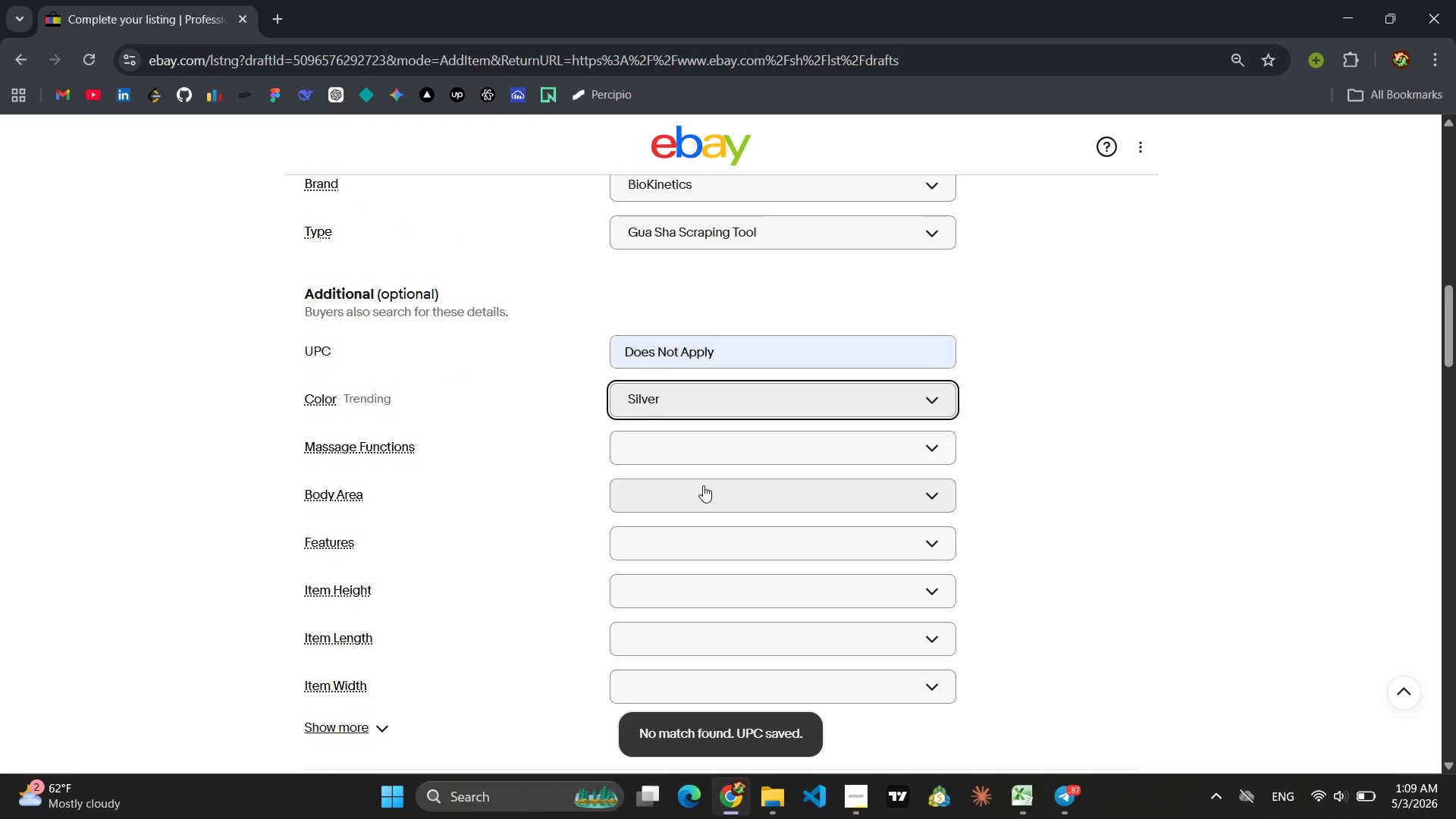 
scroll: coordinate [703, 485], scroll_direction: down, amount: 2.0
 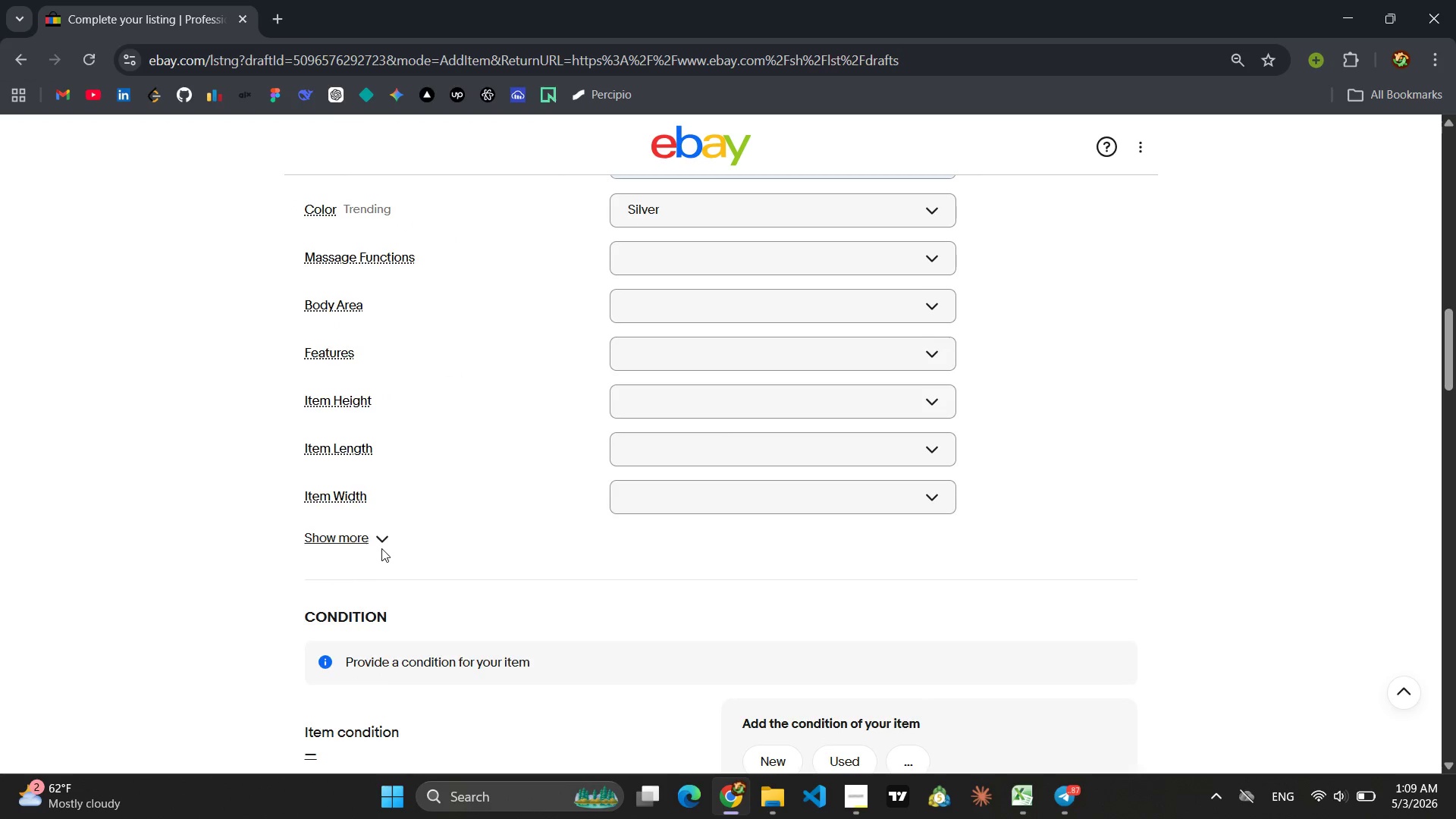 
double_click([381, 547])
 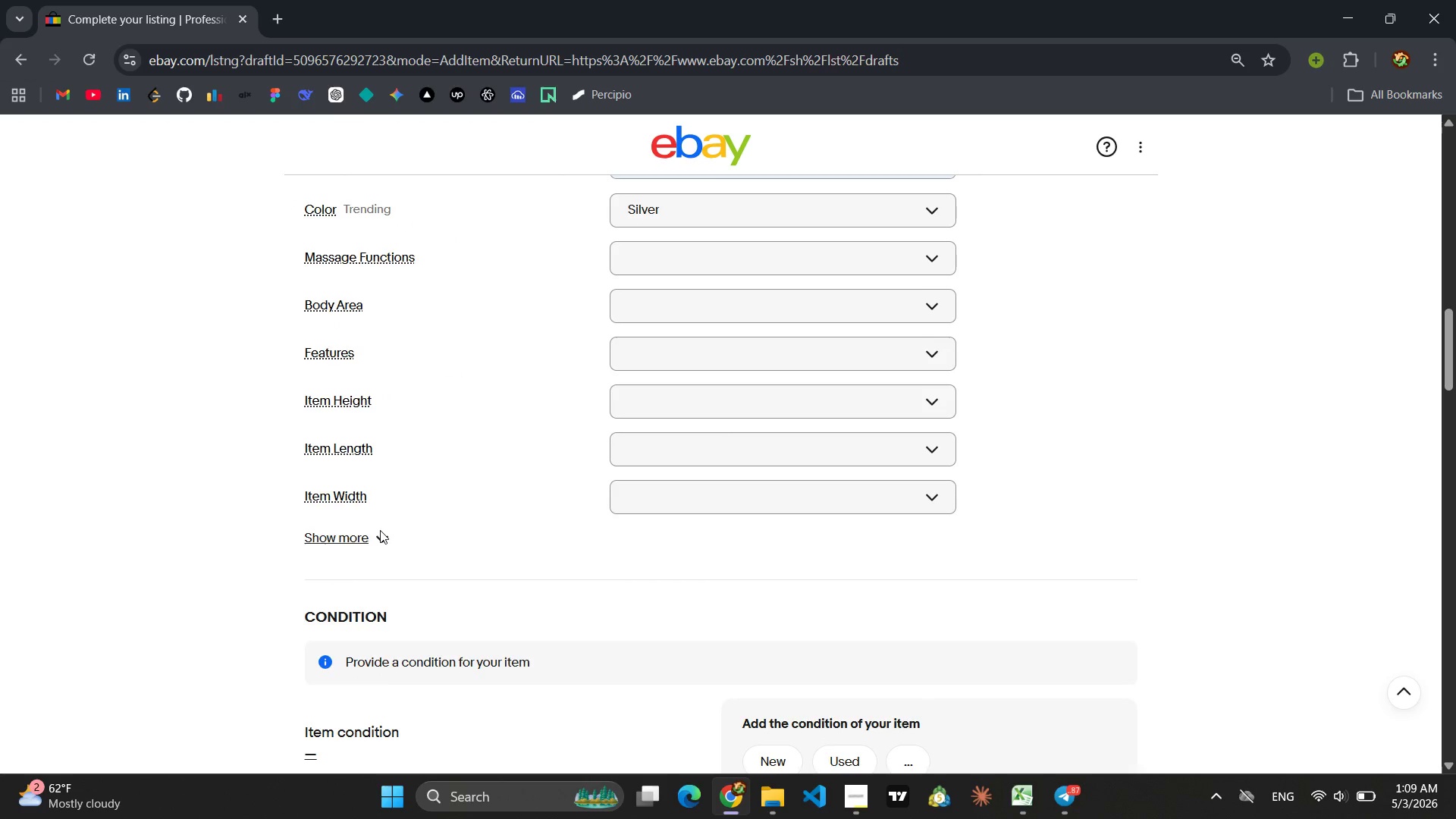 
triple_click([380, 530])
 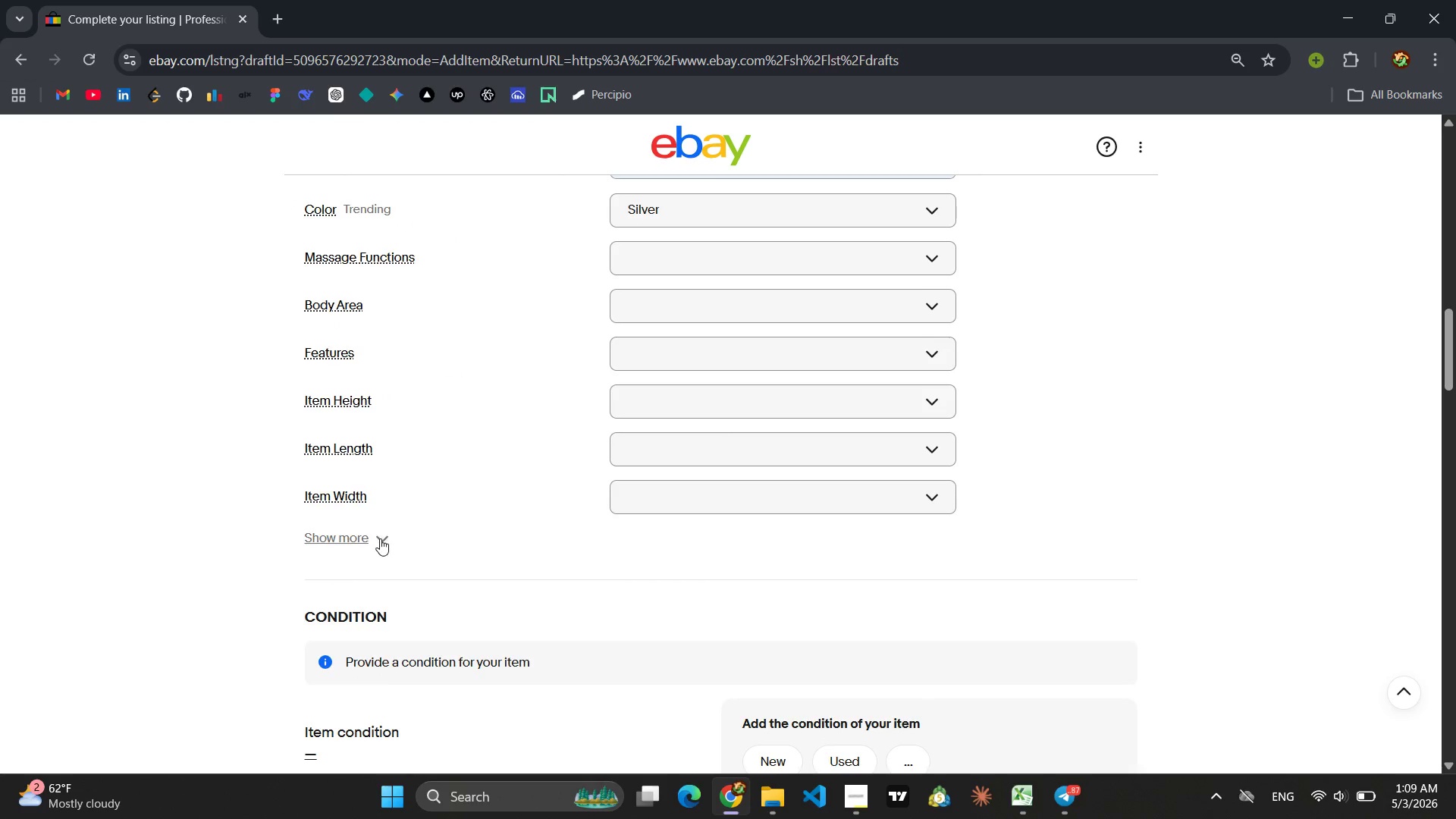 
left_click([380, 538])
 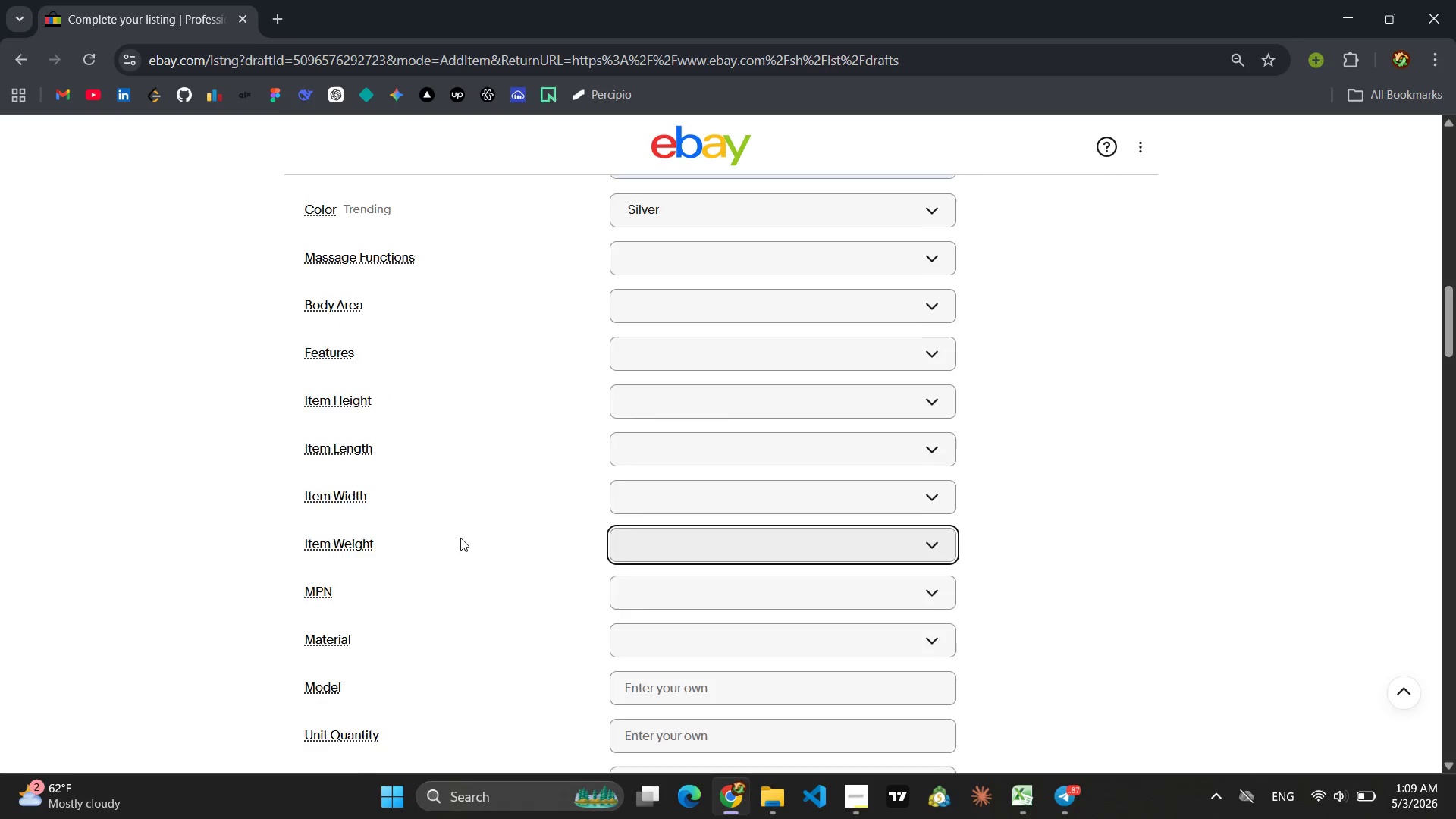 
scroll: coordinate [472, 538], scroll_direction: down, amount: 2.0
 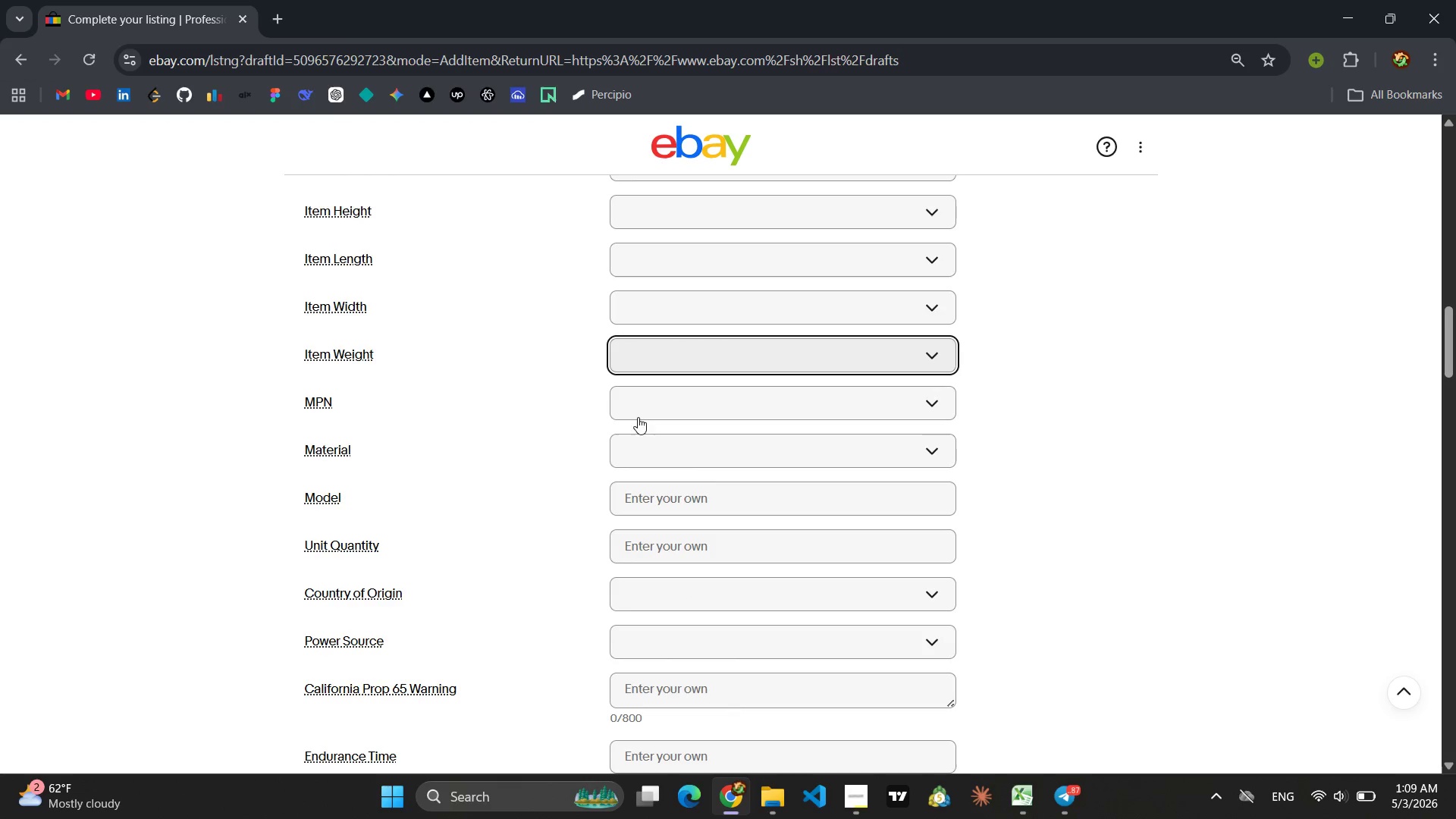 
left_click([643, 414])
 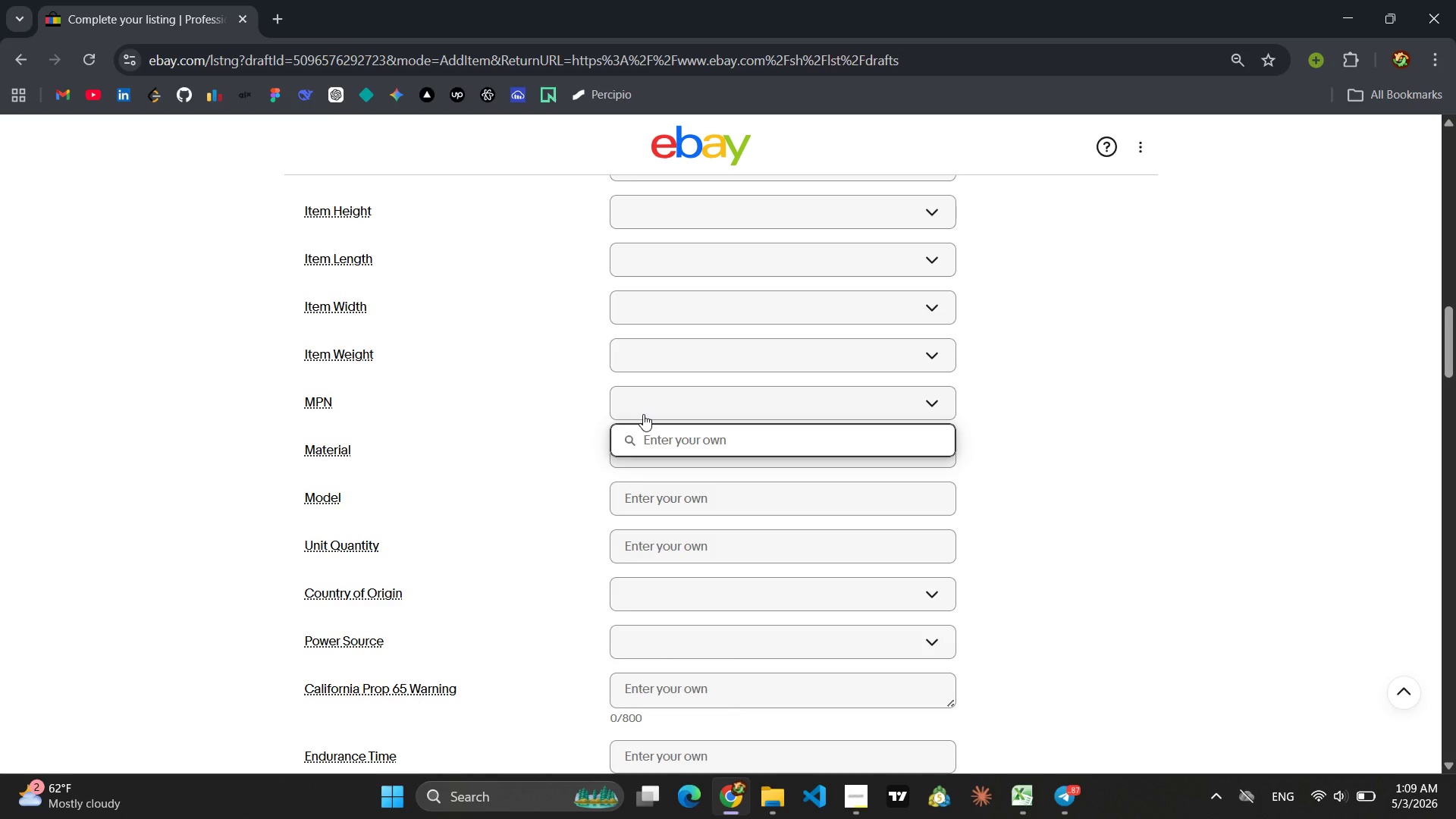 
type(ZF)
 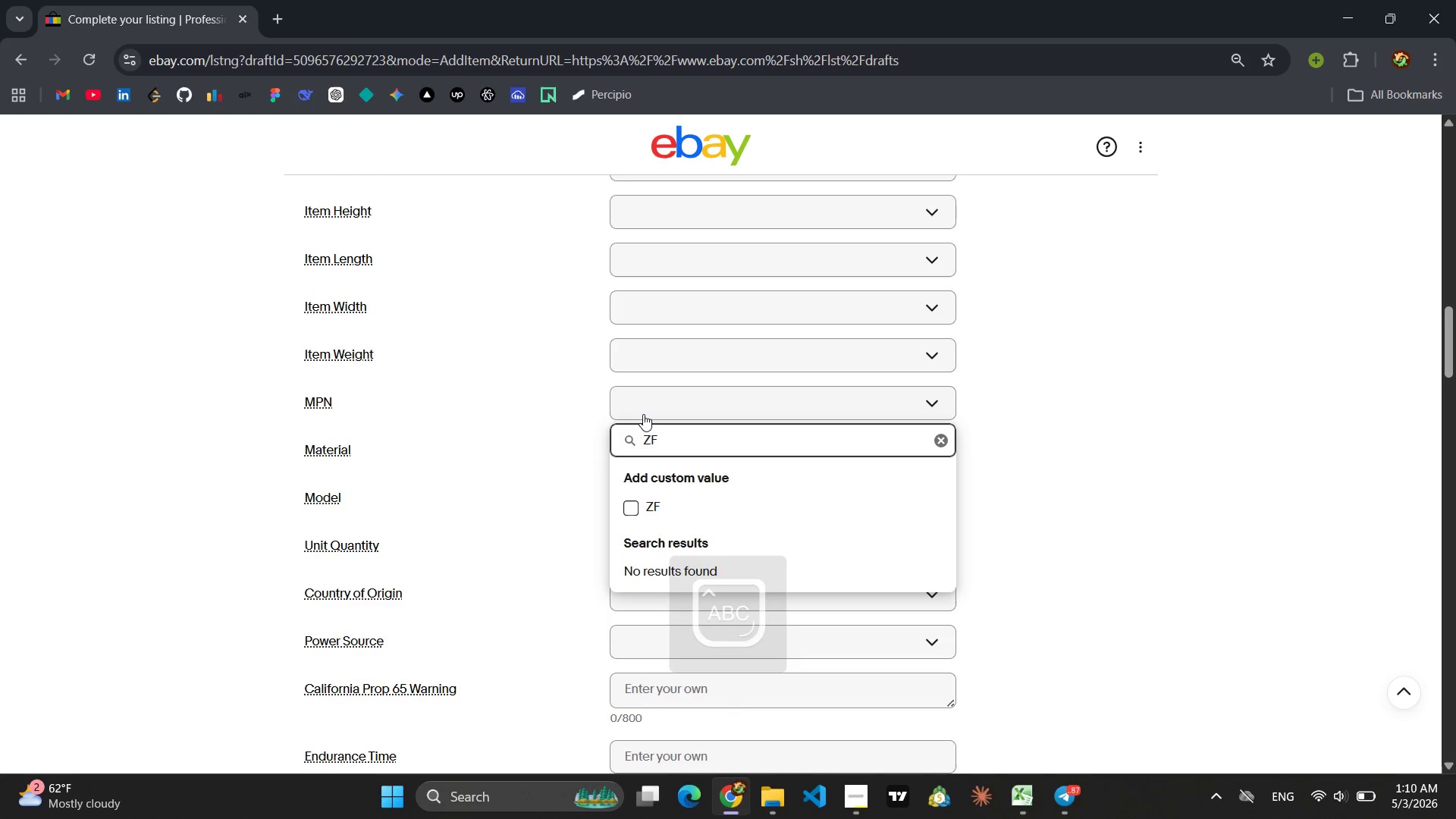 
type(-00012)
 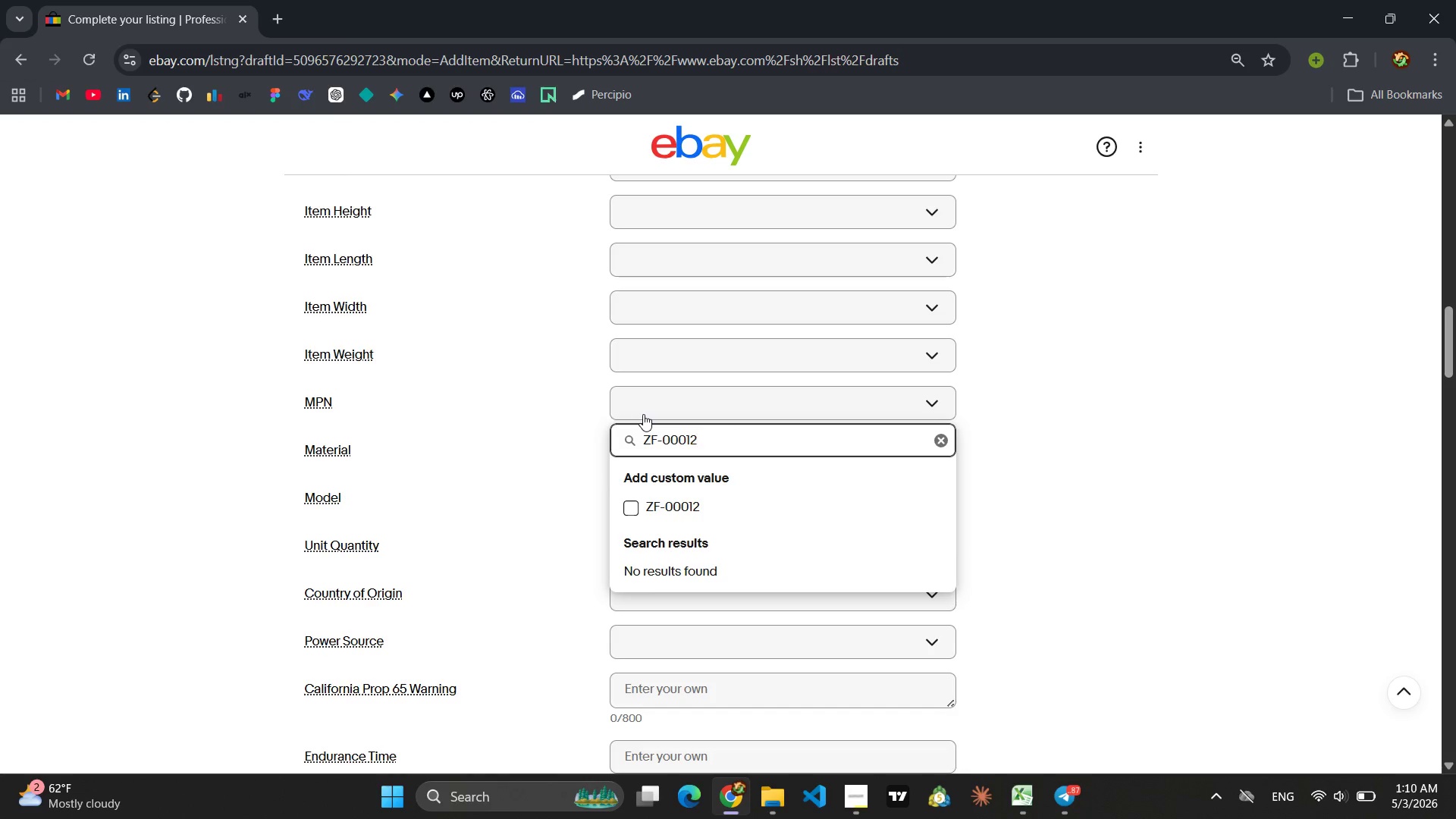 
key(Enter)
 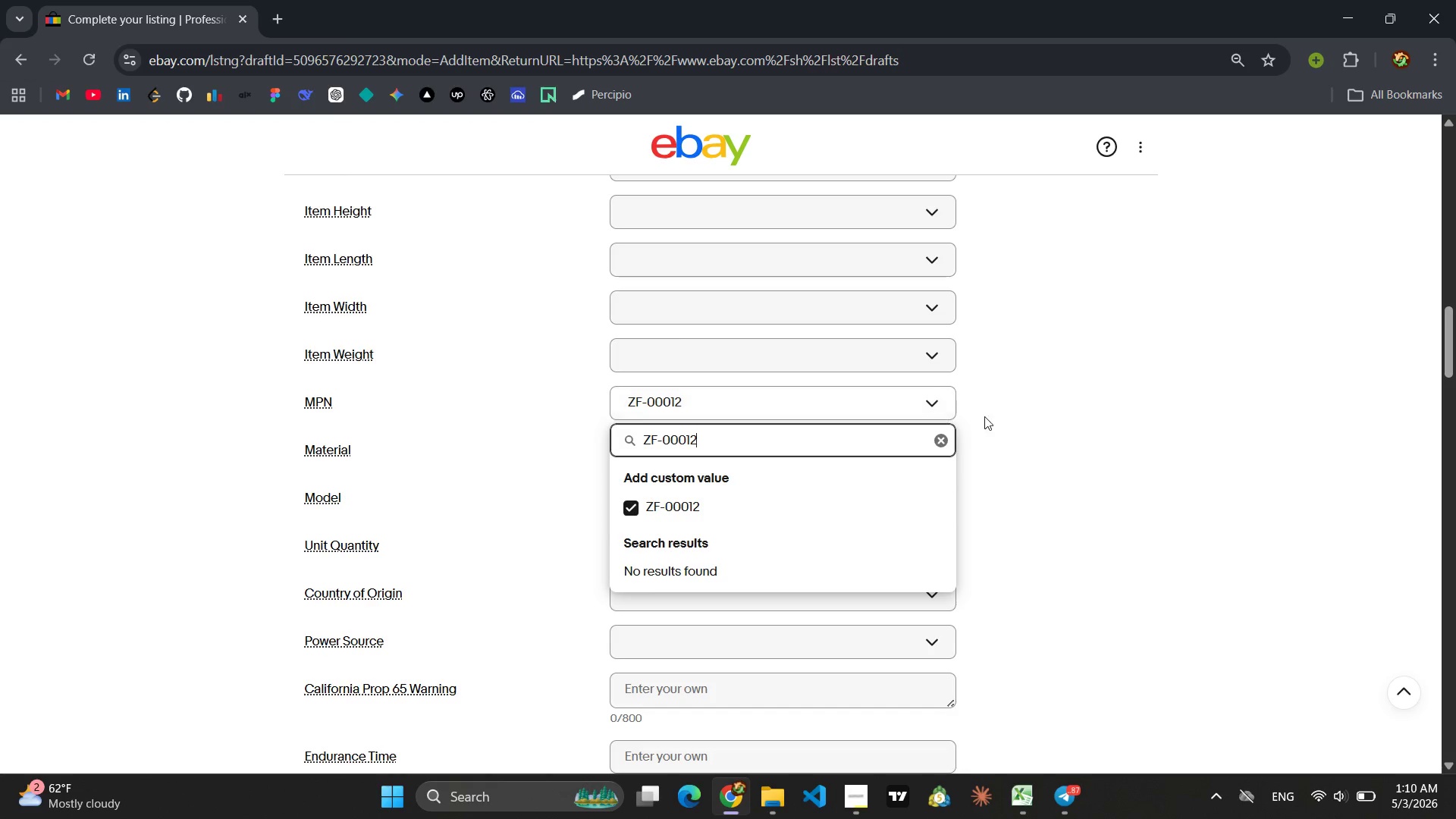 
left_click([1043, 437])
 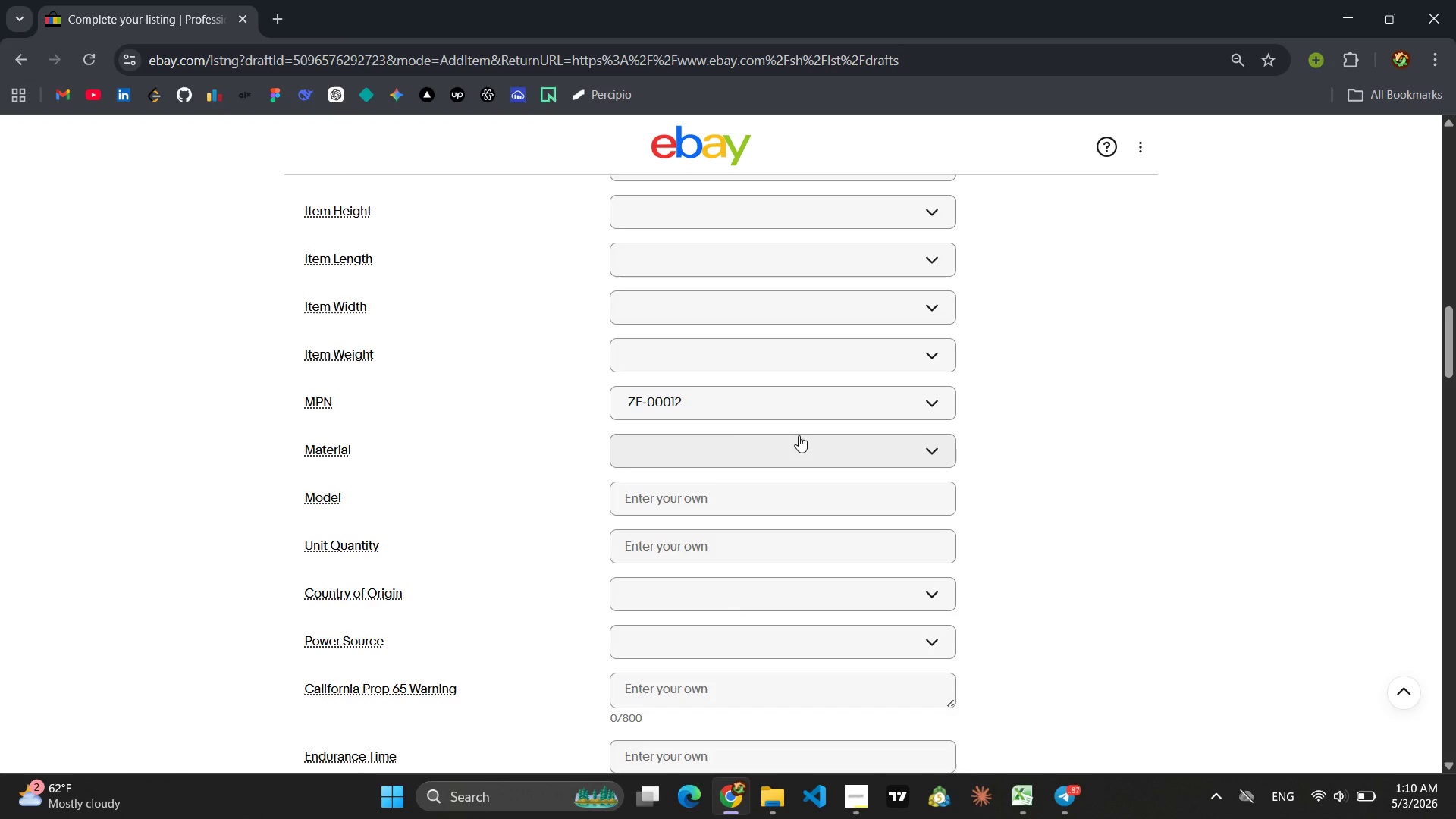 
left_click([799, 435])
 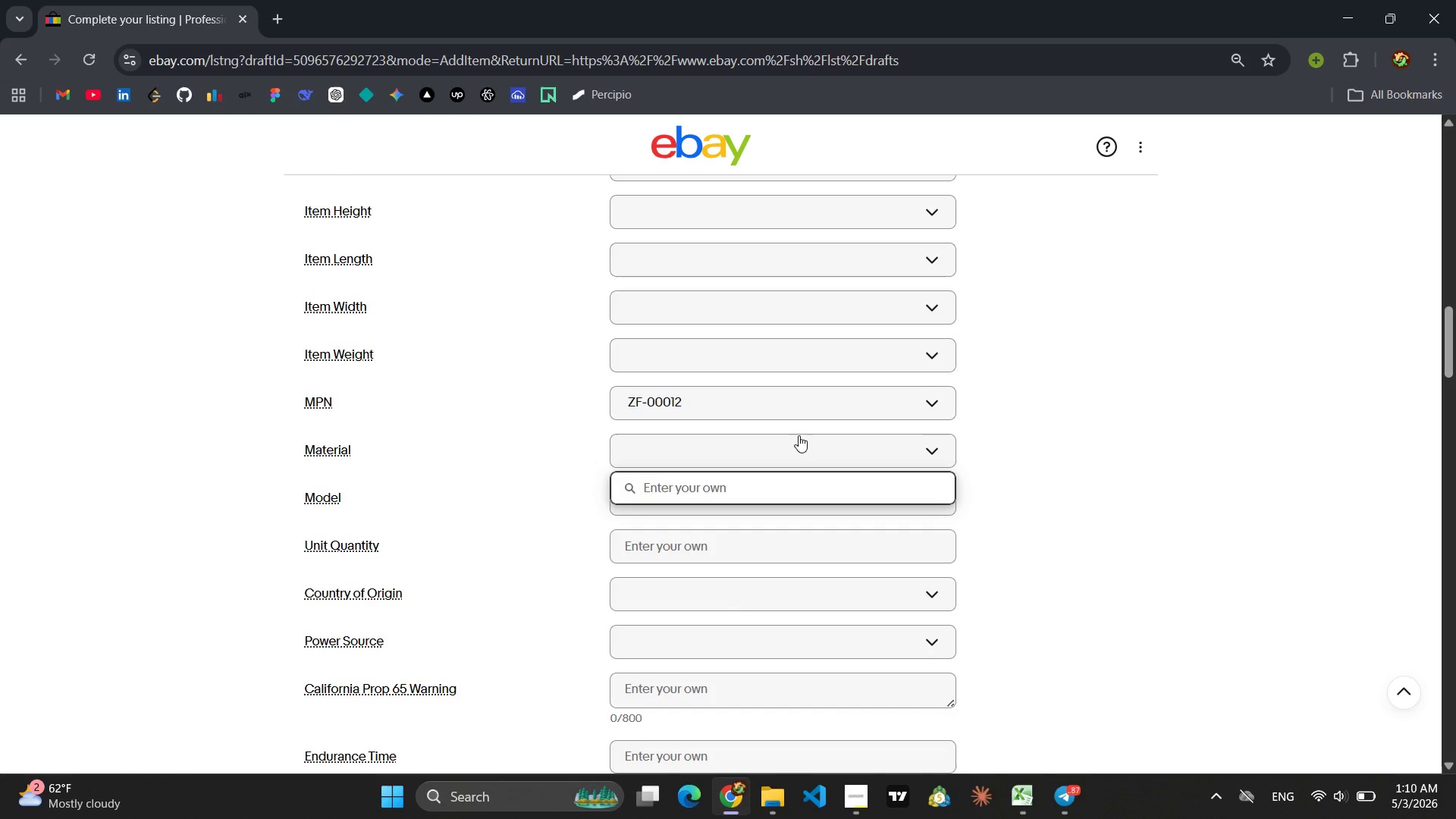 
hold_key(key=ShiftLeft, duration=0.38)
 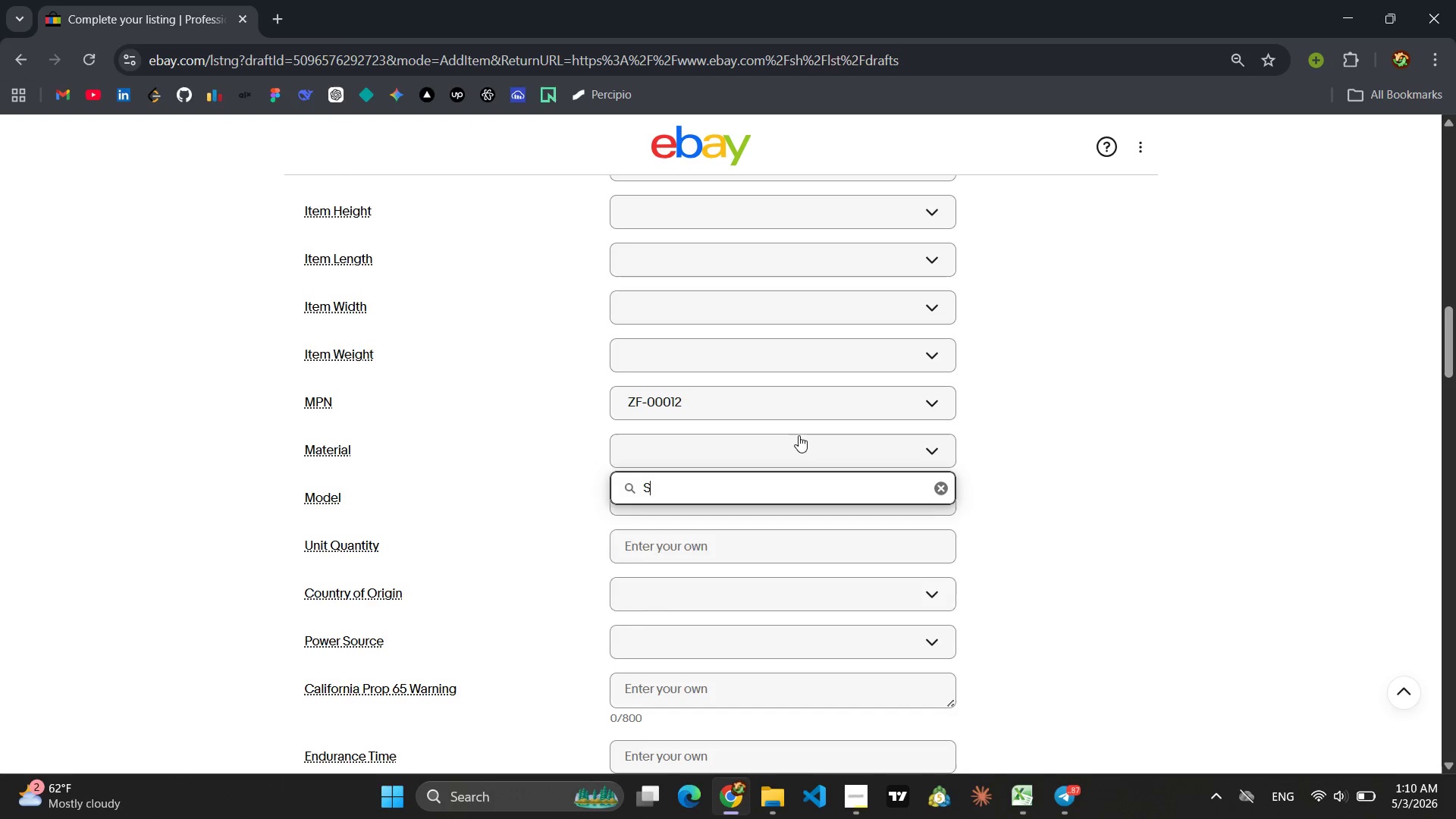 
type(Stainless Steel)
 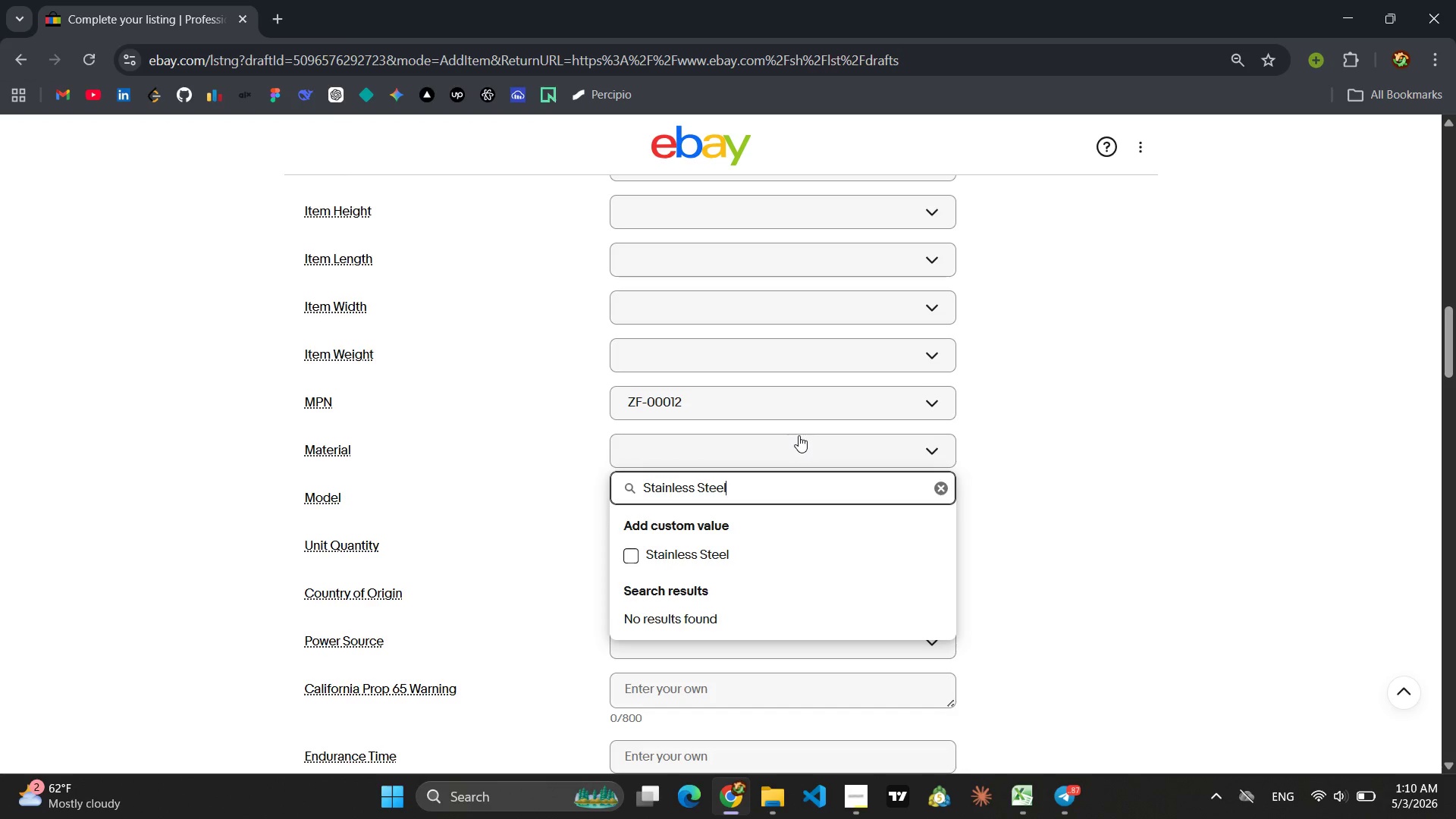 
key(Enter)
 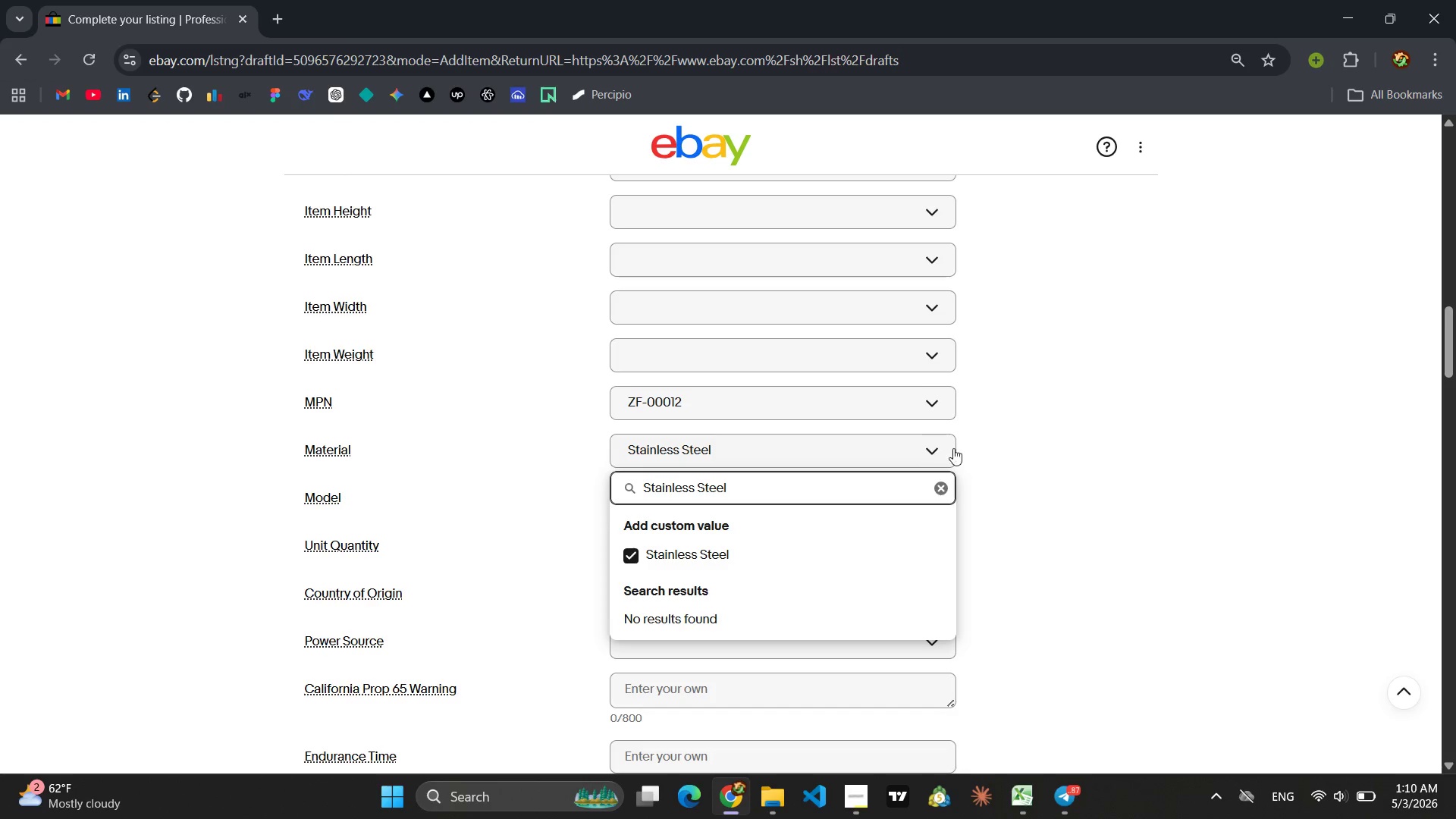 
left_click([1060, 446])
 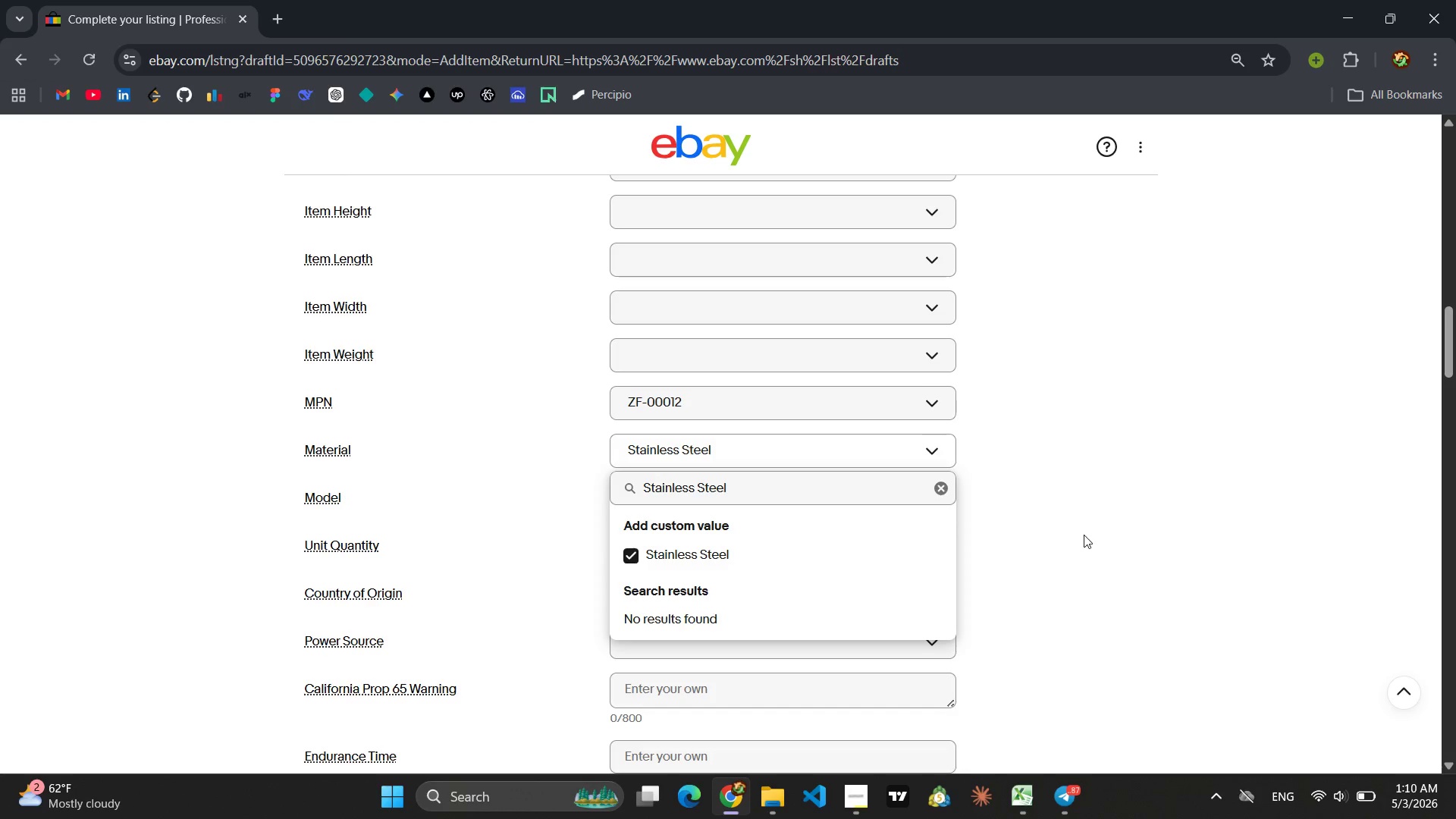 
left_click([1084, 535])
 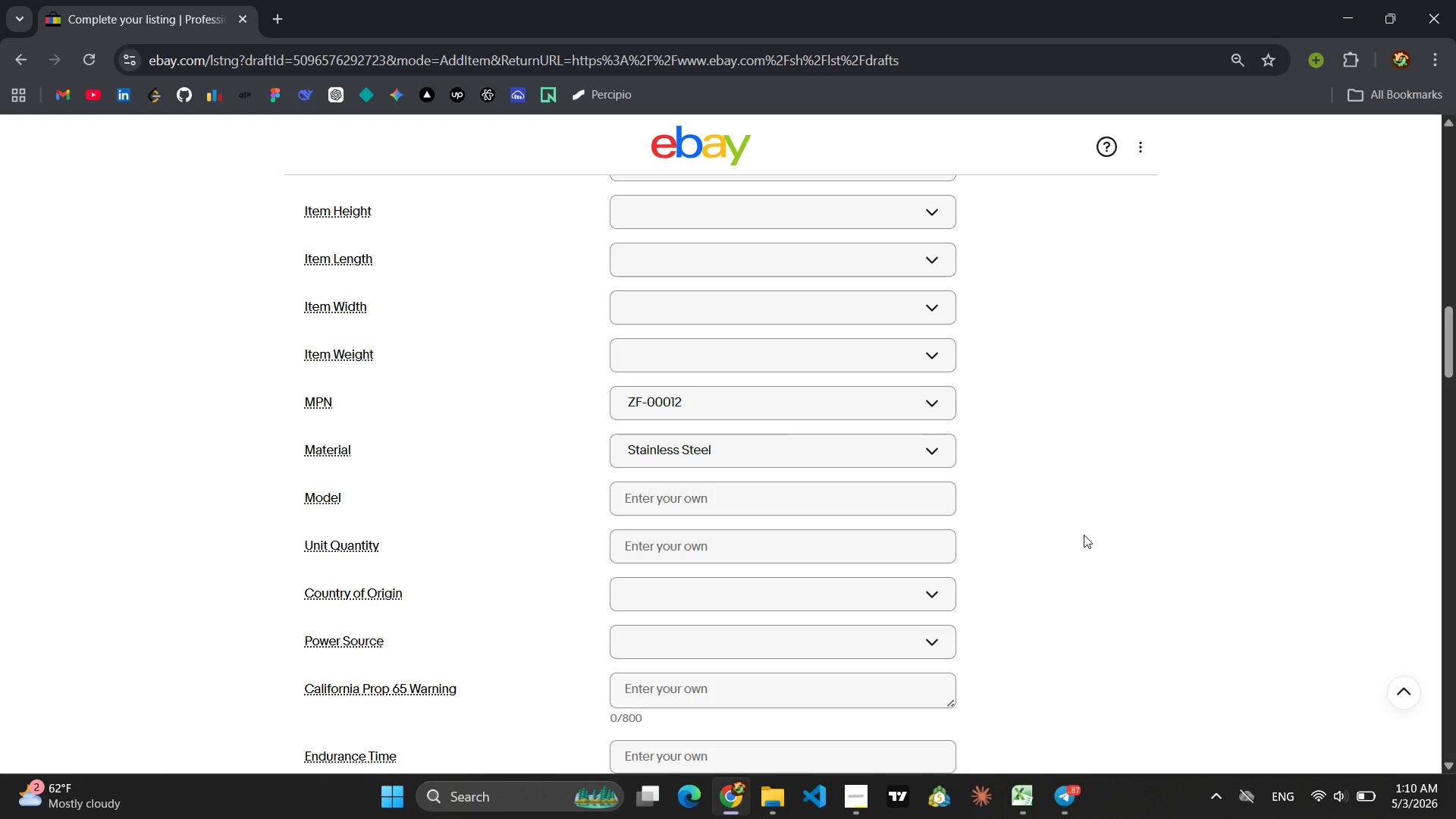 
wait(6.42)
 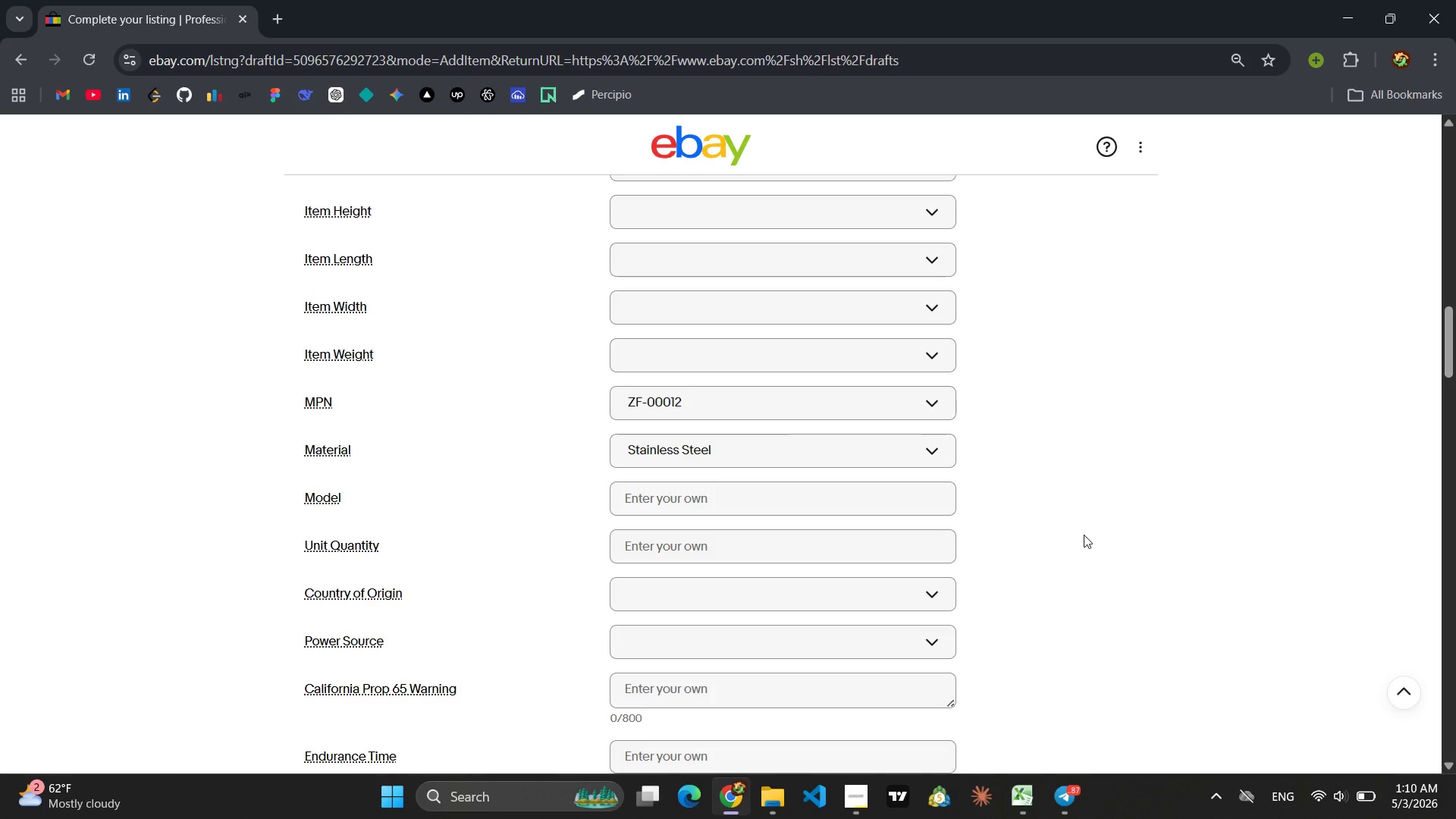 
scroll: coordinate [1088, 529], scroll_direction: up, amount: 2.0
 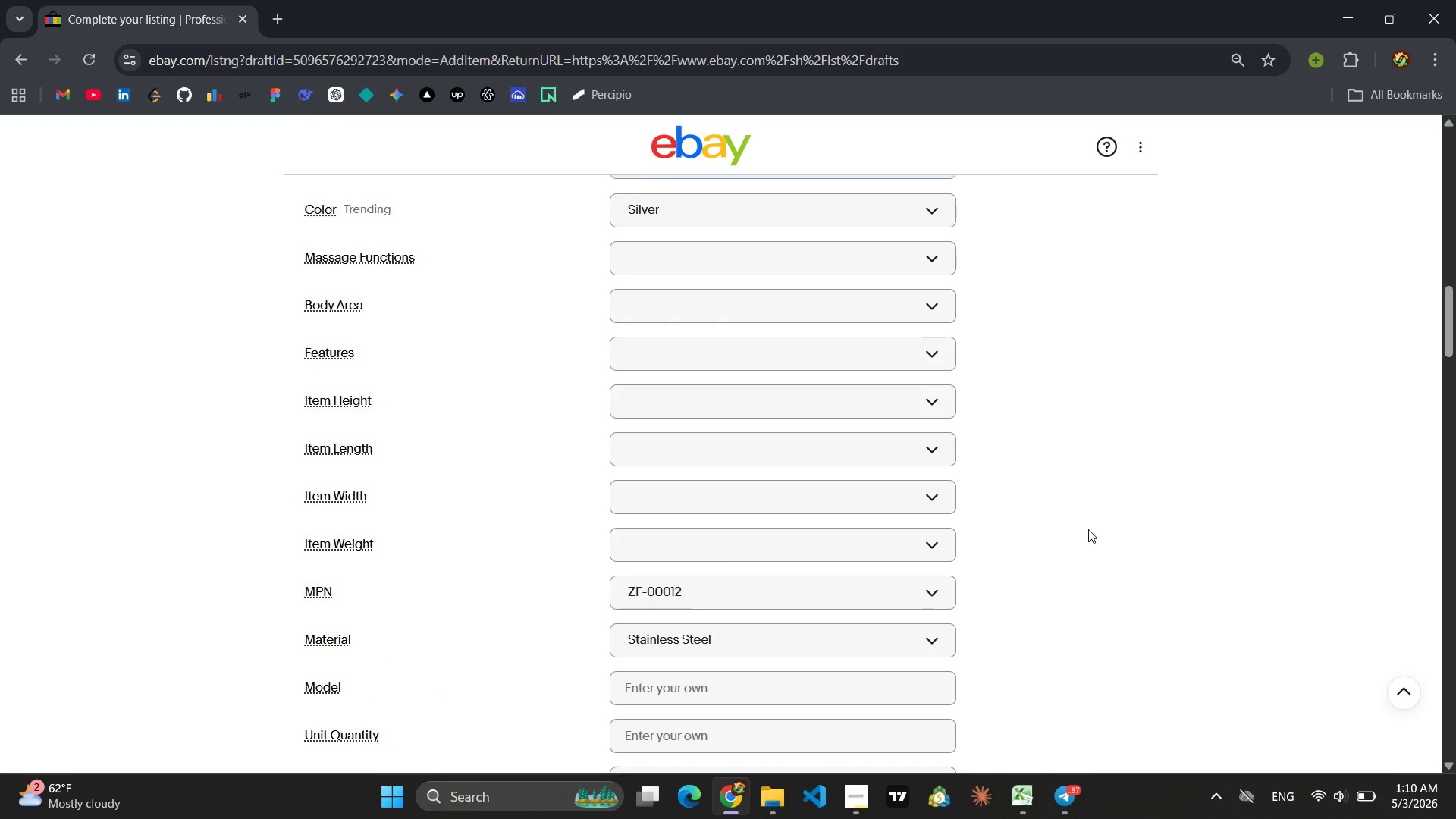 
scroll: coordinate [1088, 529], scroll_direction: down, amount: 4.0
 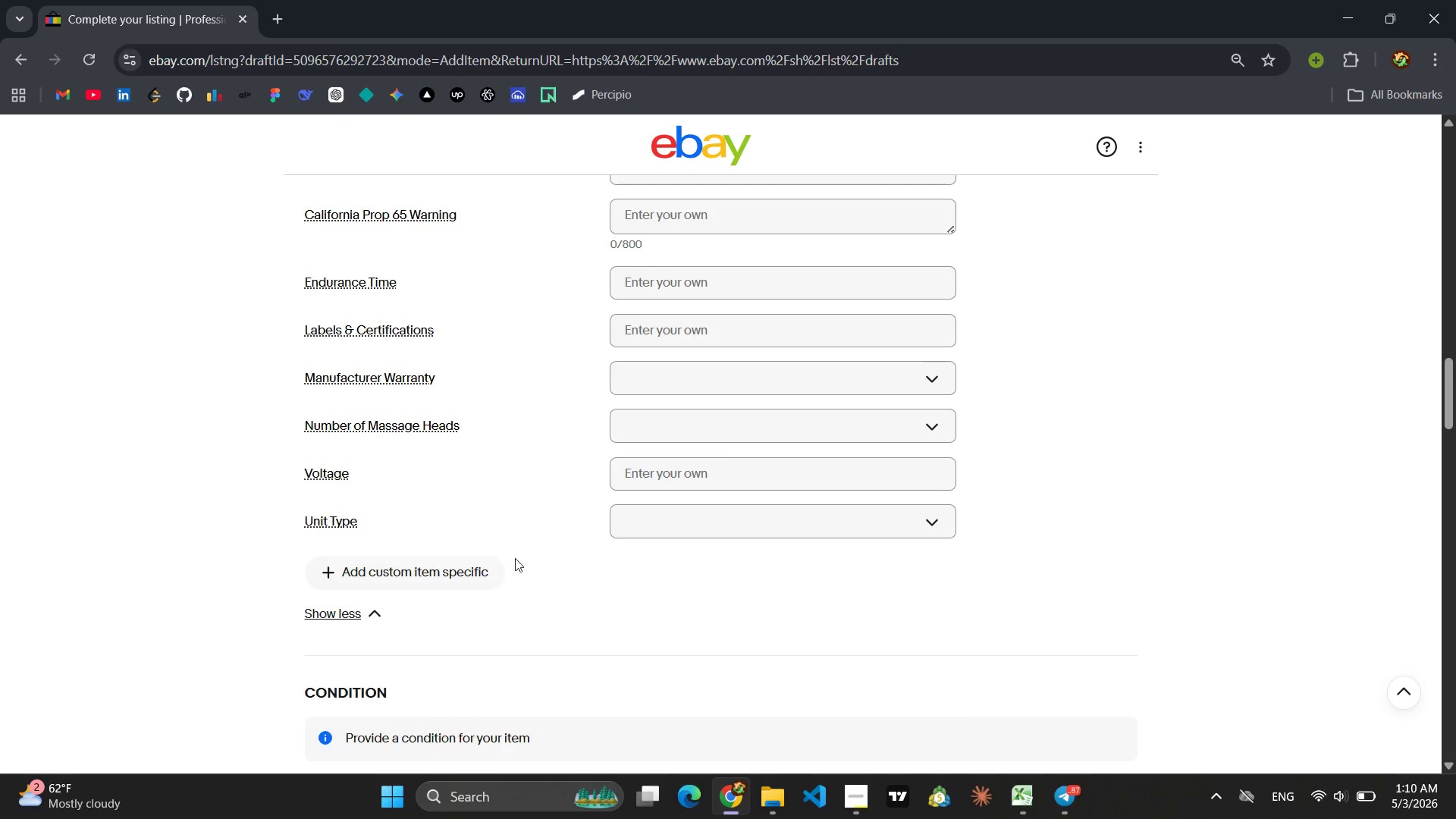 
left_click([402, 576])
 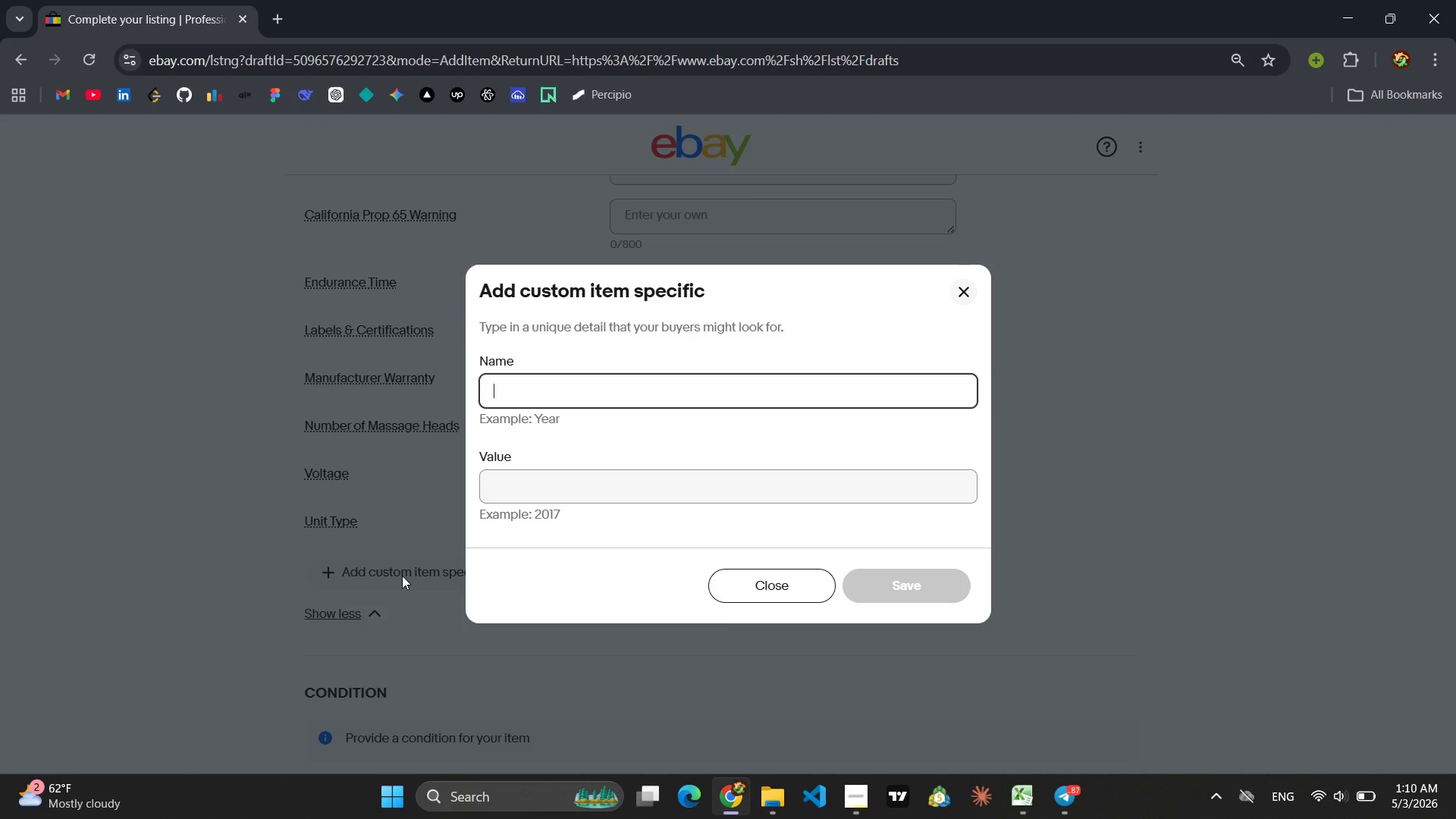 
type(inte)
 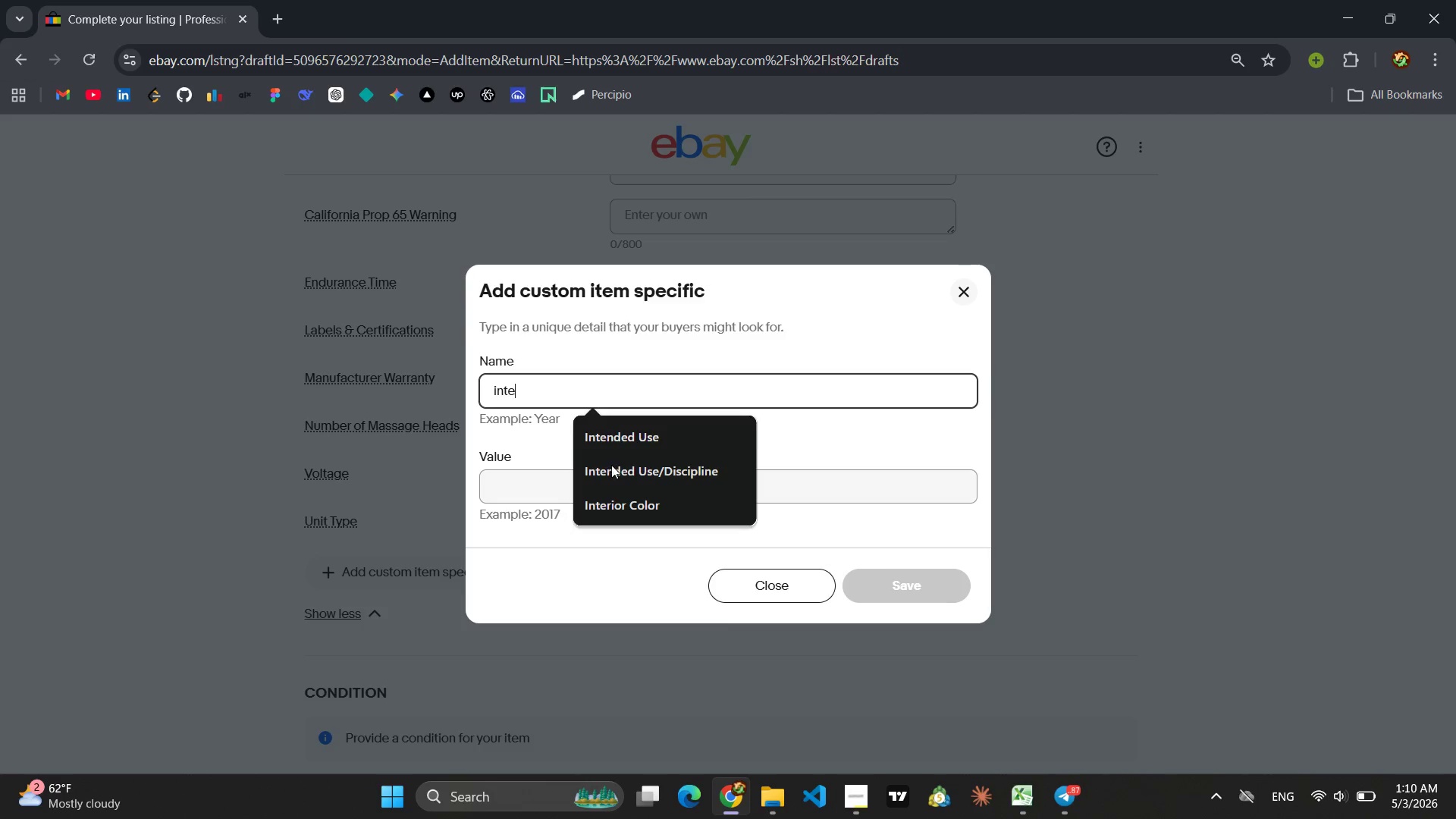 
left_click([647, 435])
 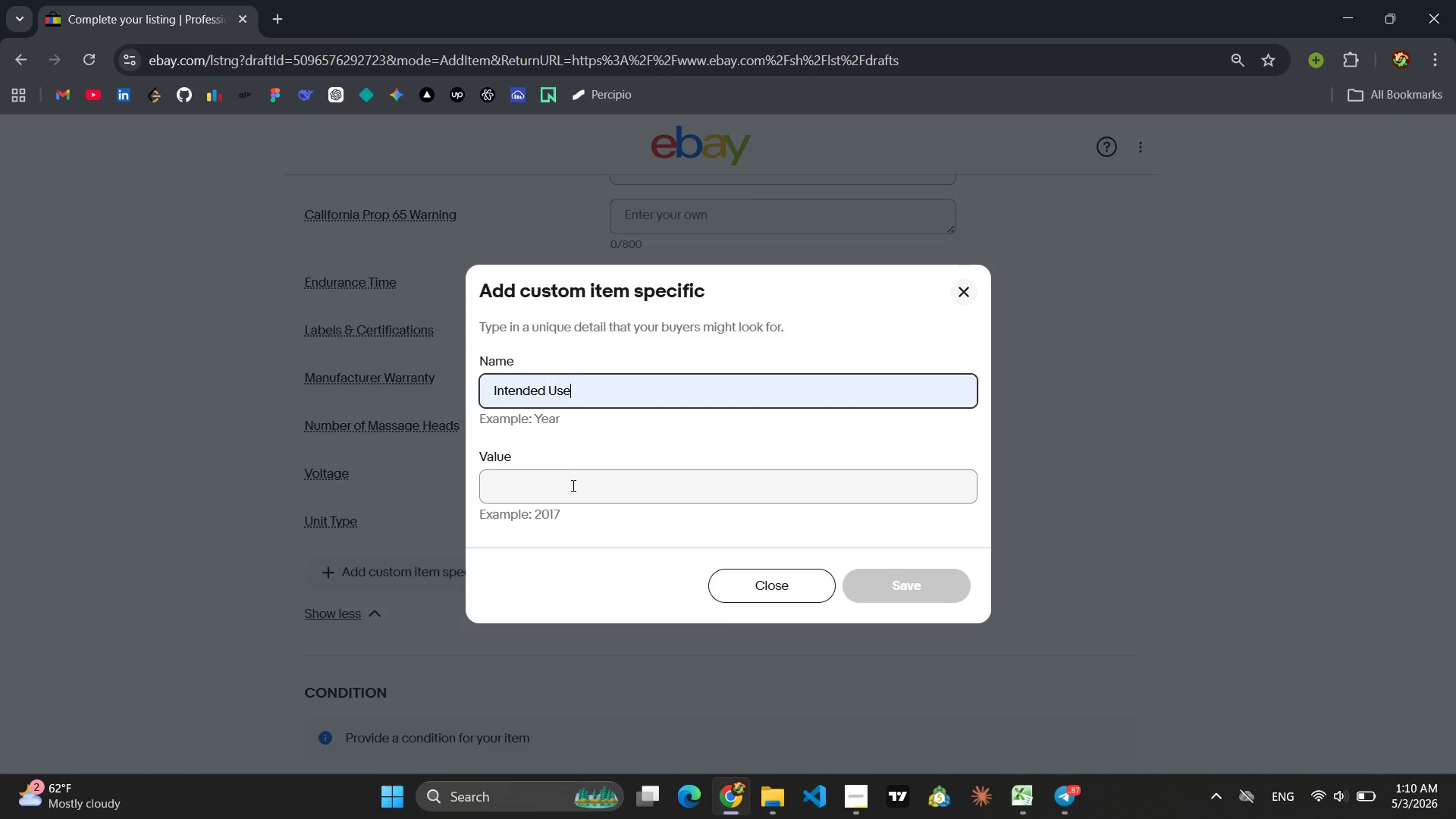 
left_click([571, 487])
 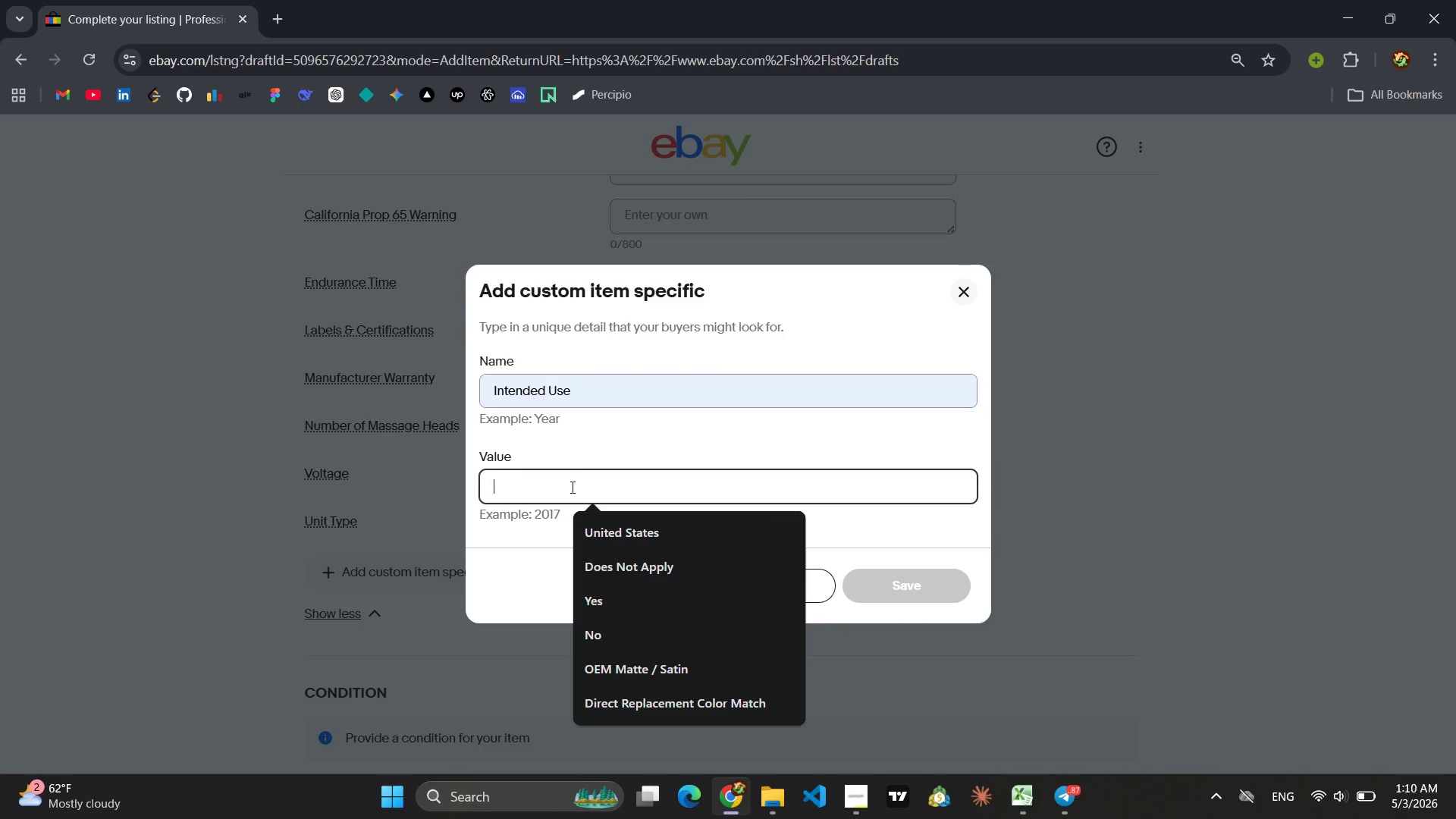 
type(Myofascial r)
key(Backspace)
type(Release /I)
key(Backspace)
type( IASTM)
 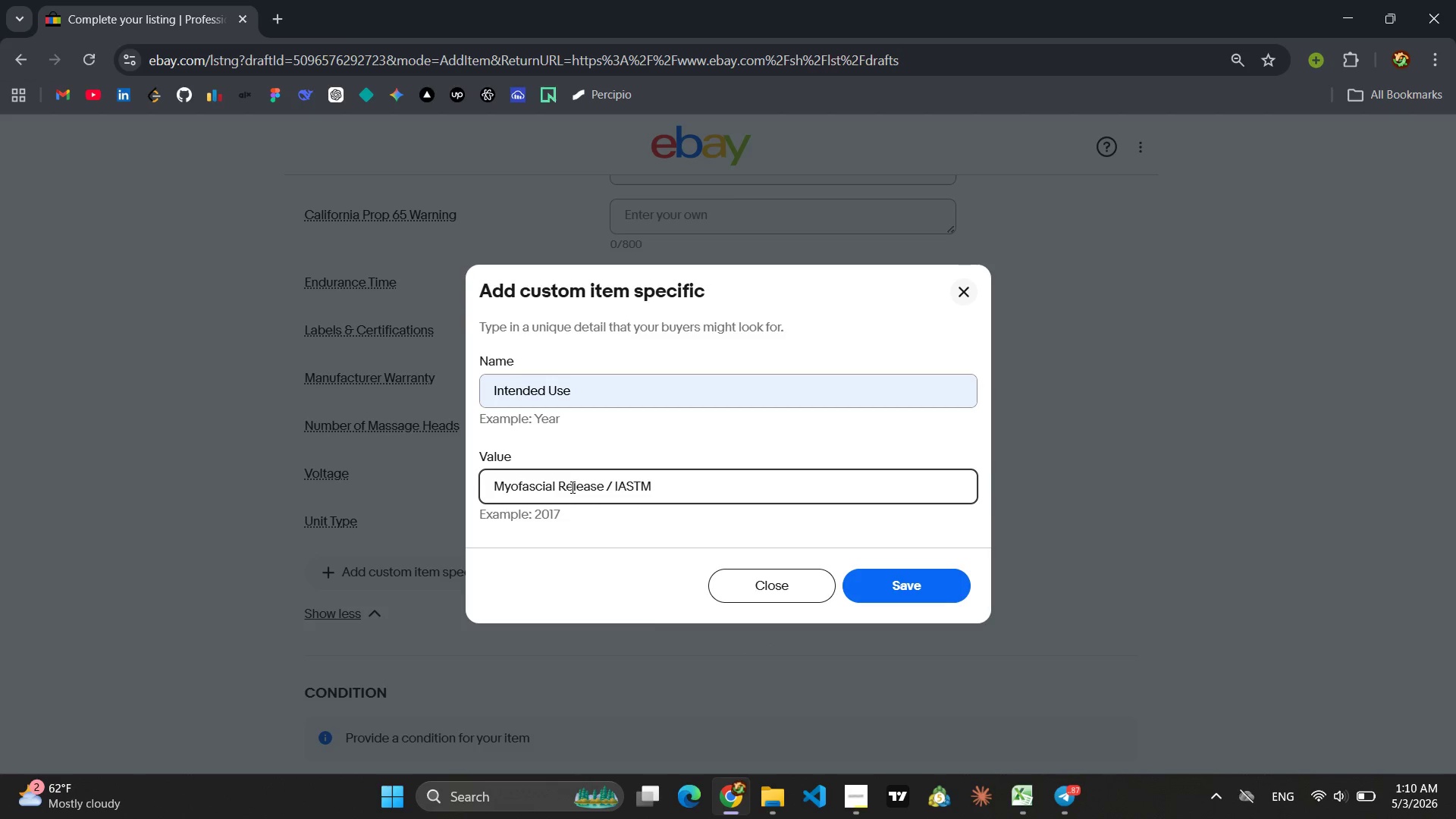 
key(Enter)
 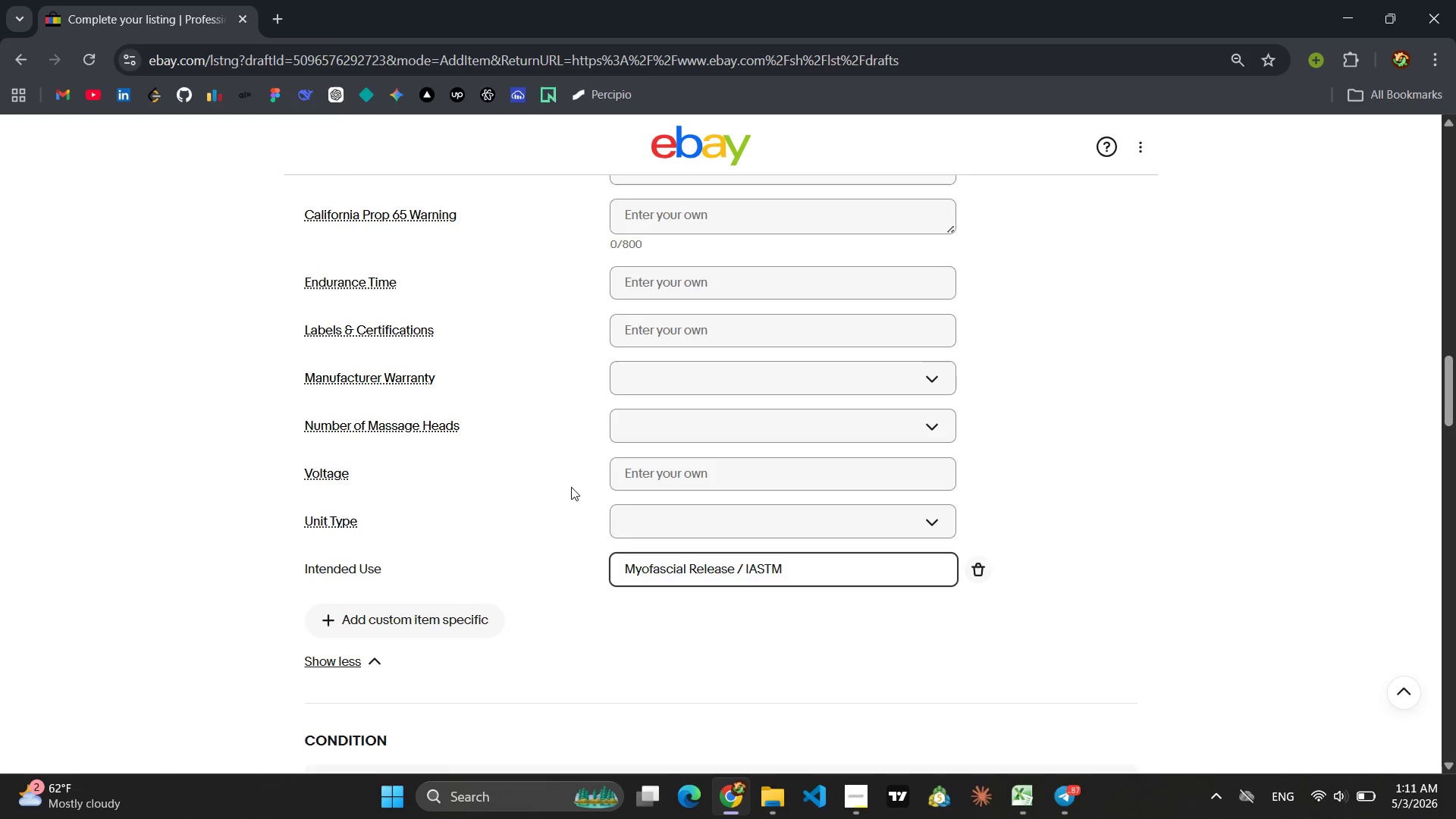 
left_click([374, 626])
 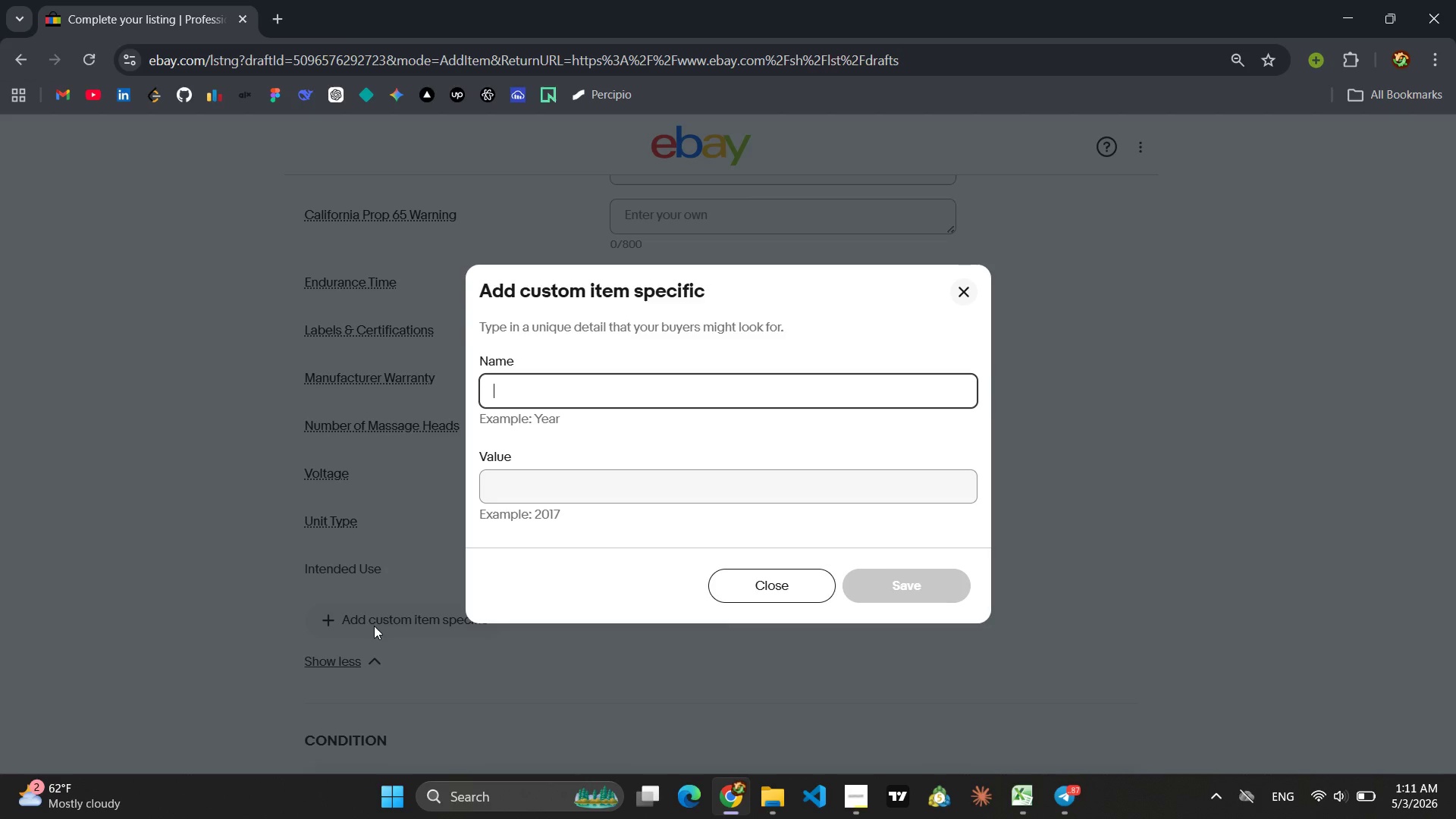 
type(Set )
 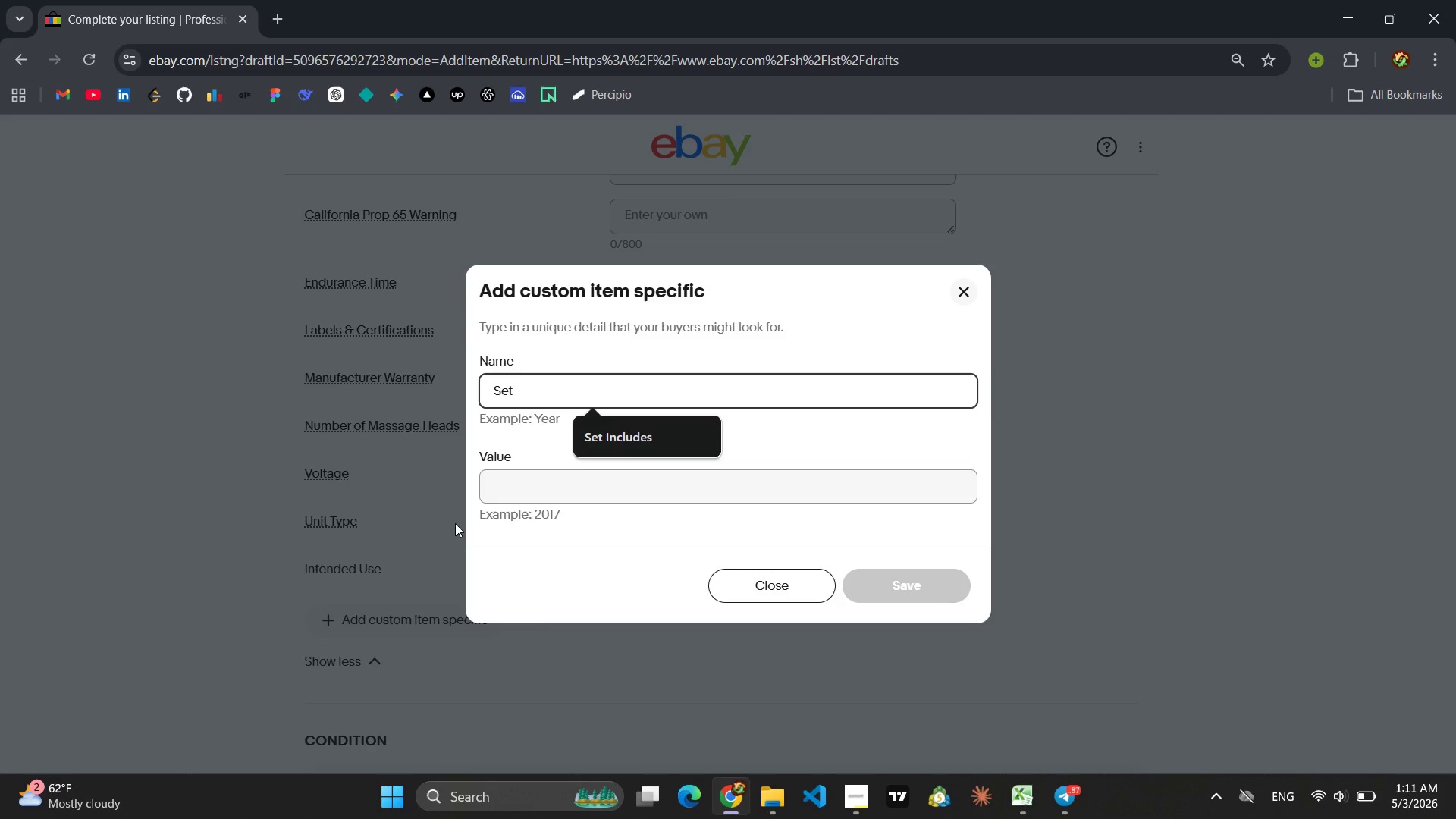 
hold_key(key=Backspace, duration=0.88)
 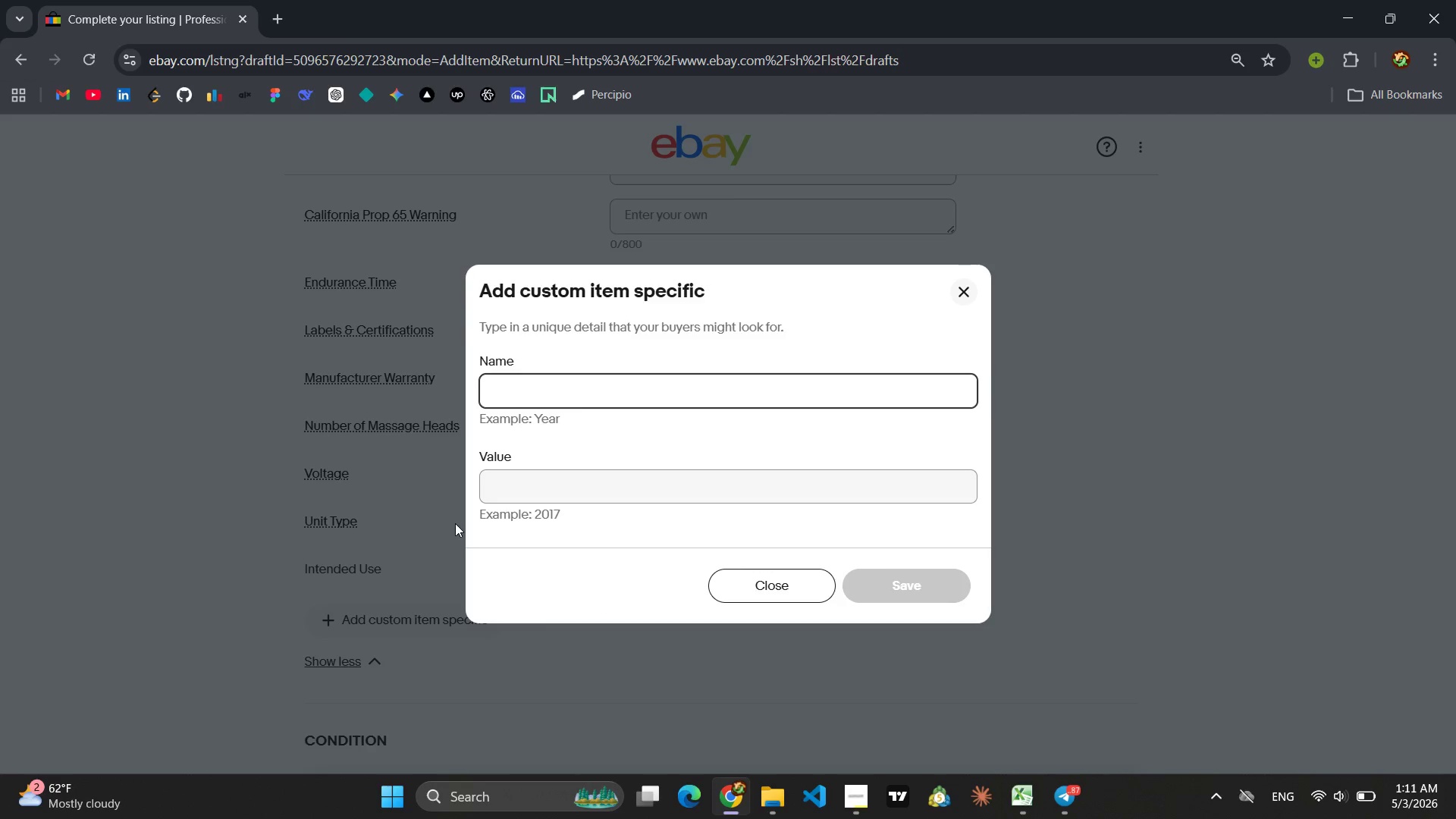 
type(Numb)
 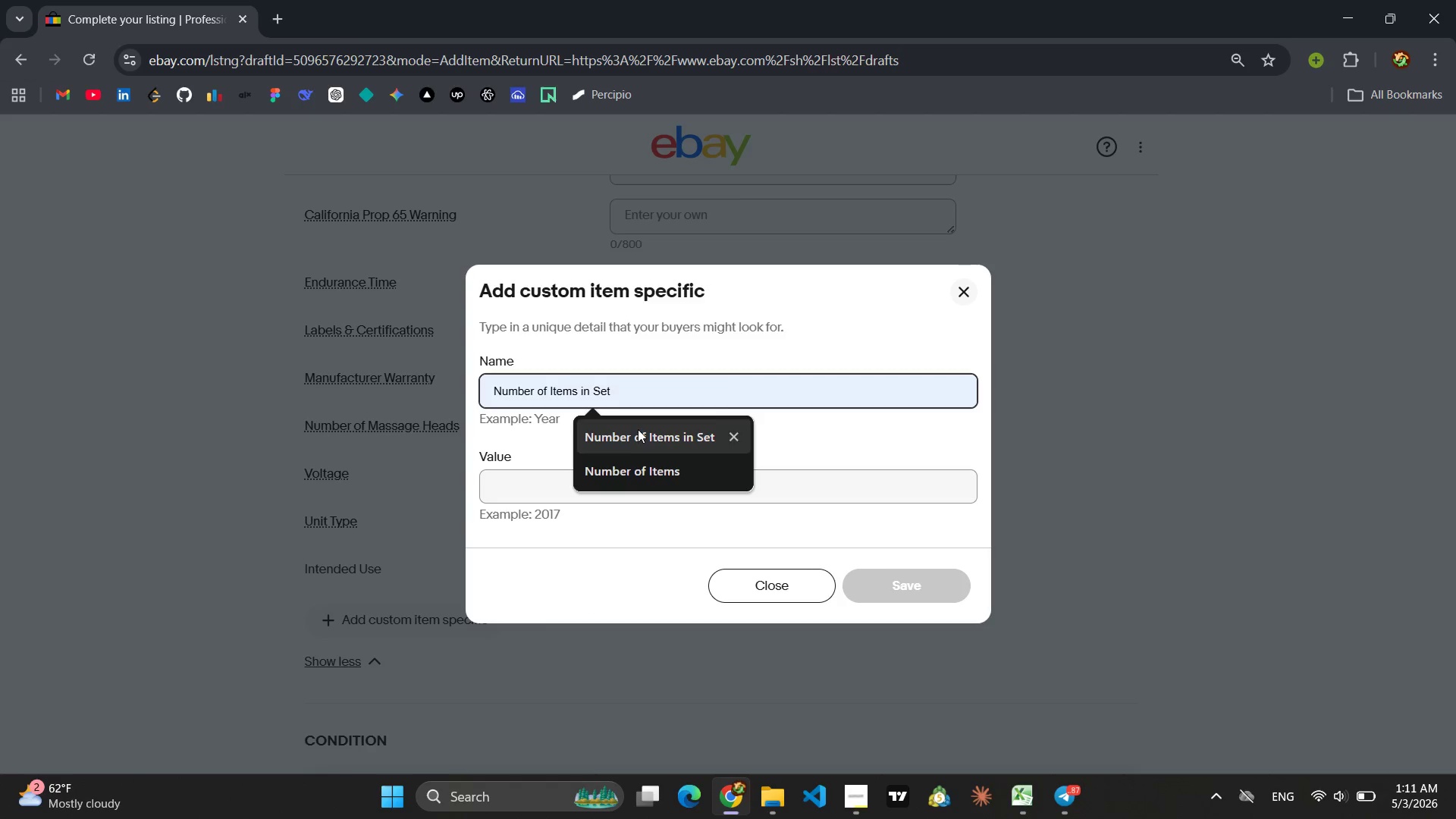 
left_click([638, 429])
 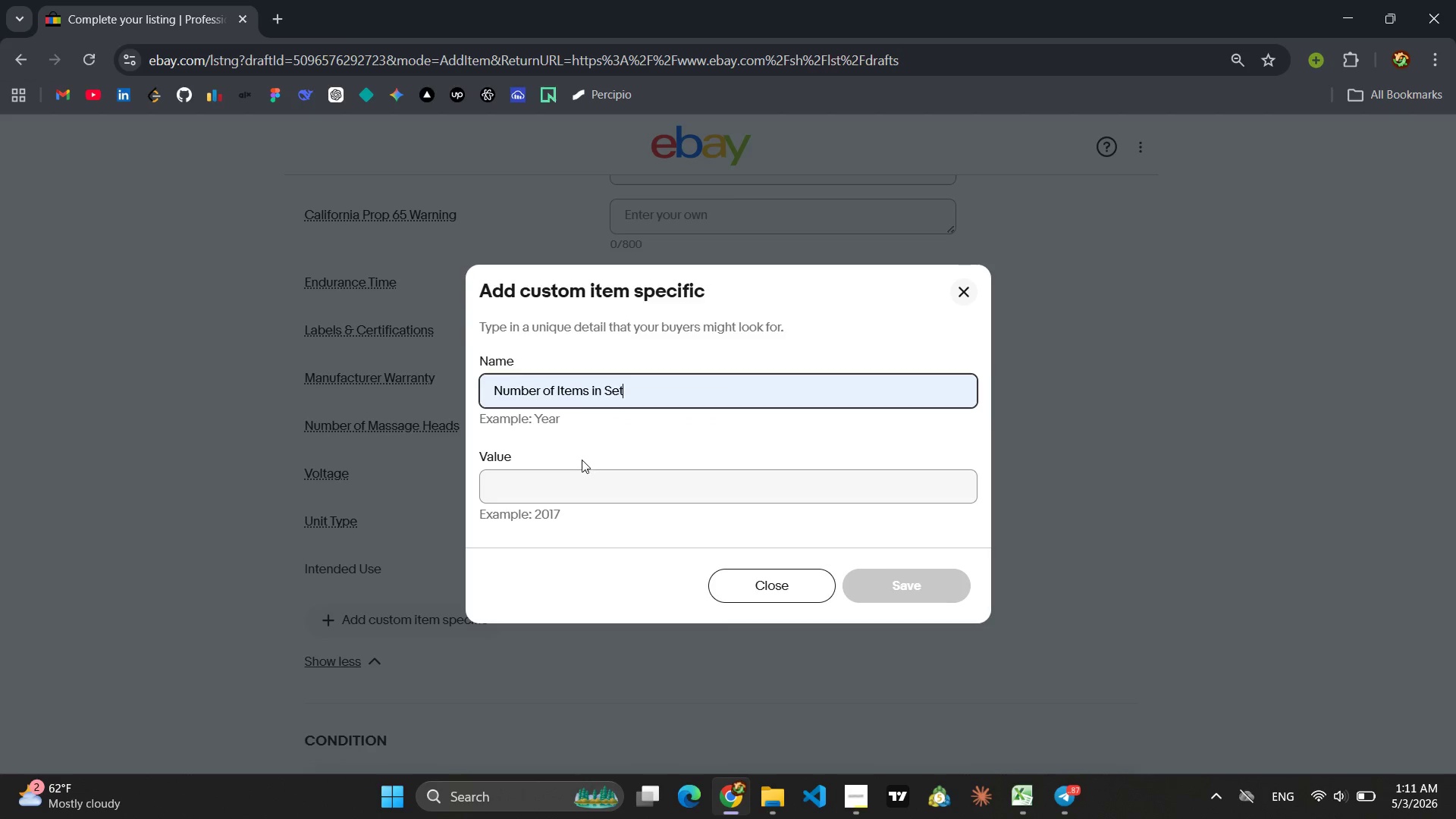 
left_click([547, 497])
 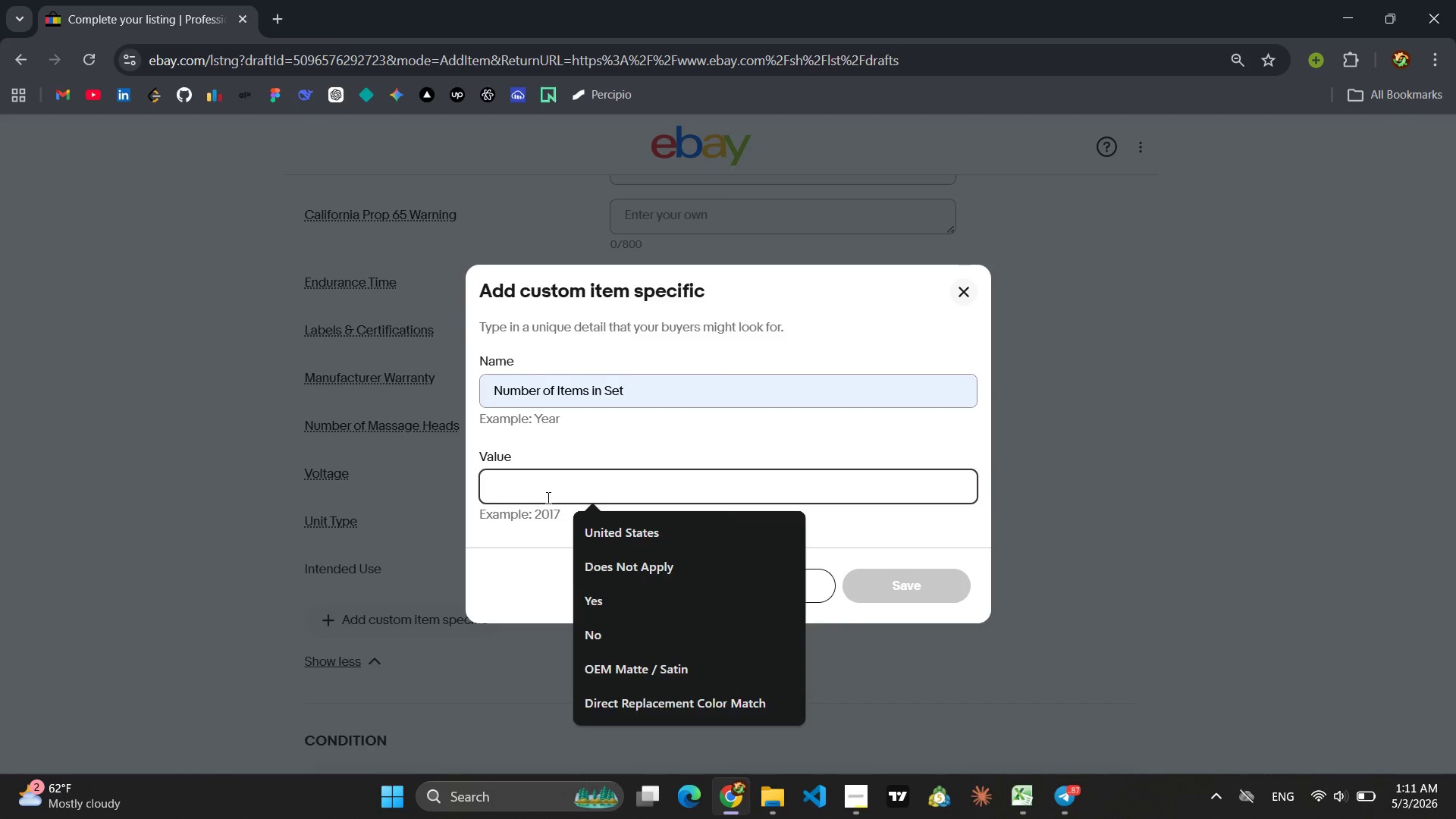 
key(1)
 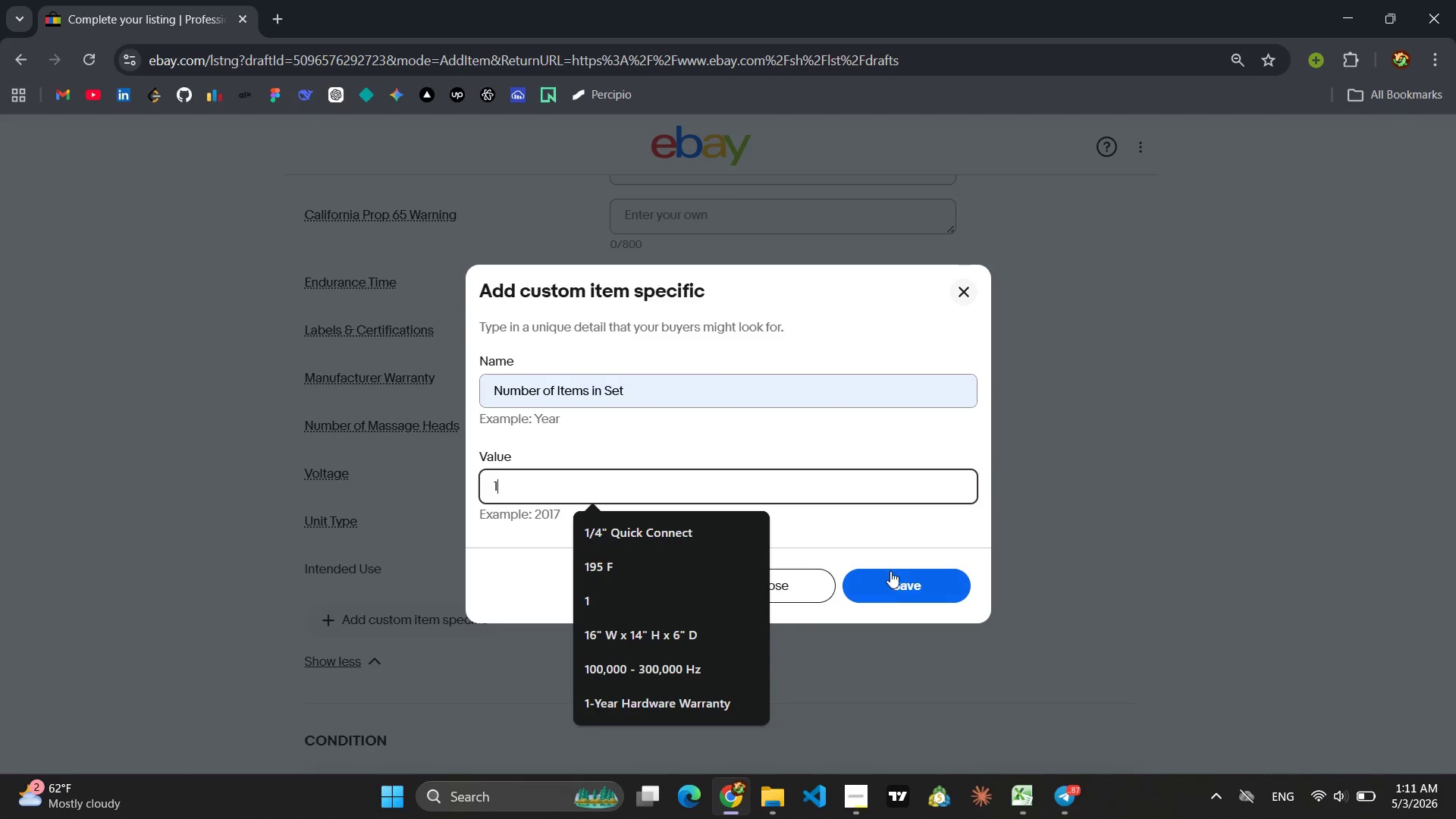 
left_click([890, 591])
 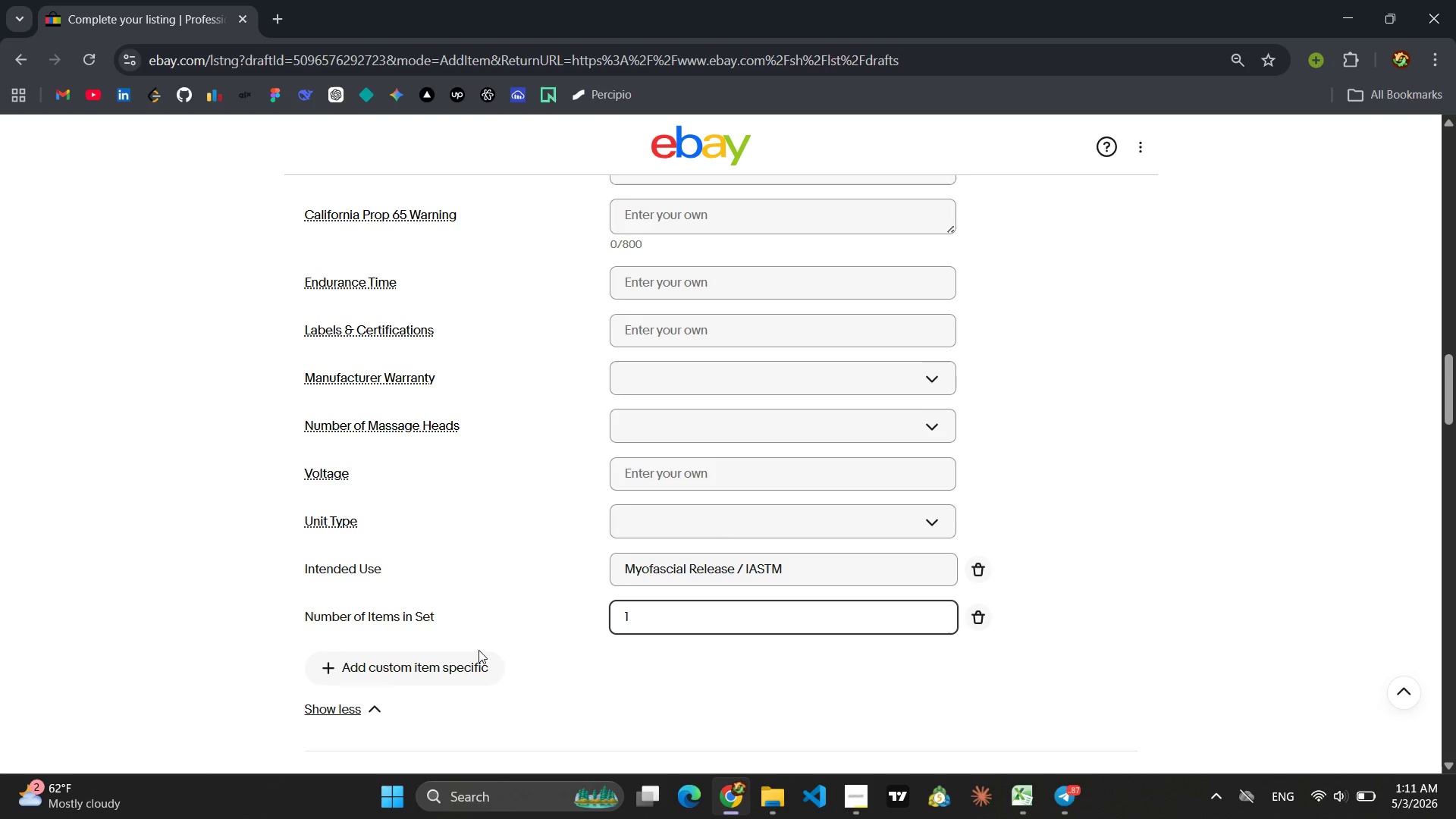 
left_click([445, 654])
 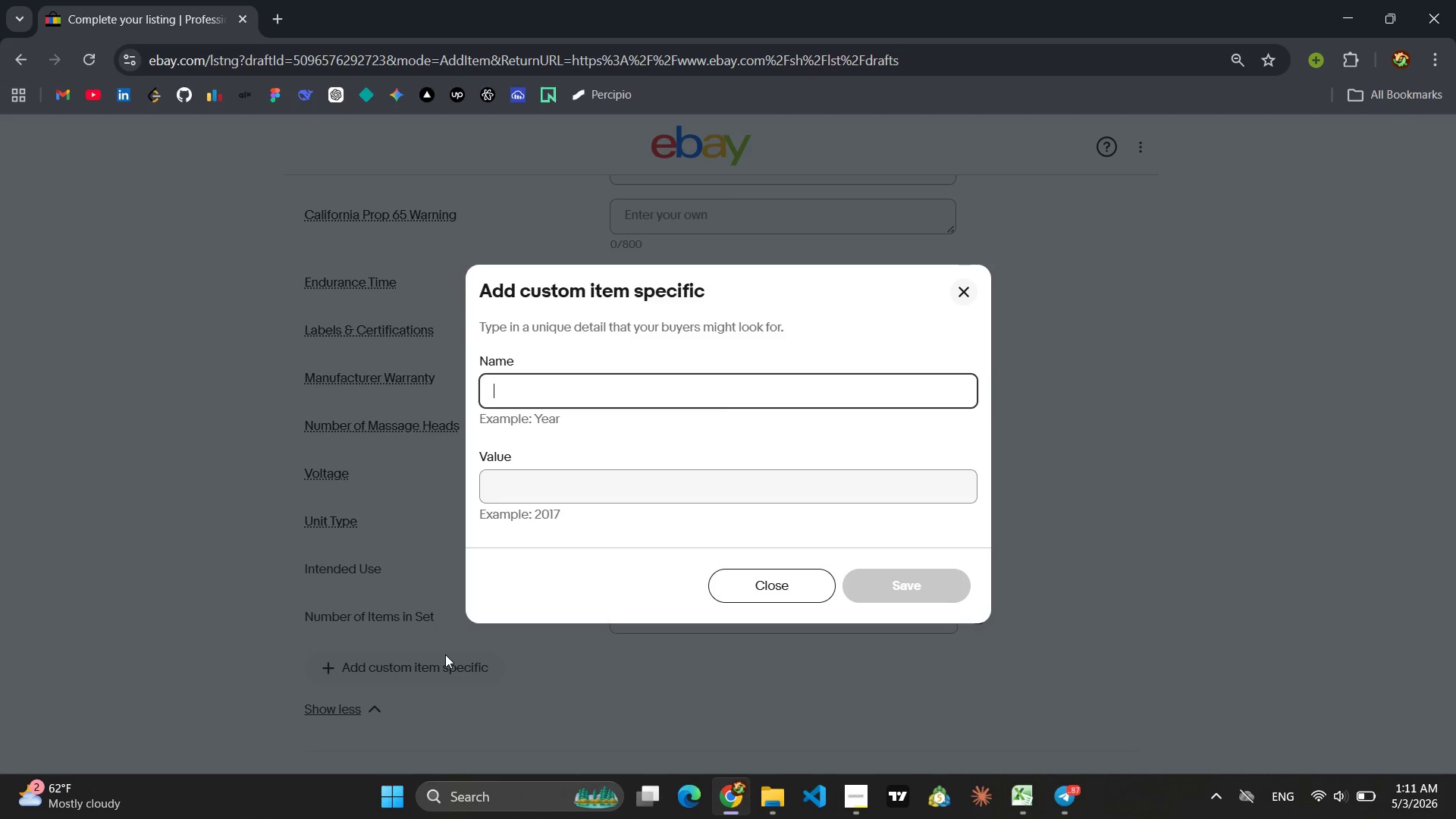 
type(Set Inclu)
 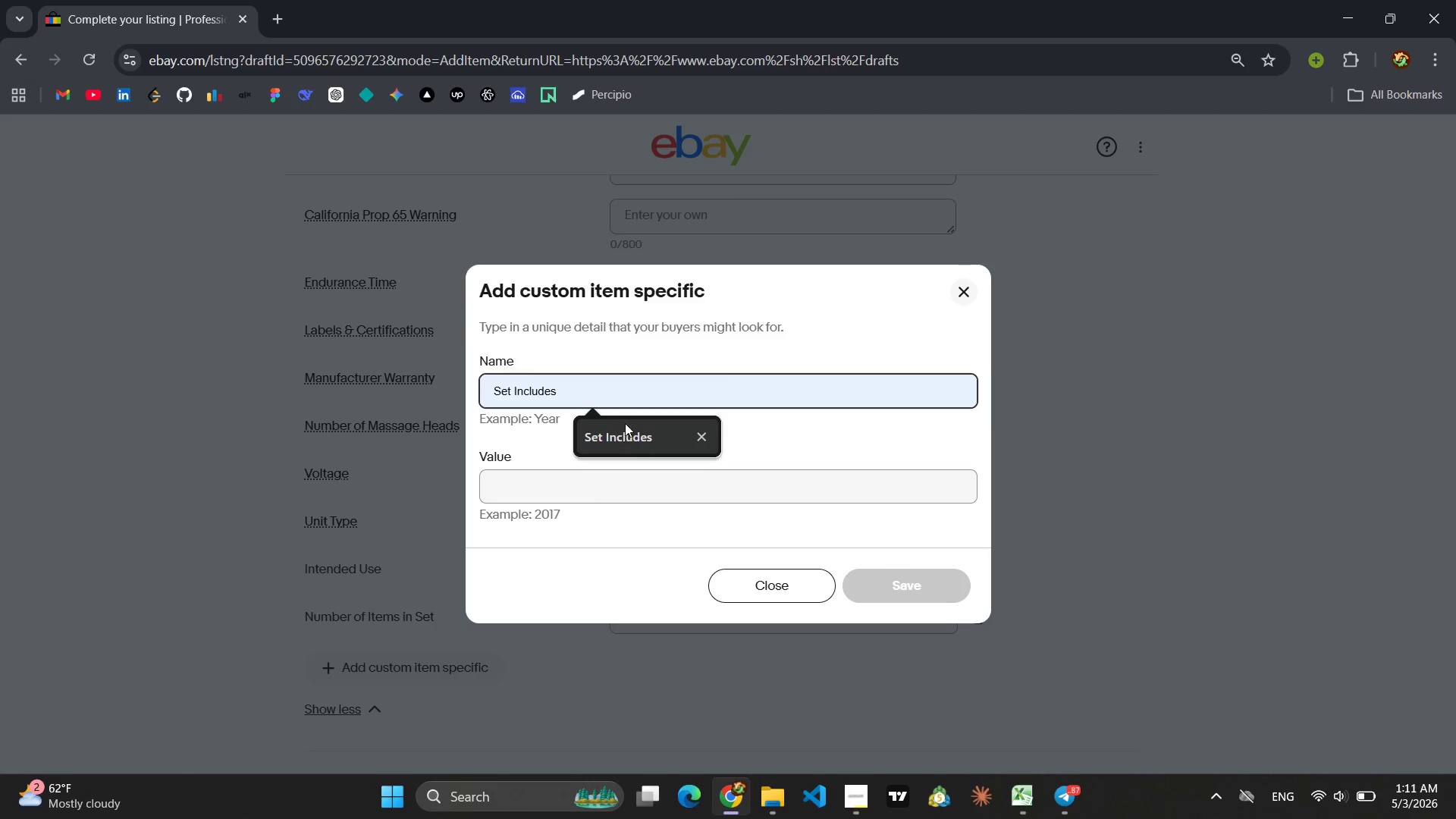 
left_click([626, 424])
 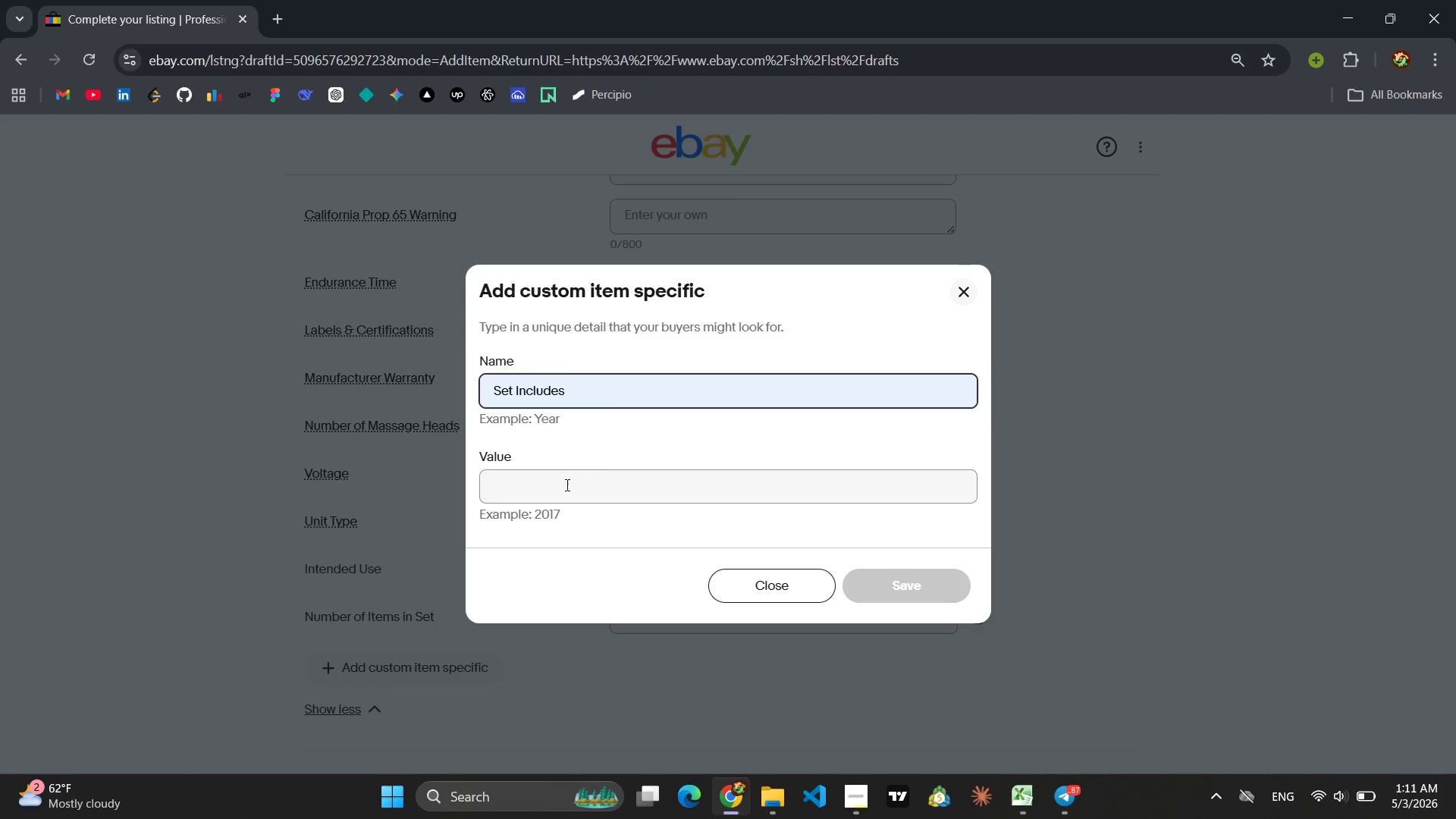 
left_click([566, 485])
 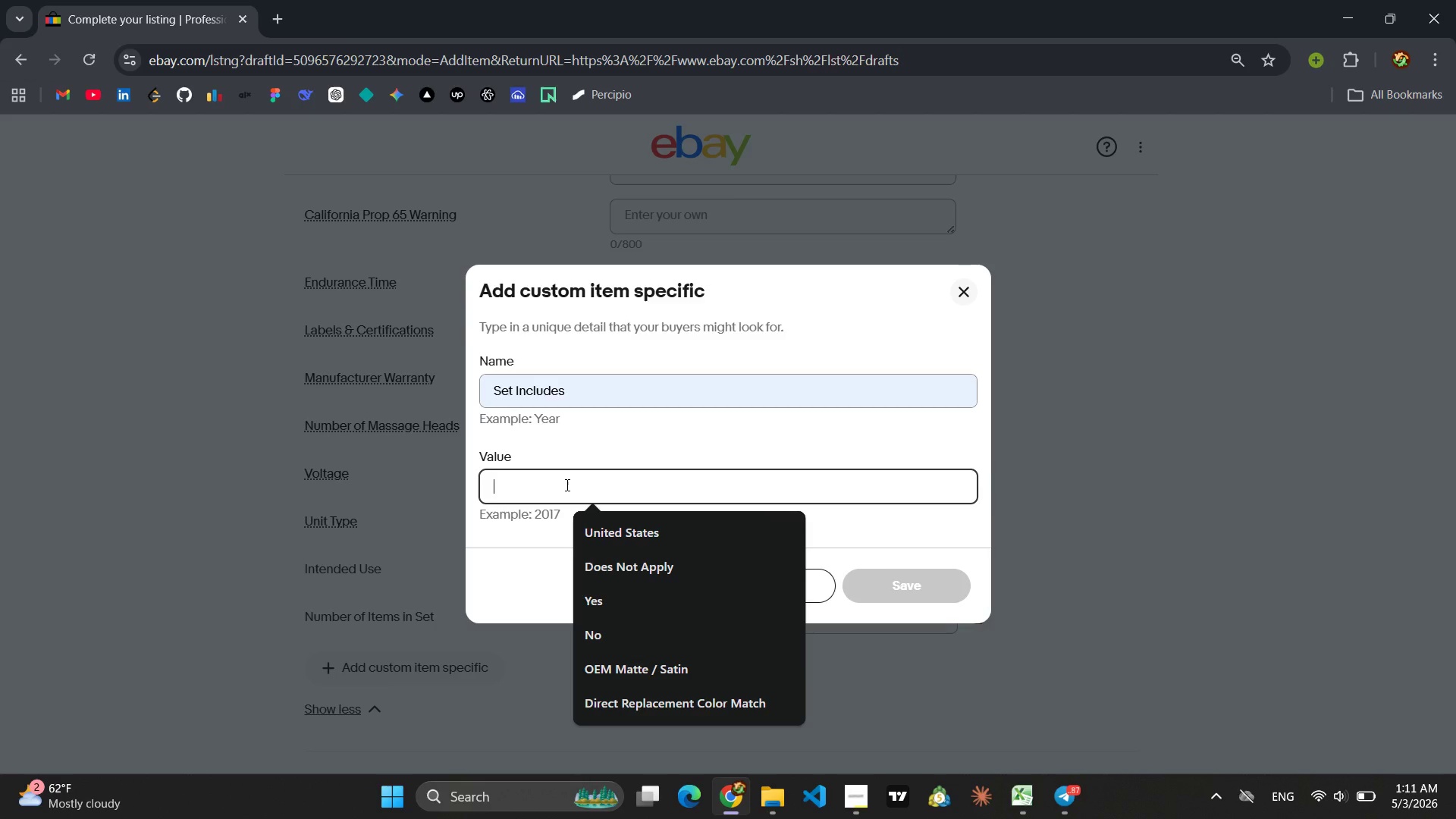 
type(One Stainless Steel Gua Shua)
key(Backspace)
key(Backspace)
type(a Scraping Tool)
 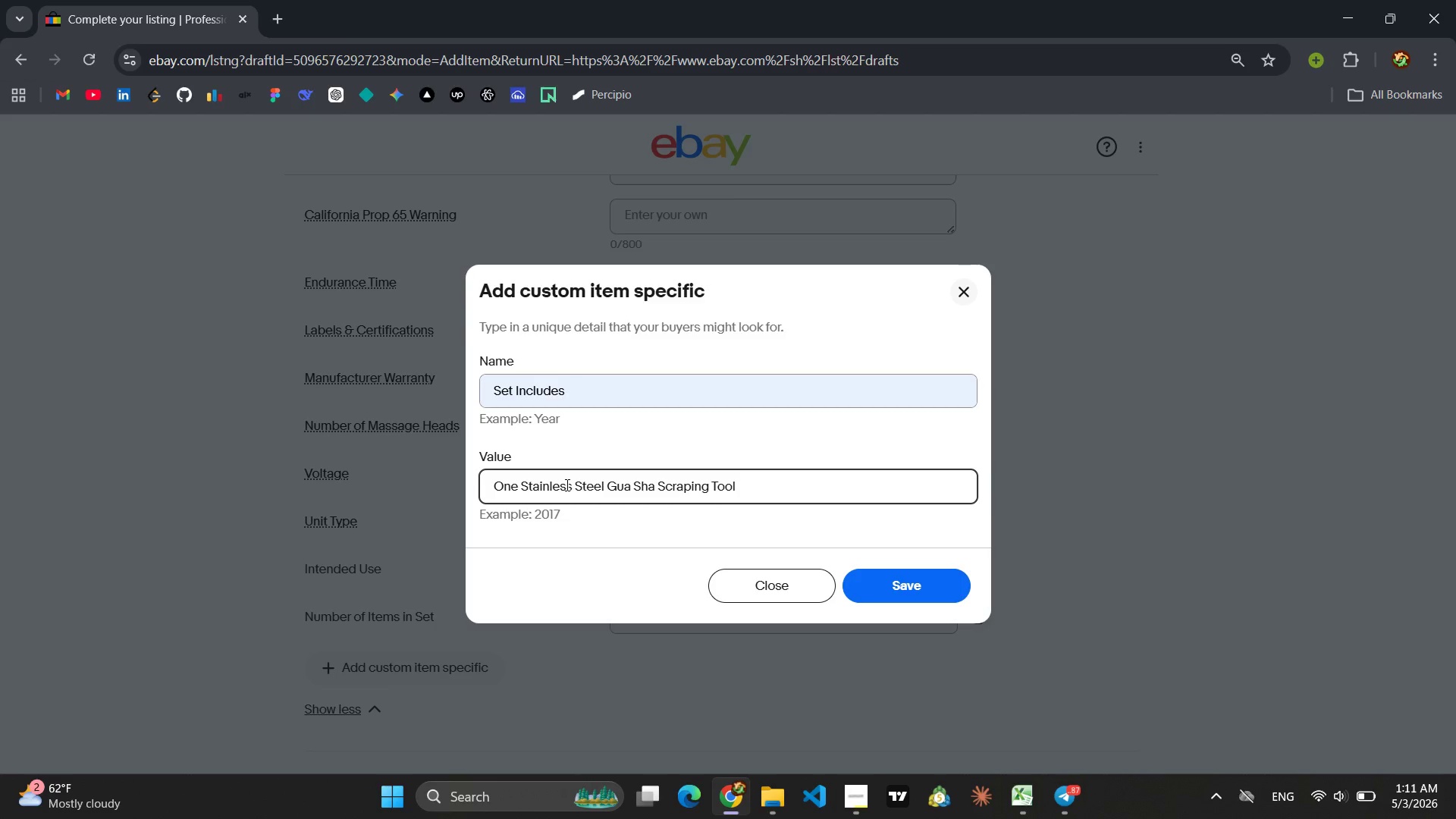 
left_click([915, 578])
 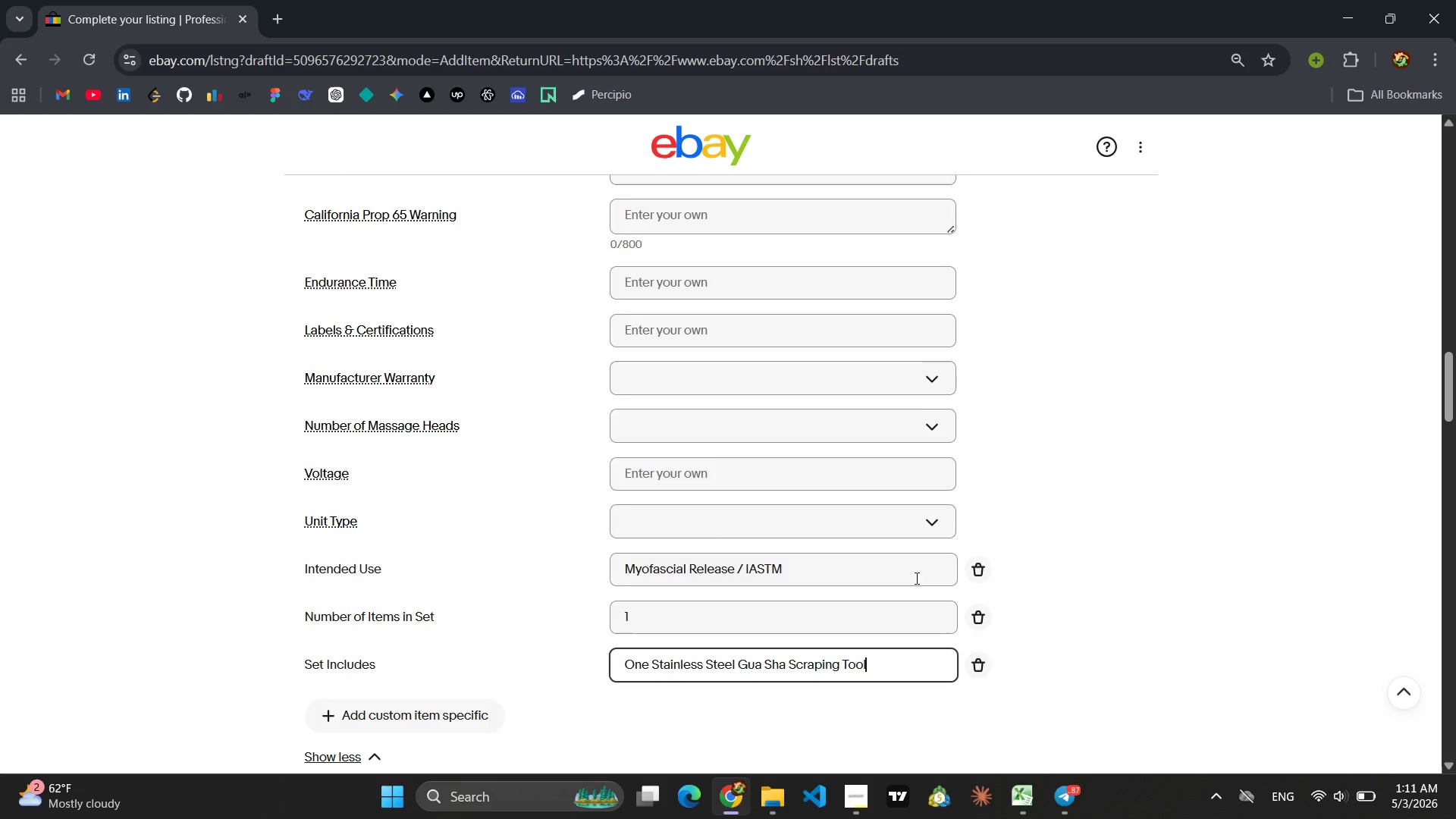 
scroll: coordinate [918, 570], scroll_direction: down, amount: 3.0
 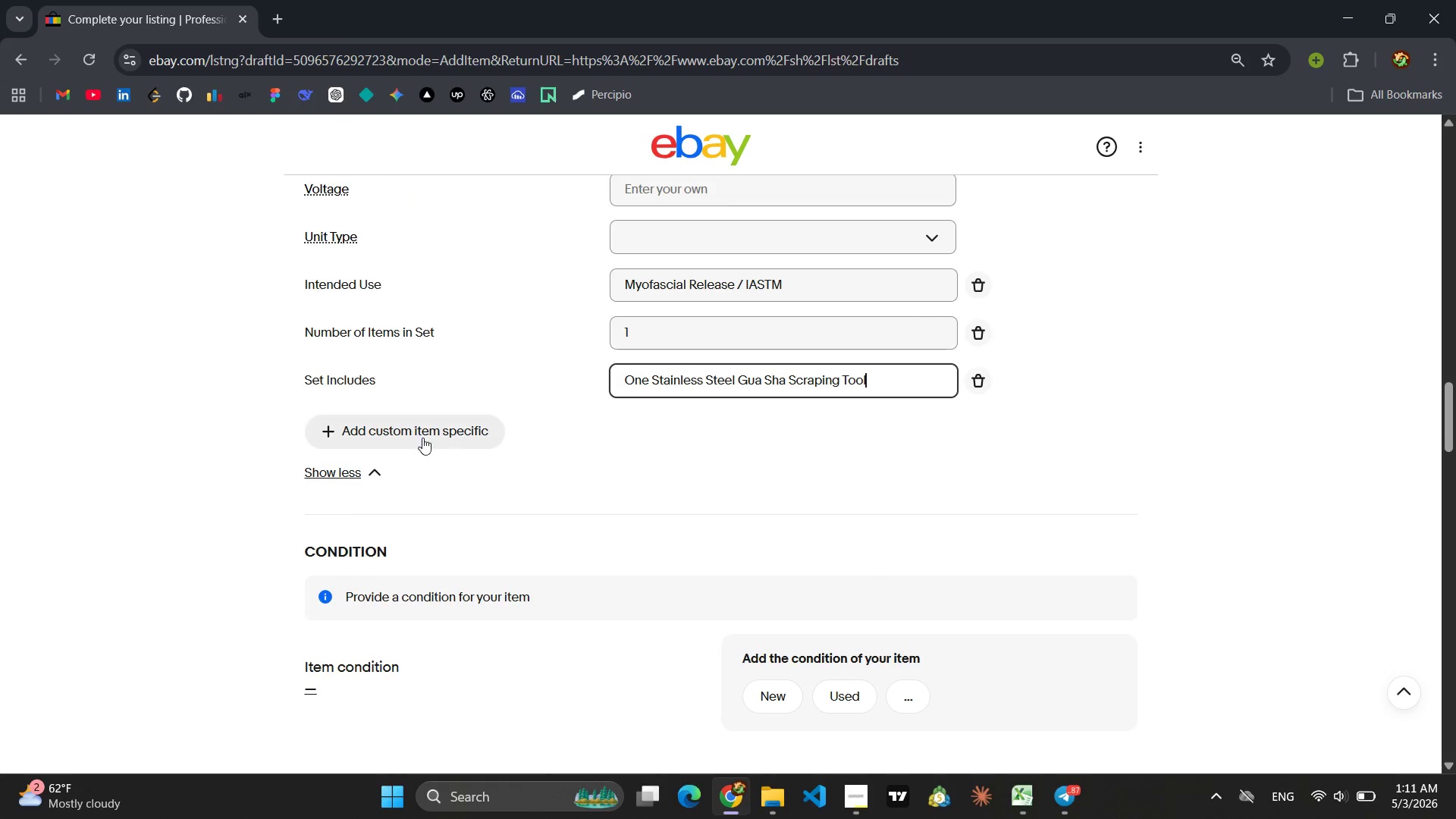 
left_click([424, 429])
 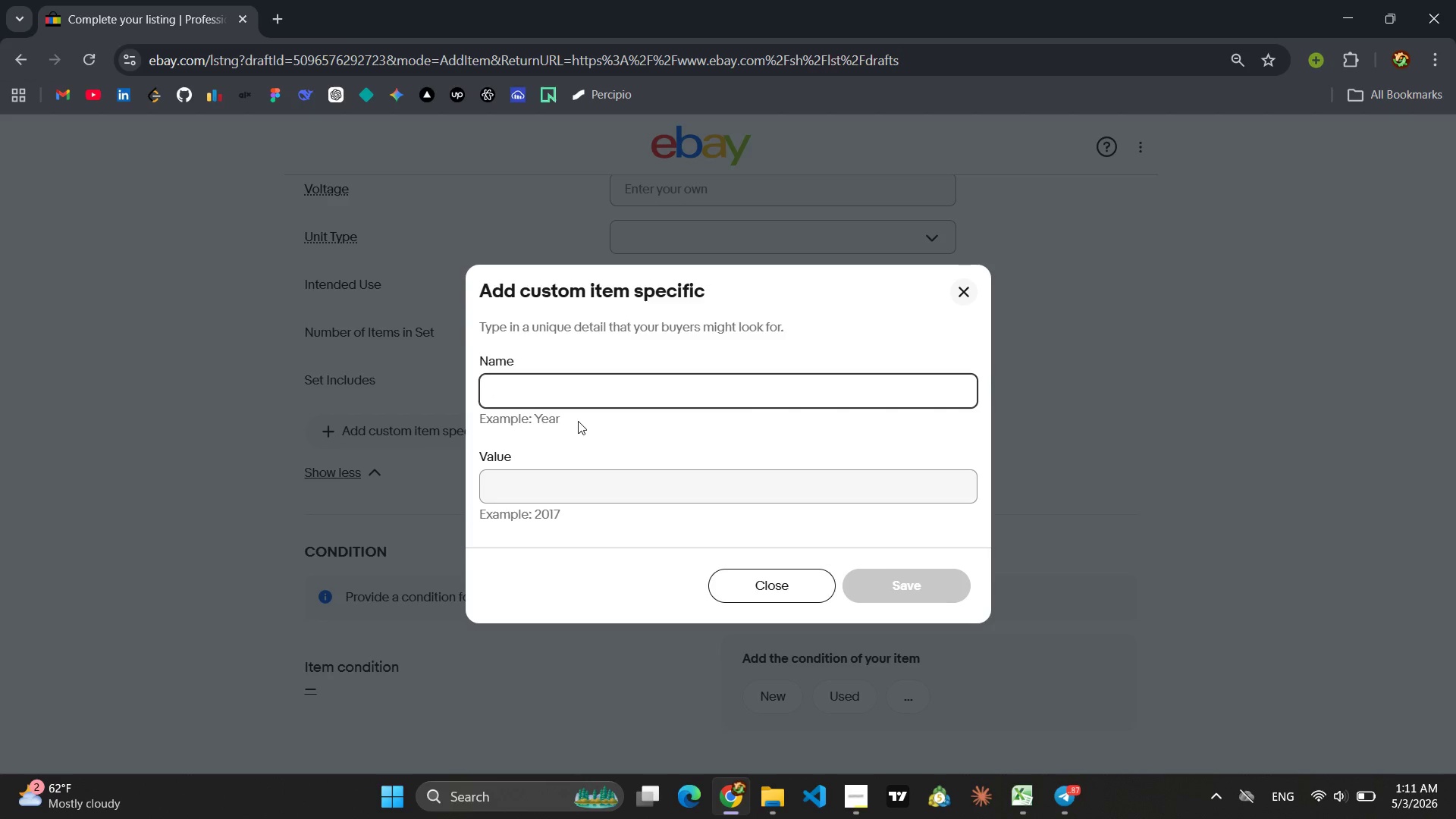 
type(wi)
key(Backspace)
type(ei)
 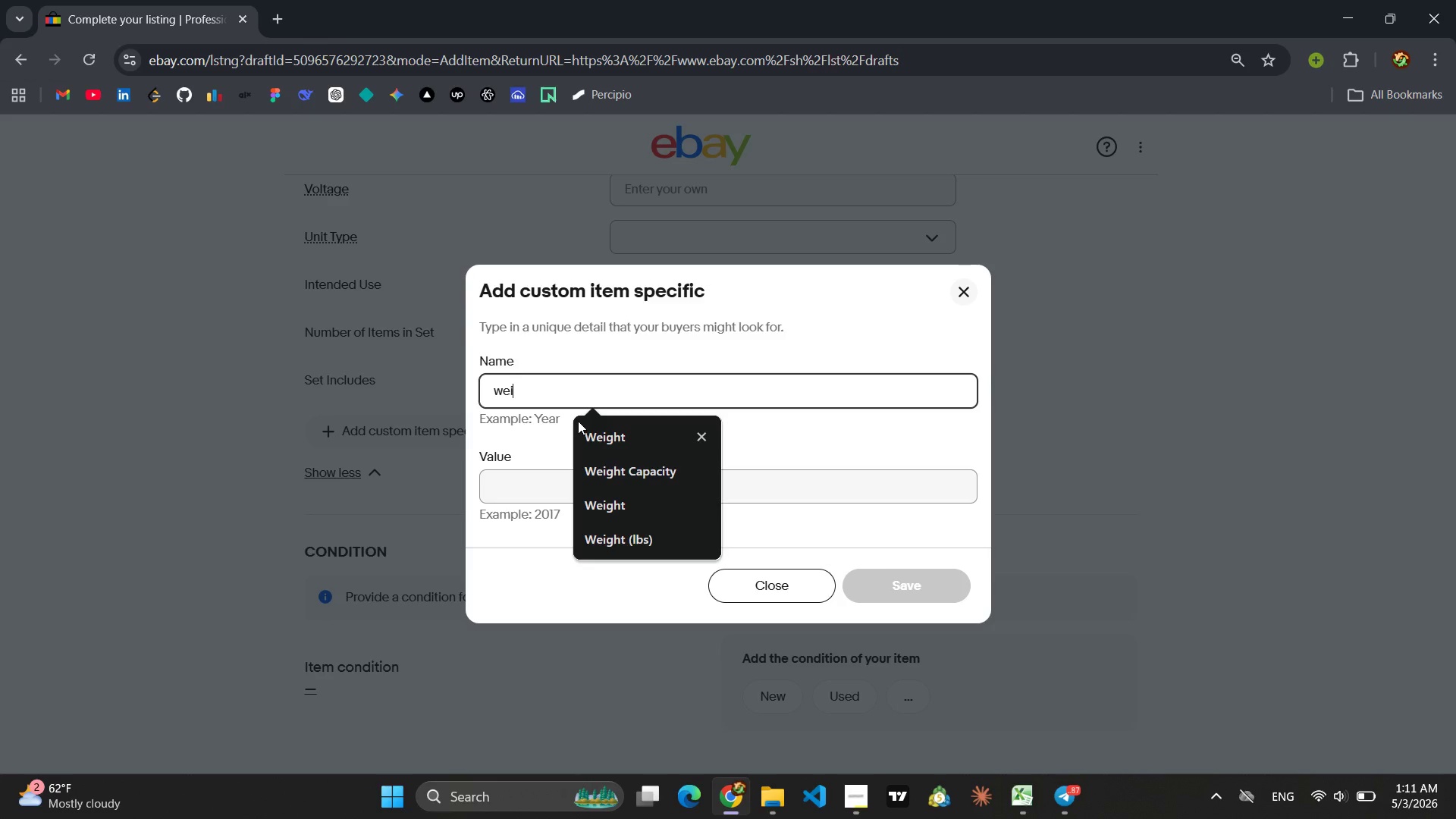 
left_click([597, 439])
 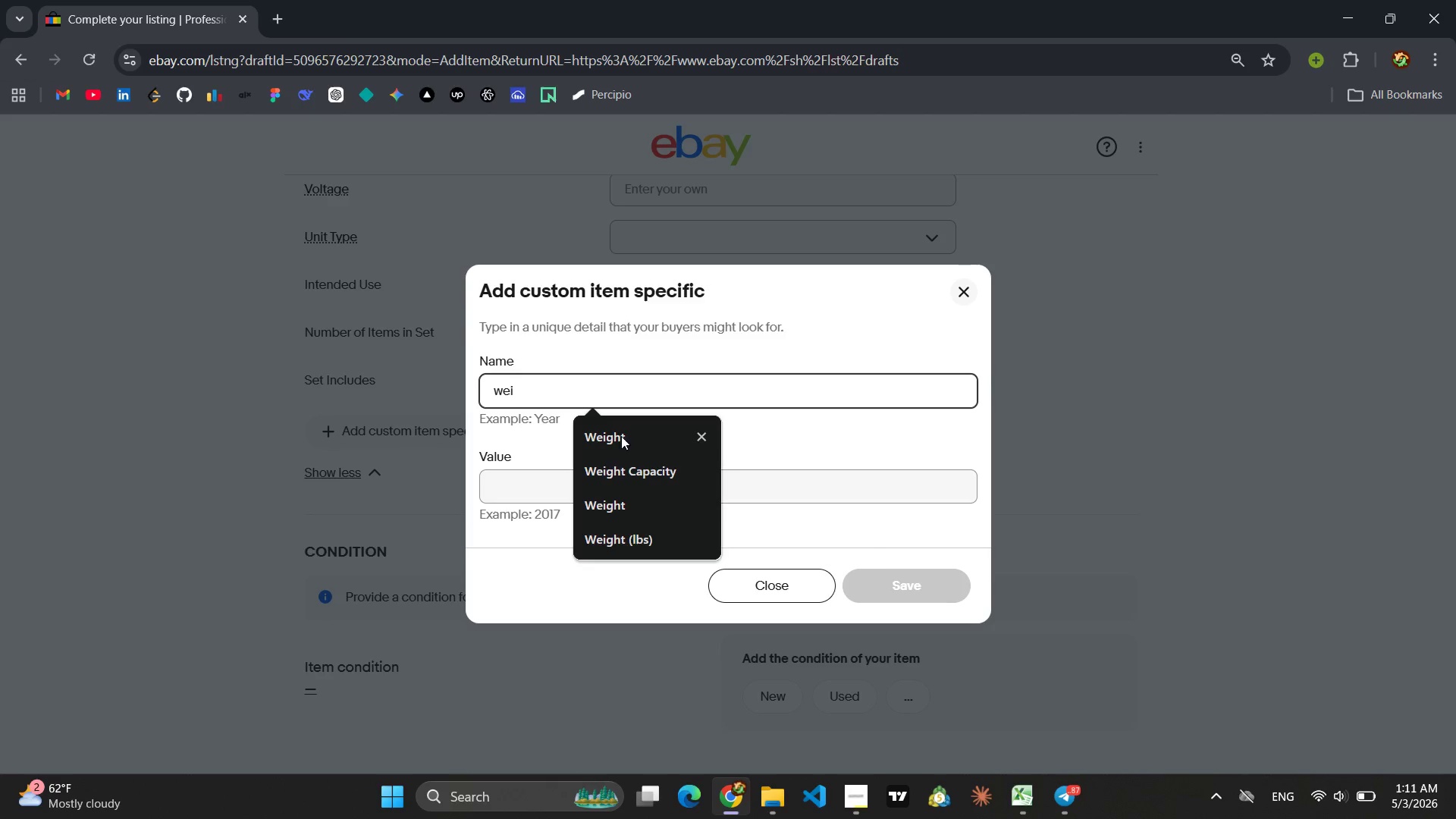 
double_click([659, 430])
 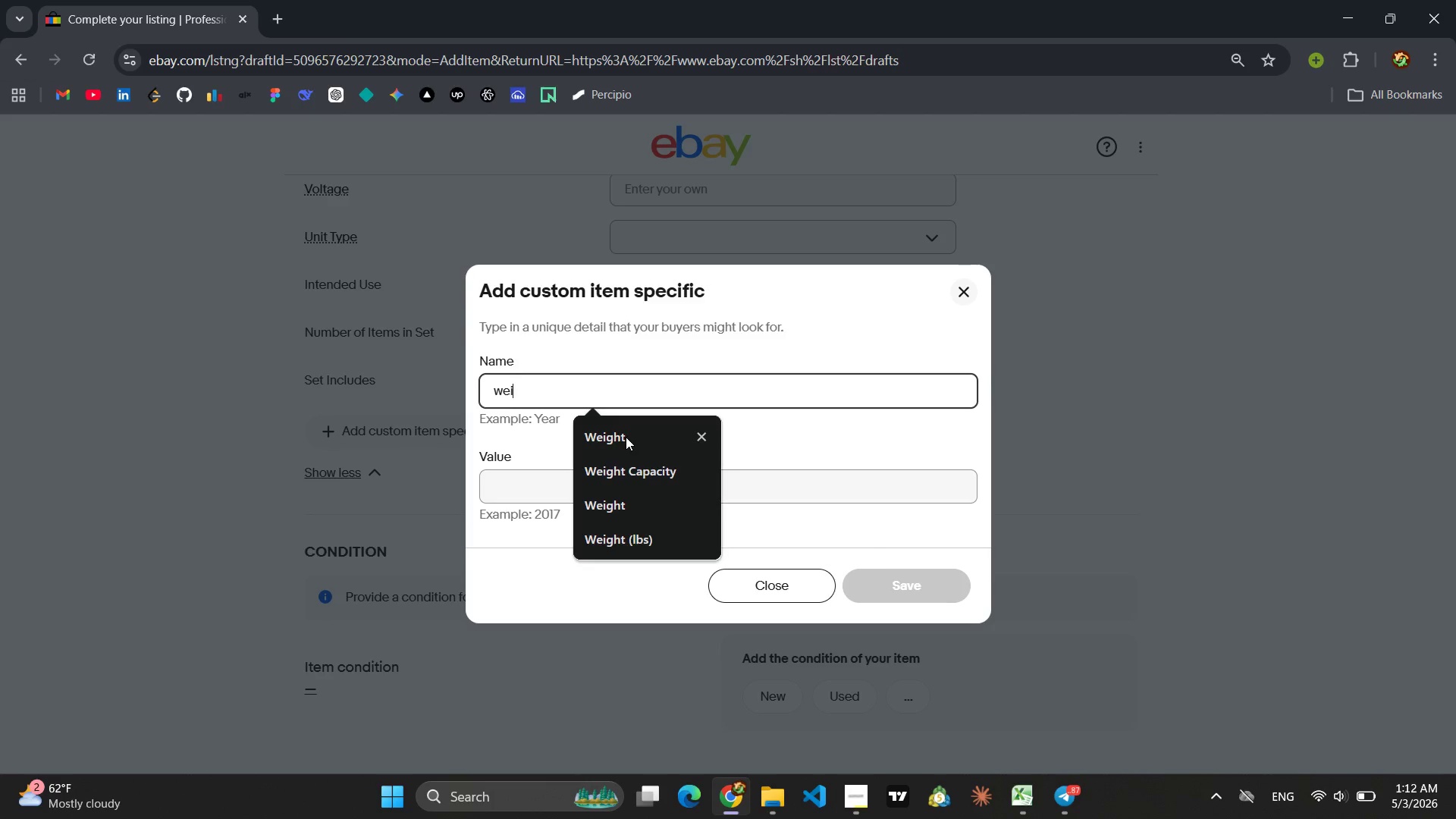 
triple_click([626, 437])
 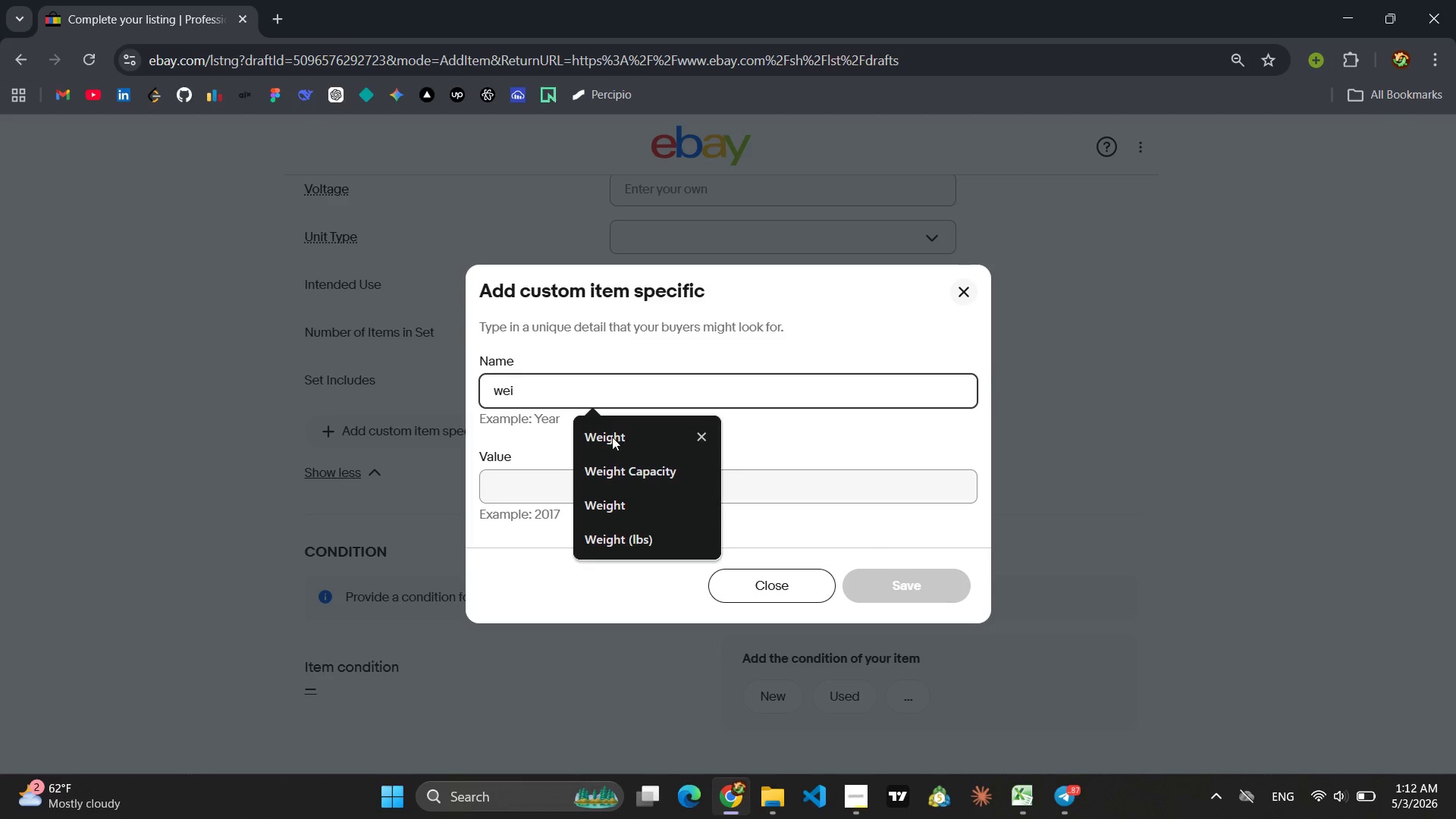 
triple_click([612, 437])
 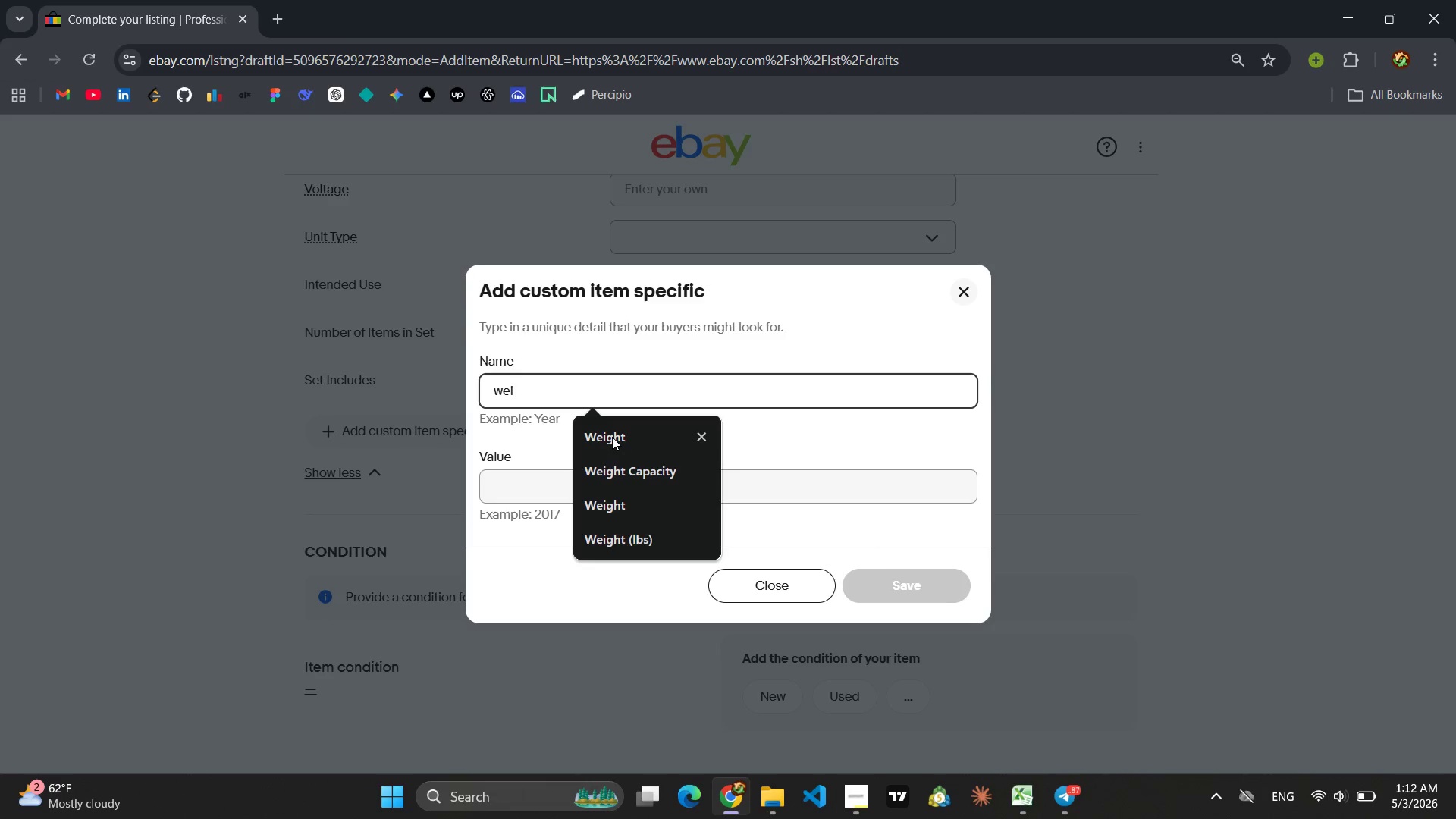 
triple_click([612, 437])
 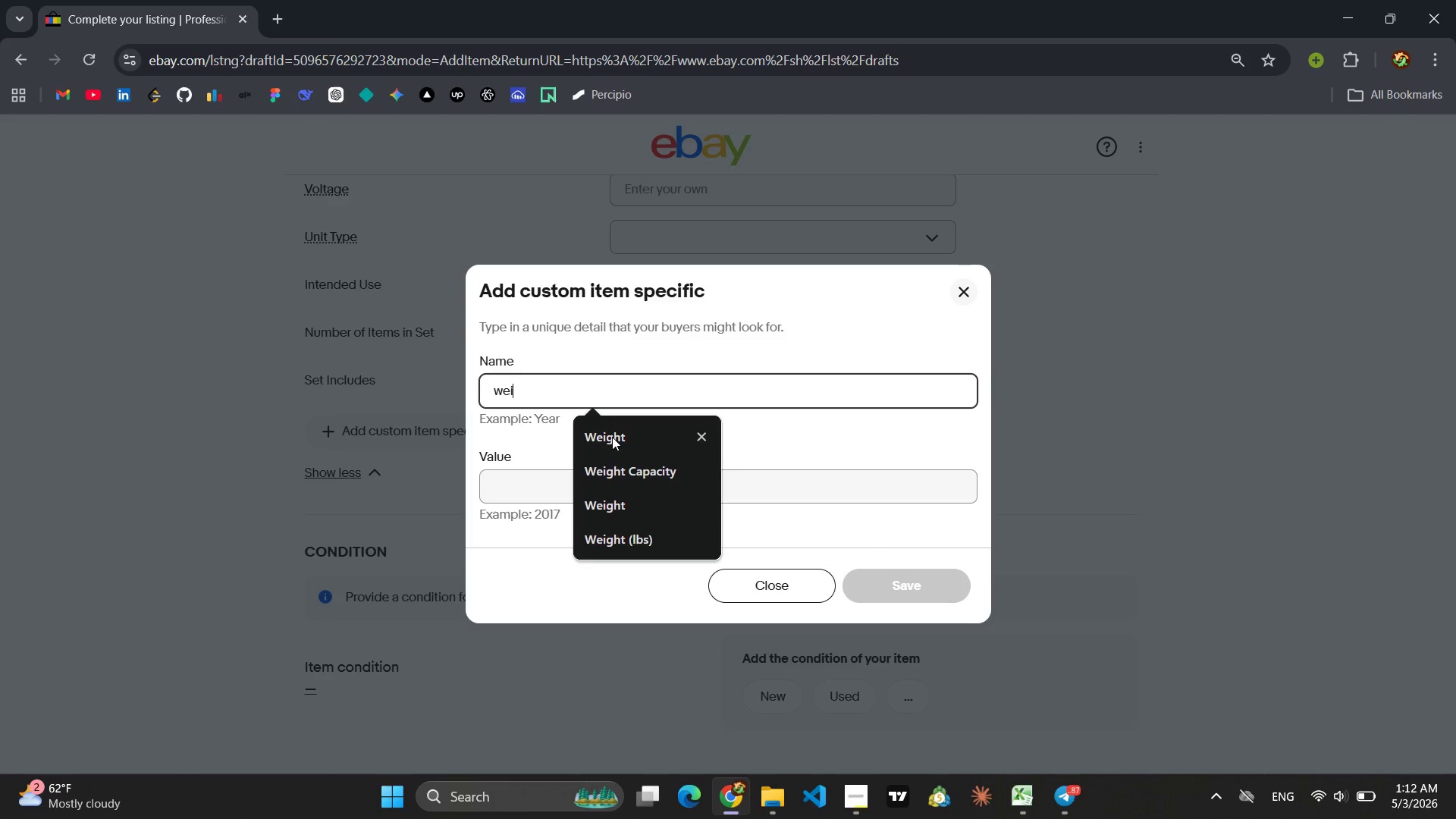 
triple_click([612, 437])
 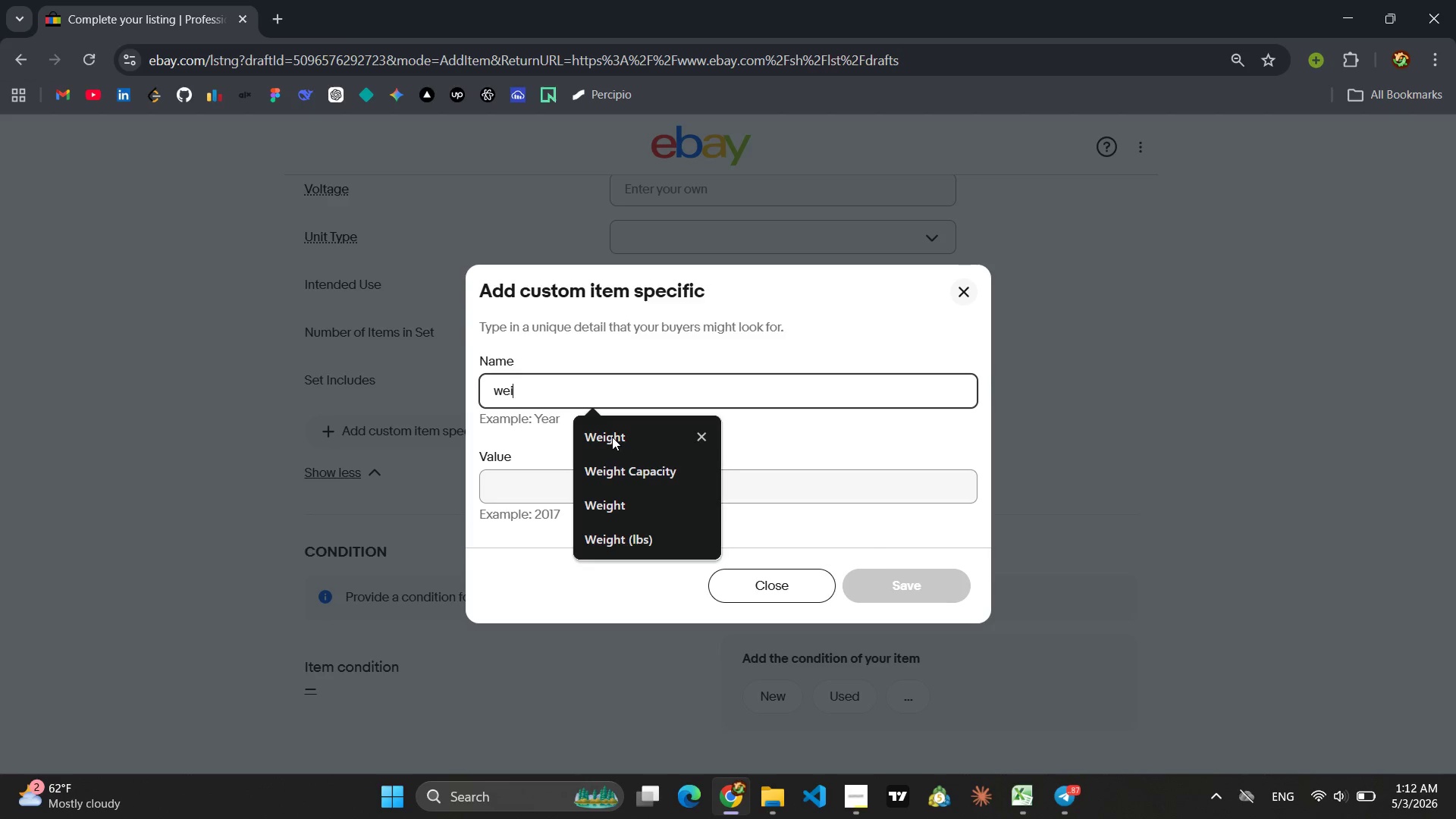 
key(Backspace)
key(Backspace)
key(Backspace)
key(Backspace)
type(Weight )
 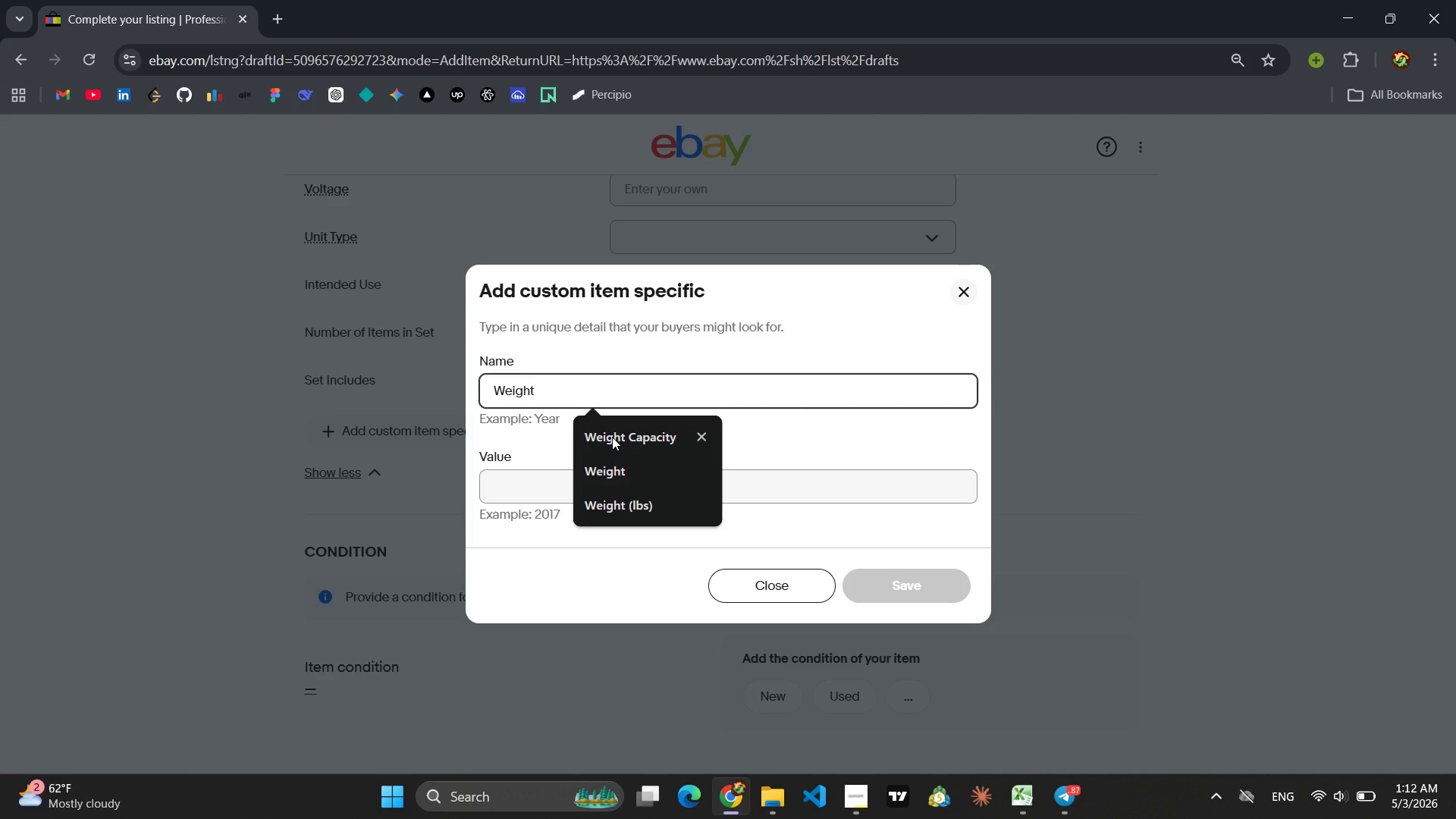 
left_click([502, 488])
 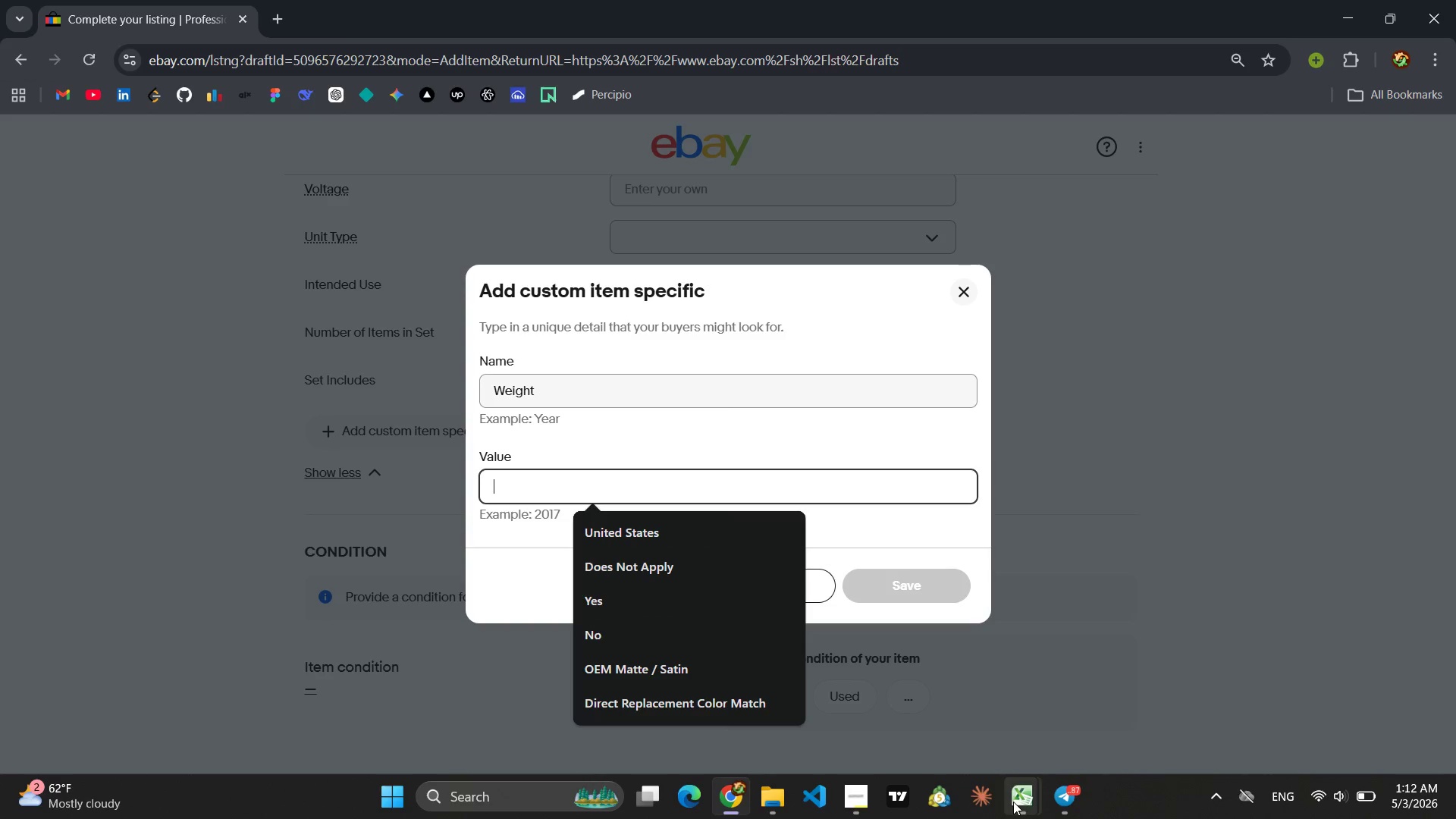 
mouse_move([977, 743])
 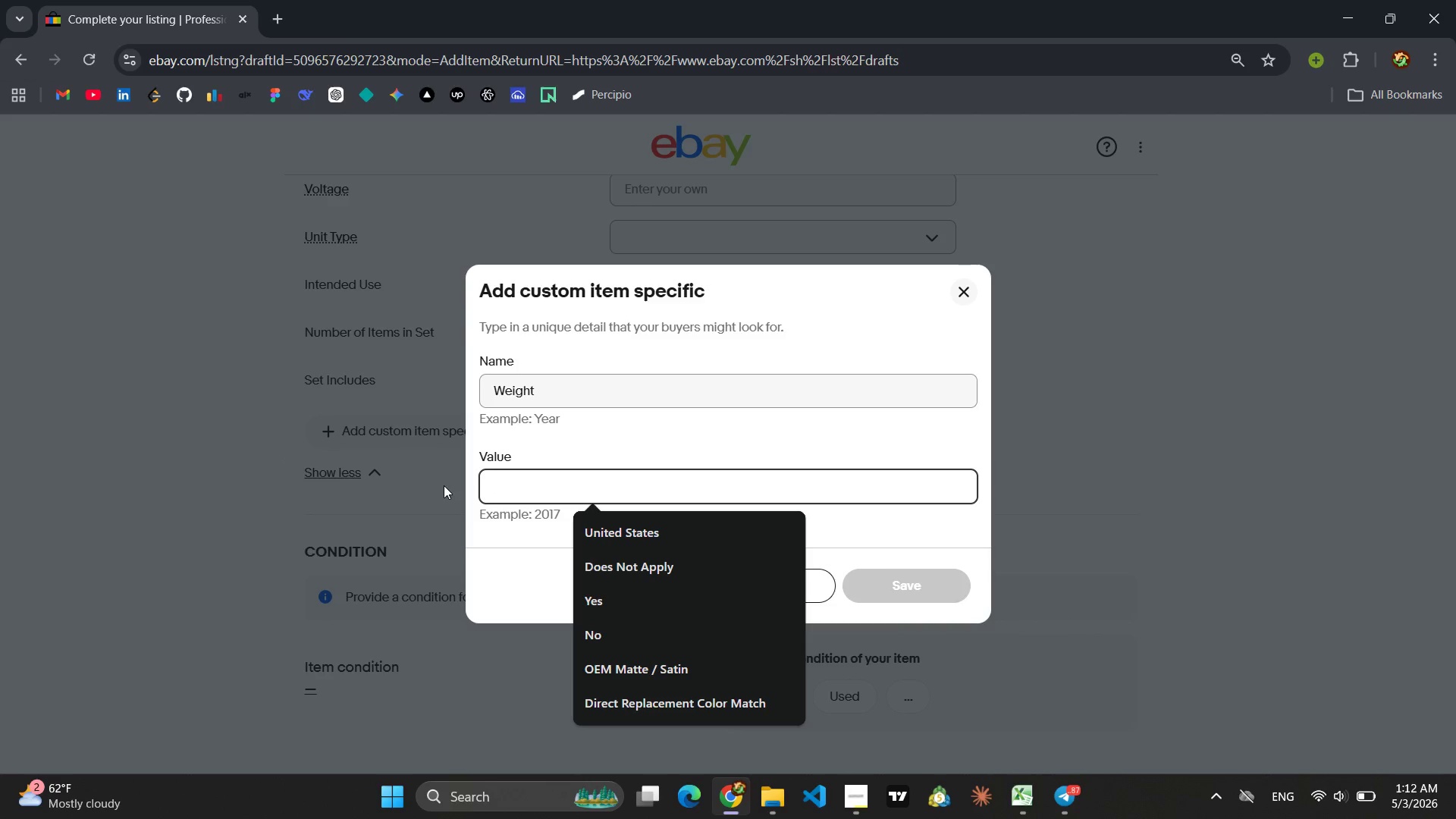 
key(0)
 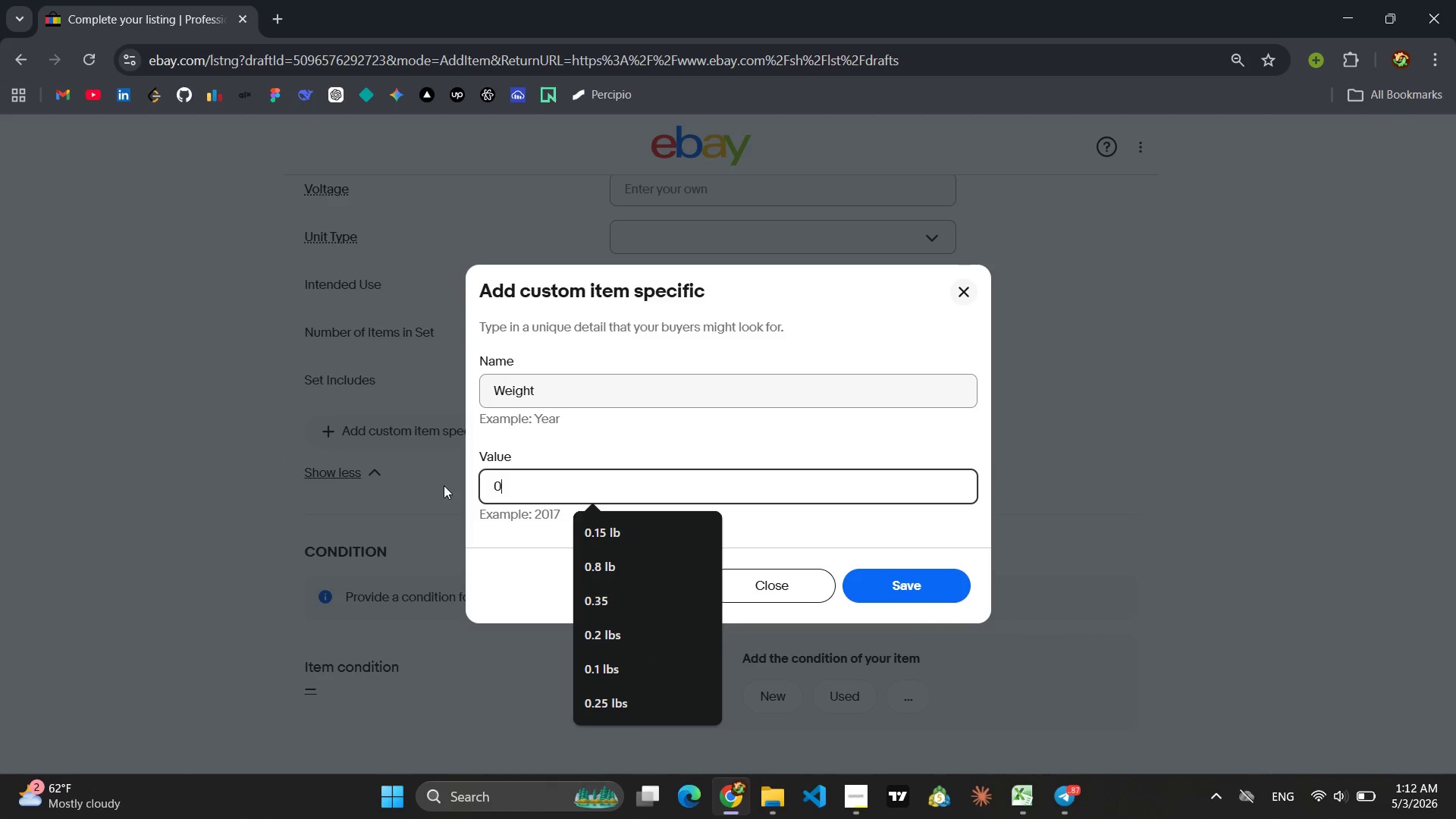 
key(Period)
 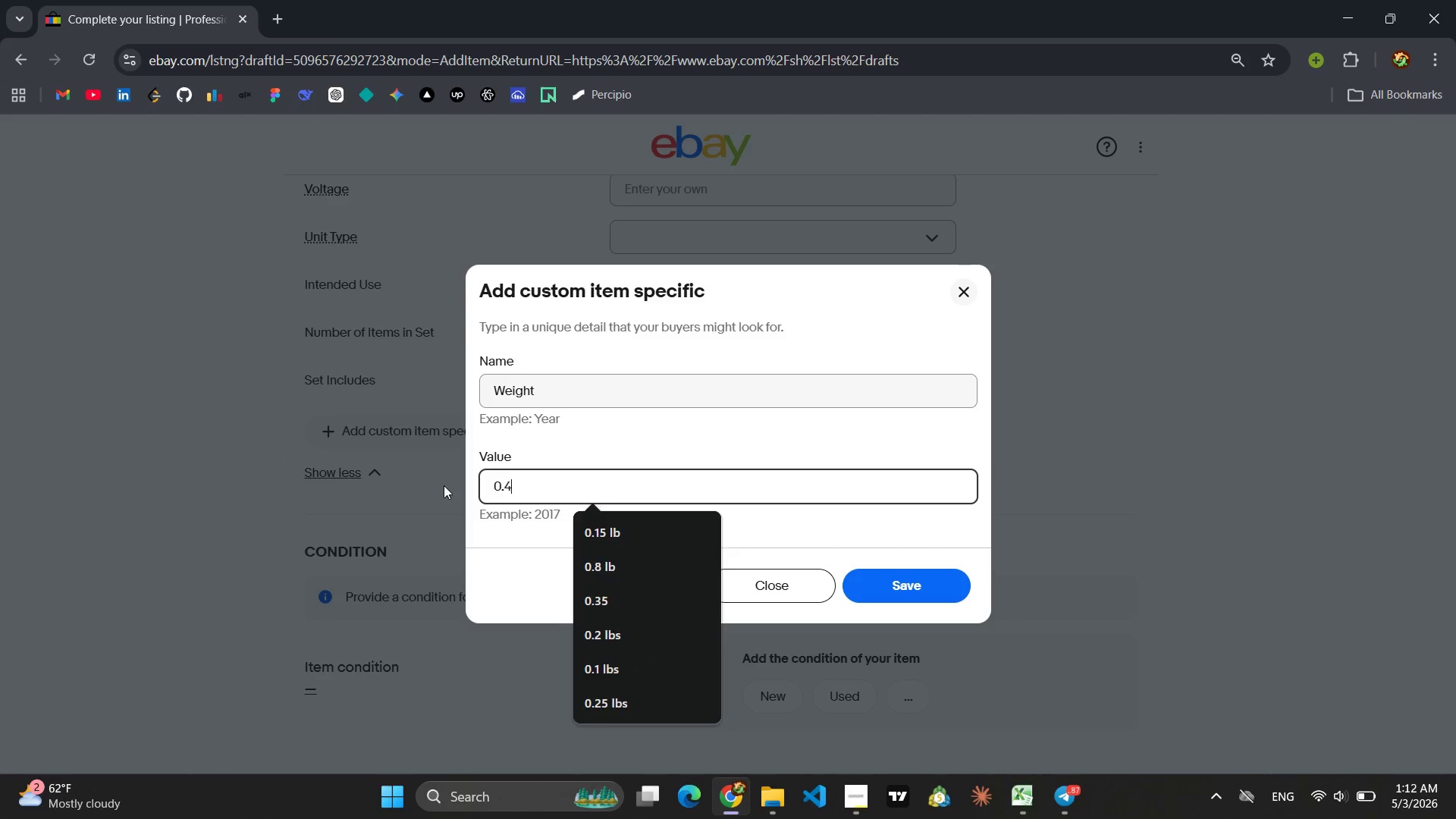 
key(4)
 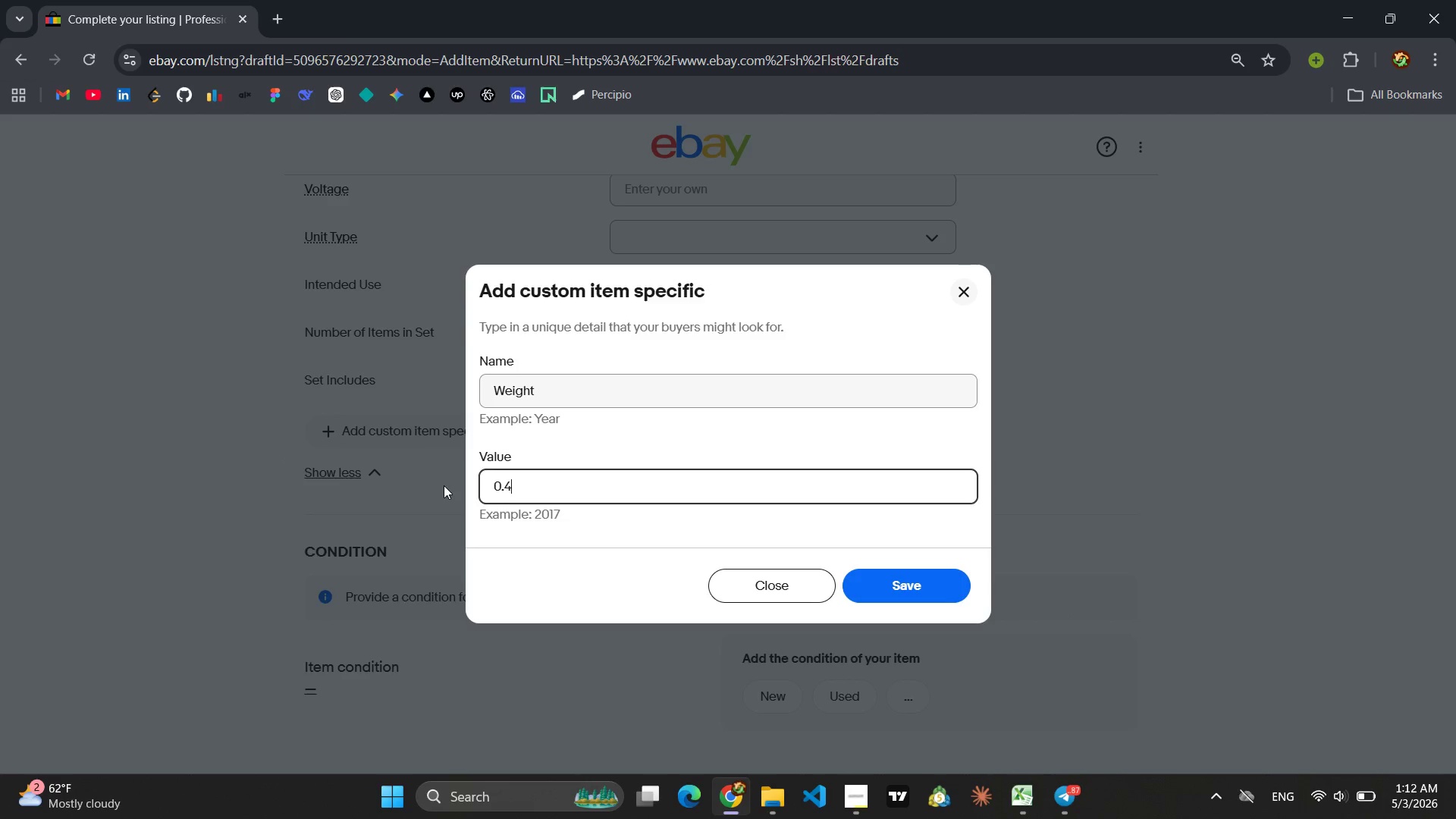 
key(Enter)
 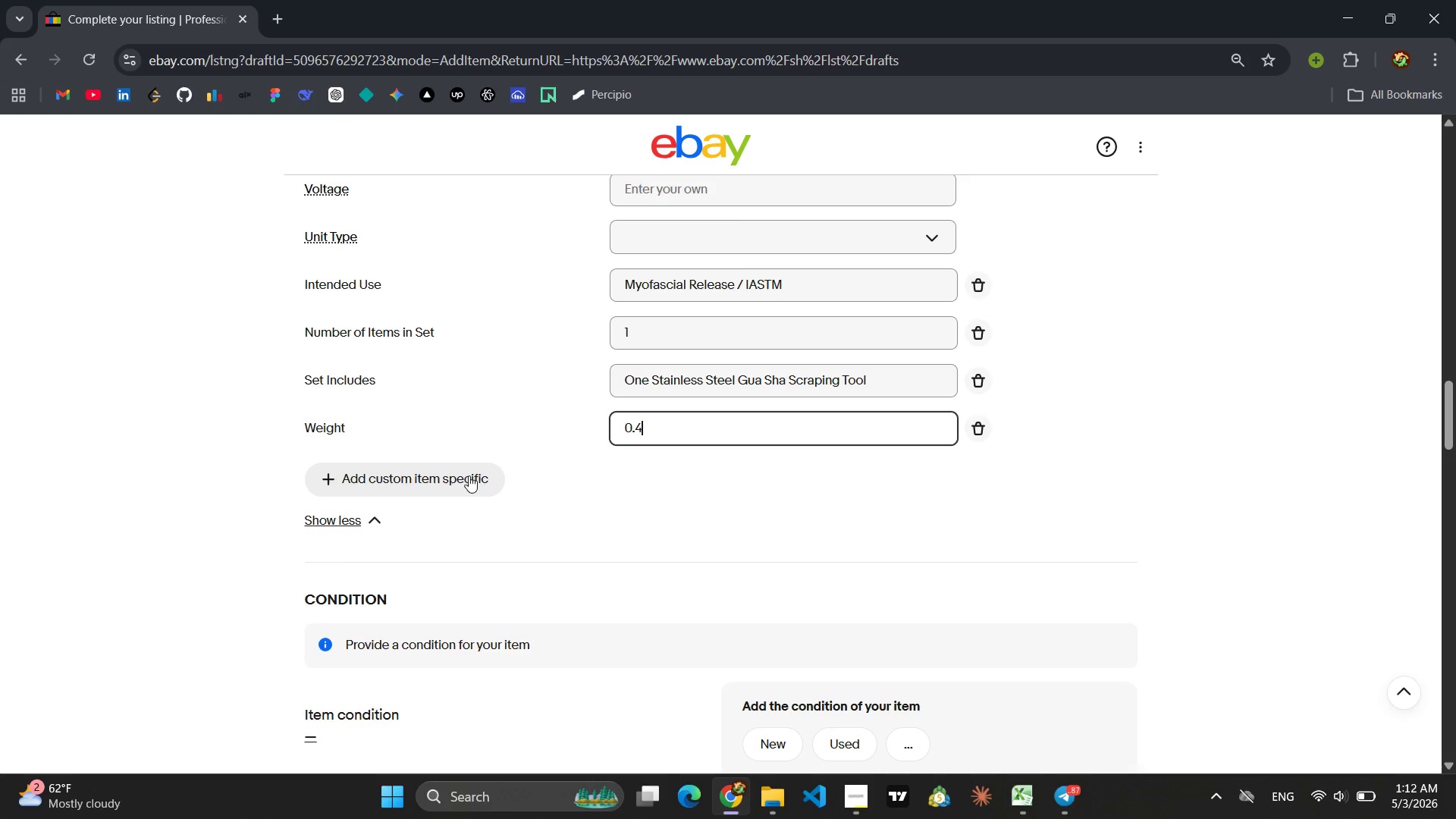 
scroll: coordinate [754, 457], scroll_direction: down, amount: 10.0
 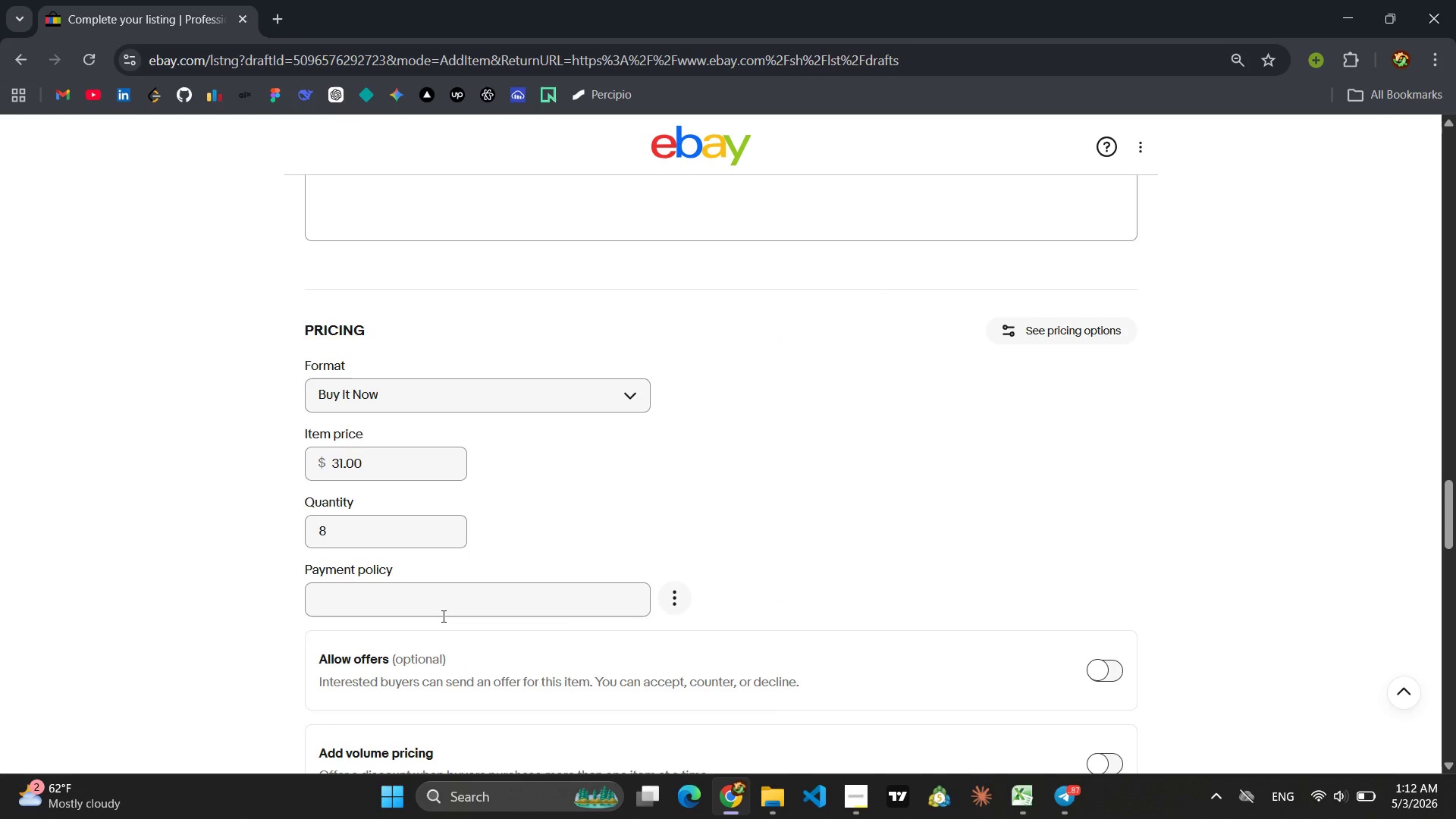 
left_click([442, 616])
 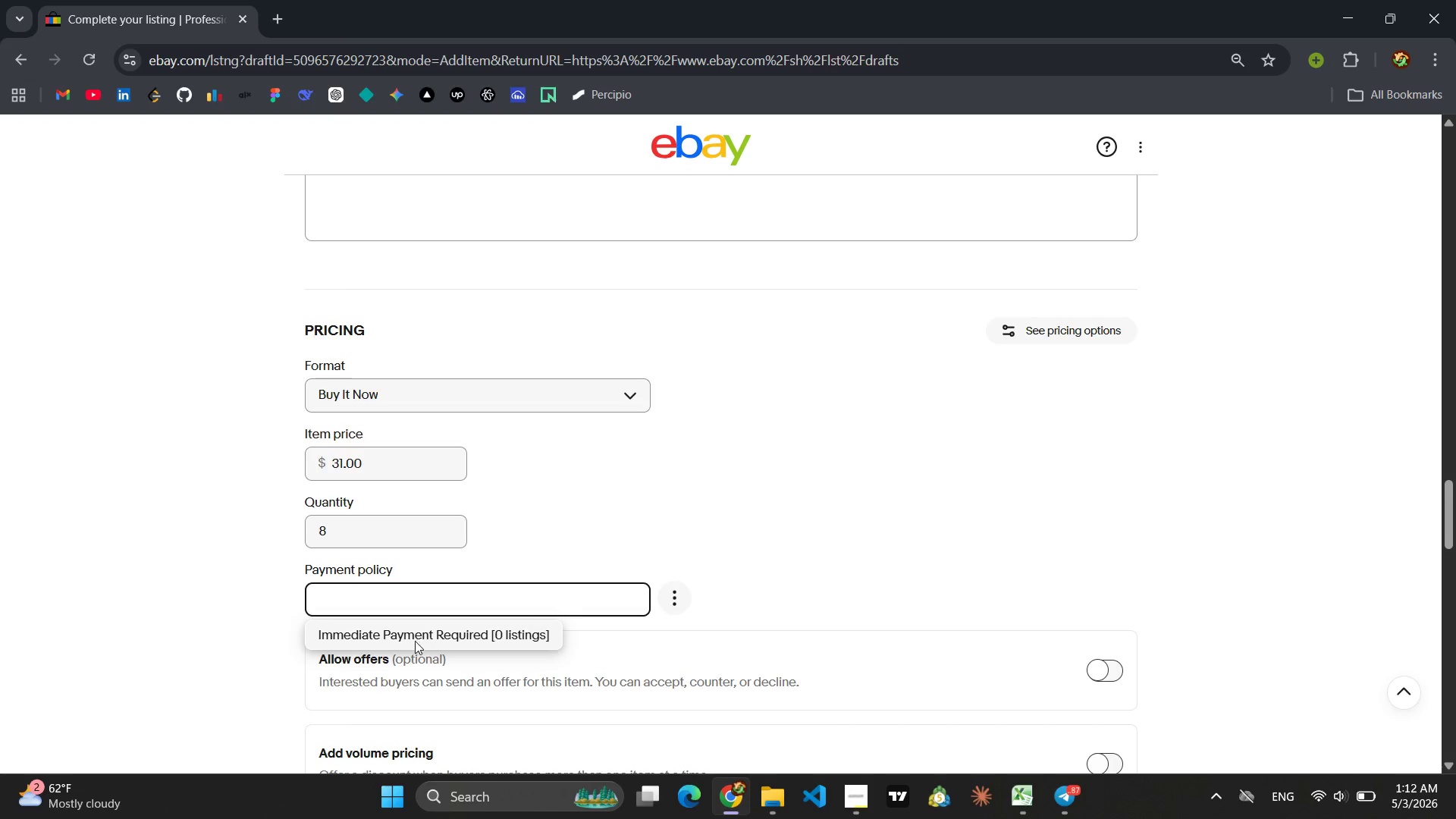 
left_click([415, 641])
 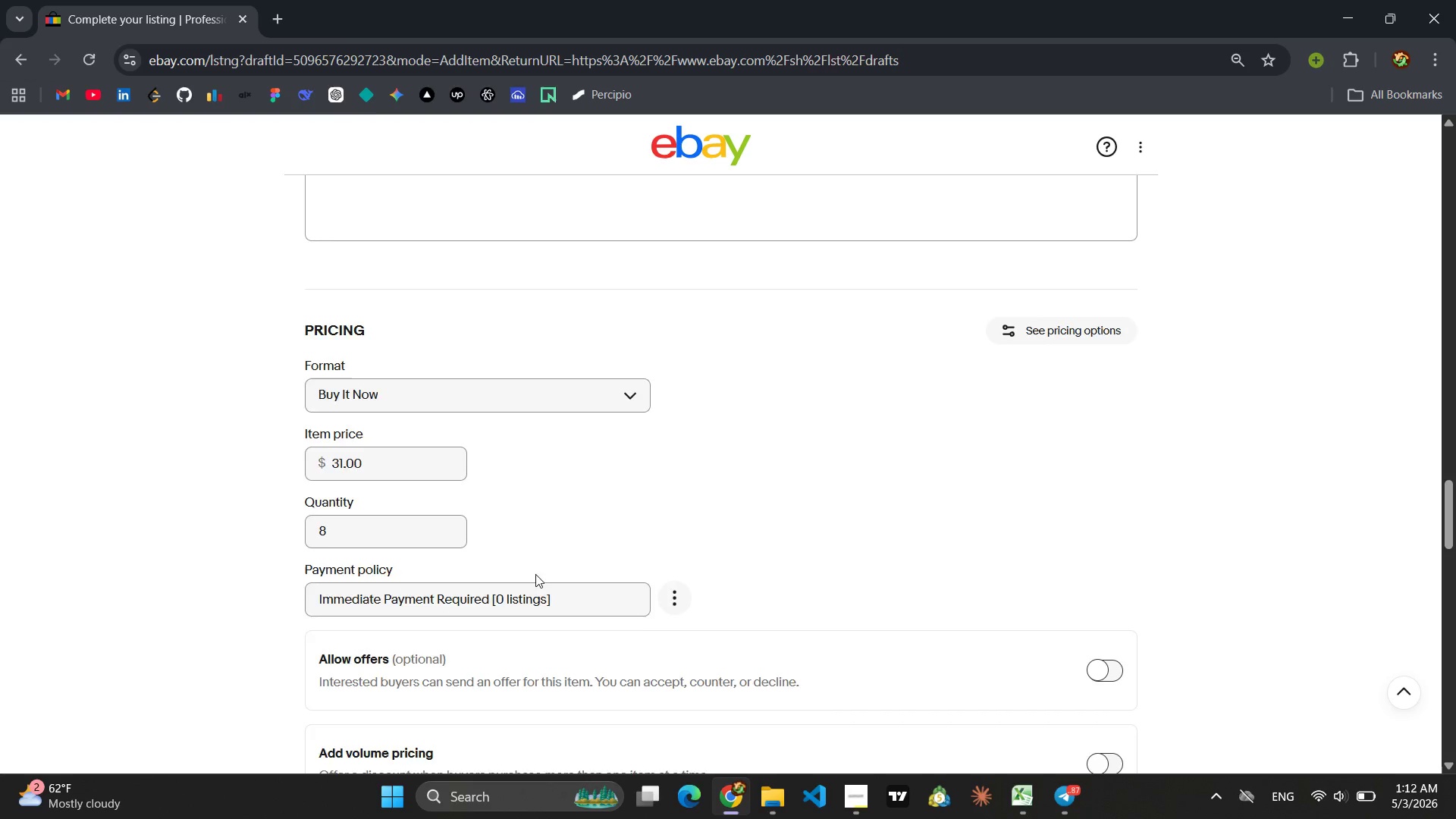 
scroll: coordinate [490, 494], scroll_direction: down, amount: 8.0
 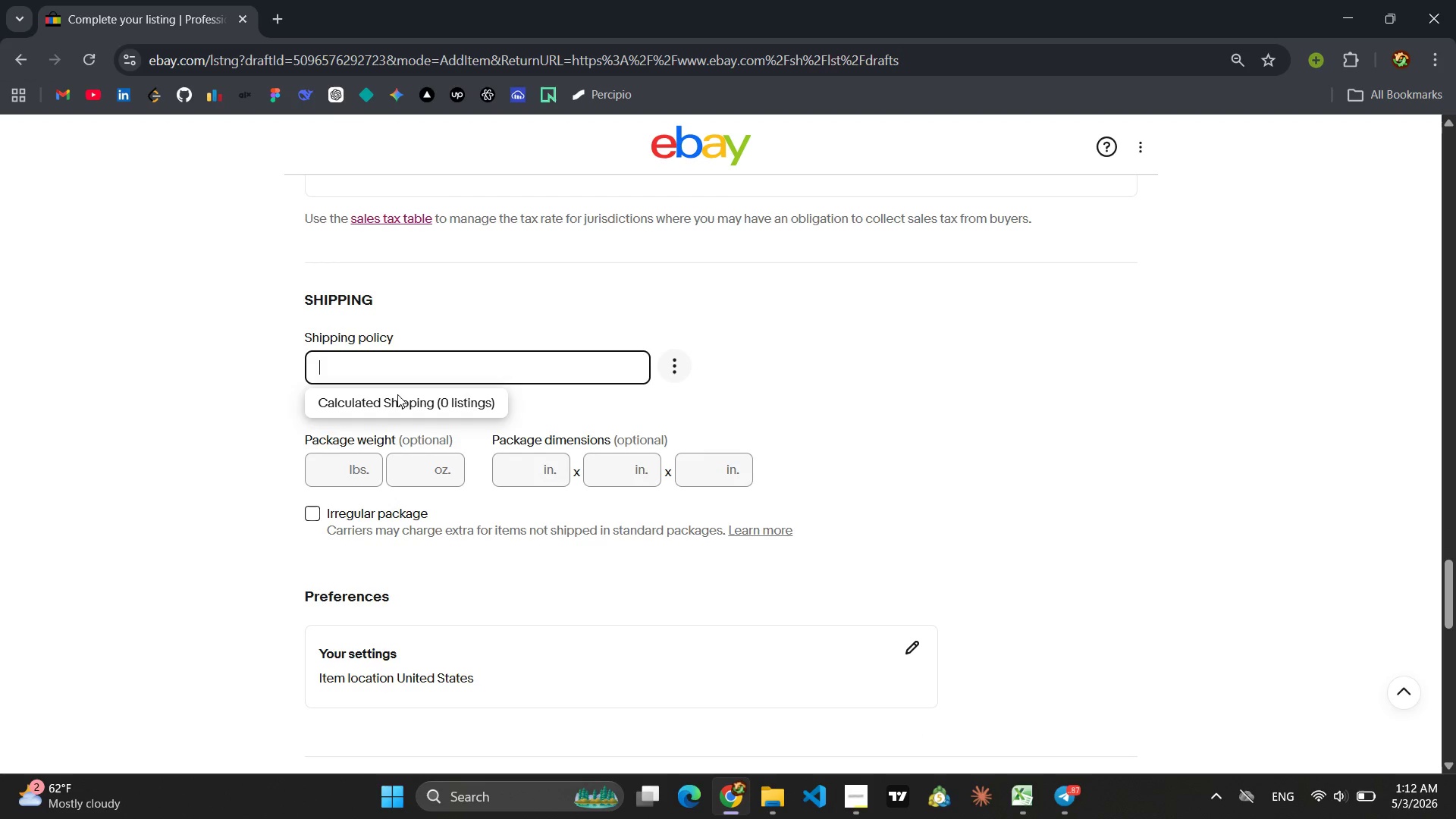 
left_click([397, 400])
 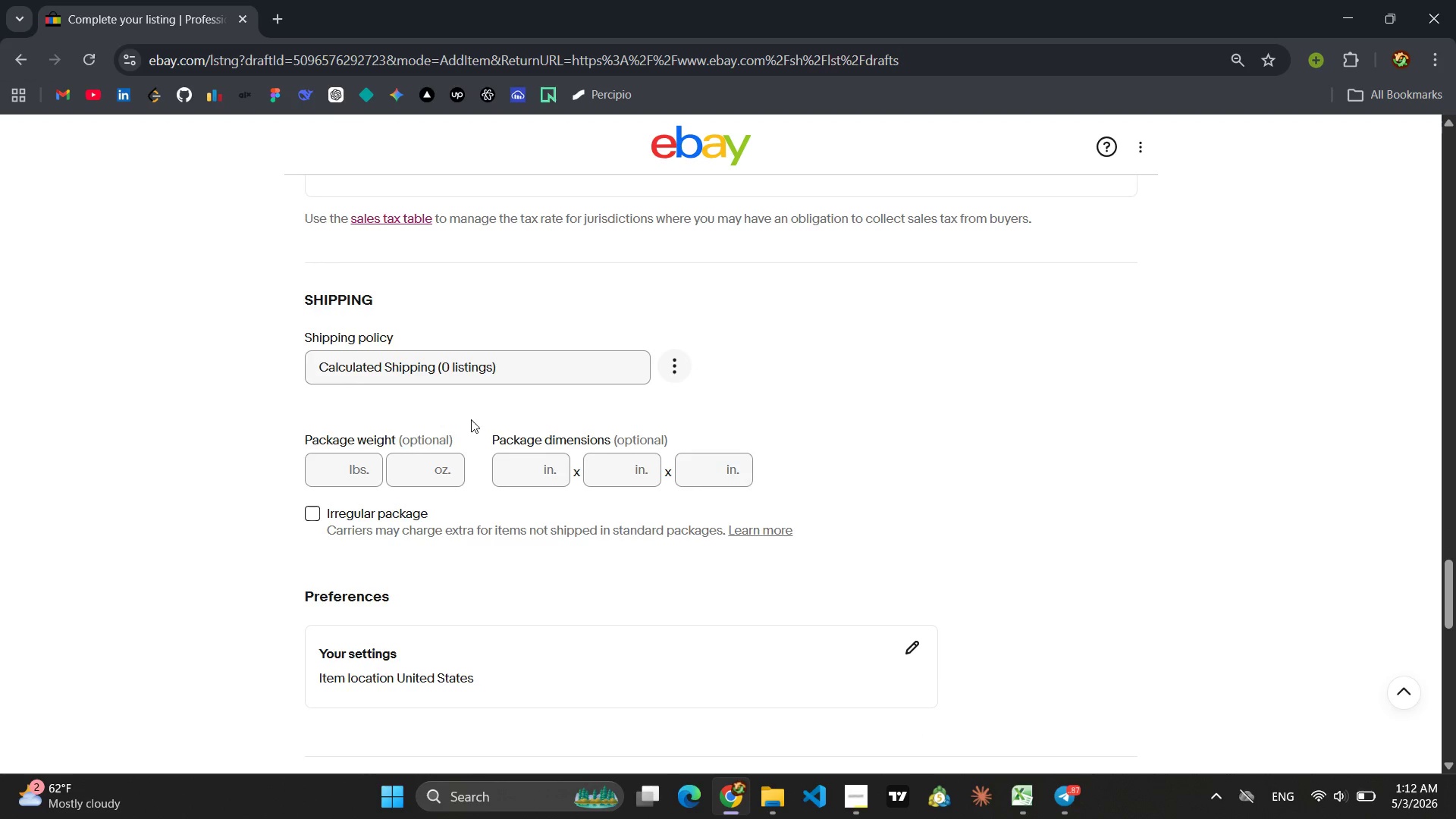 
scroll: coordinate [428, 380], scroll_direction: down, amount: 4.0
 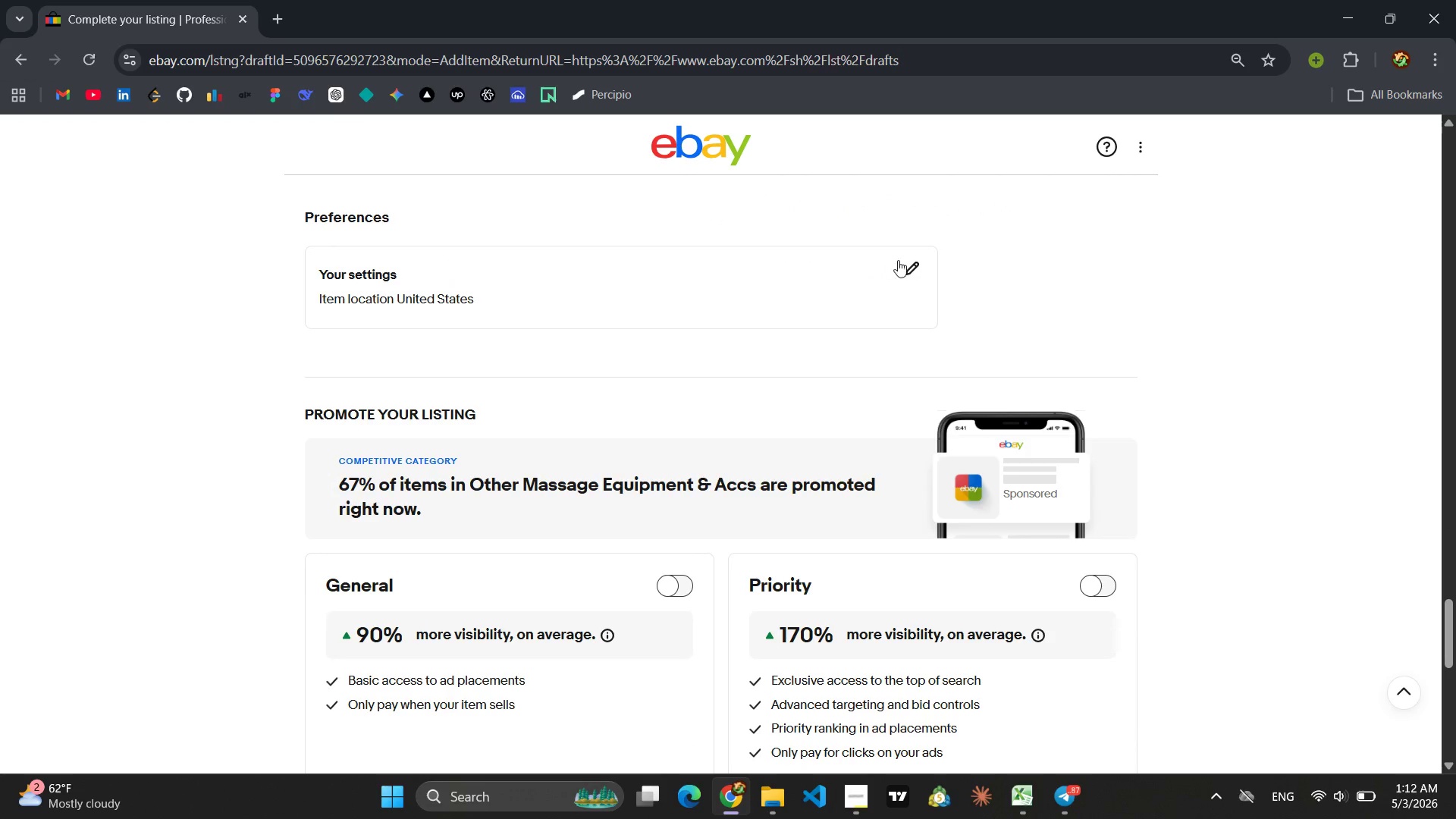 
left_click([902, 261])
 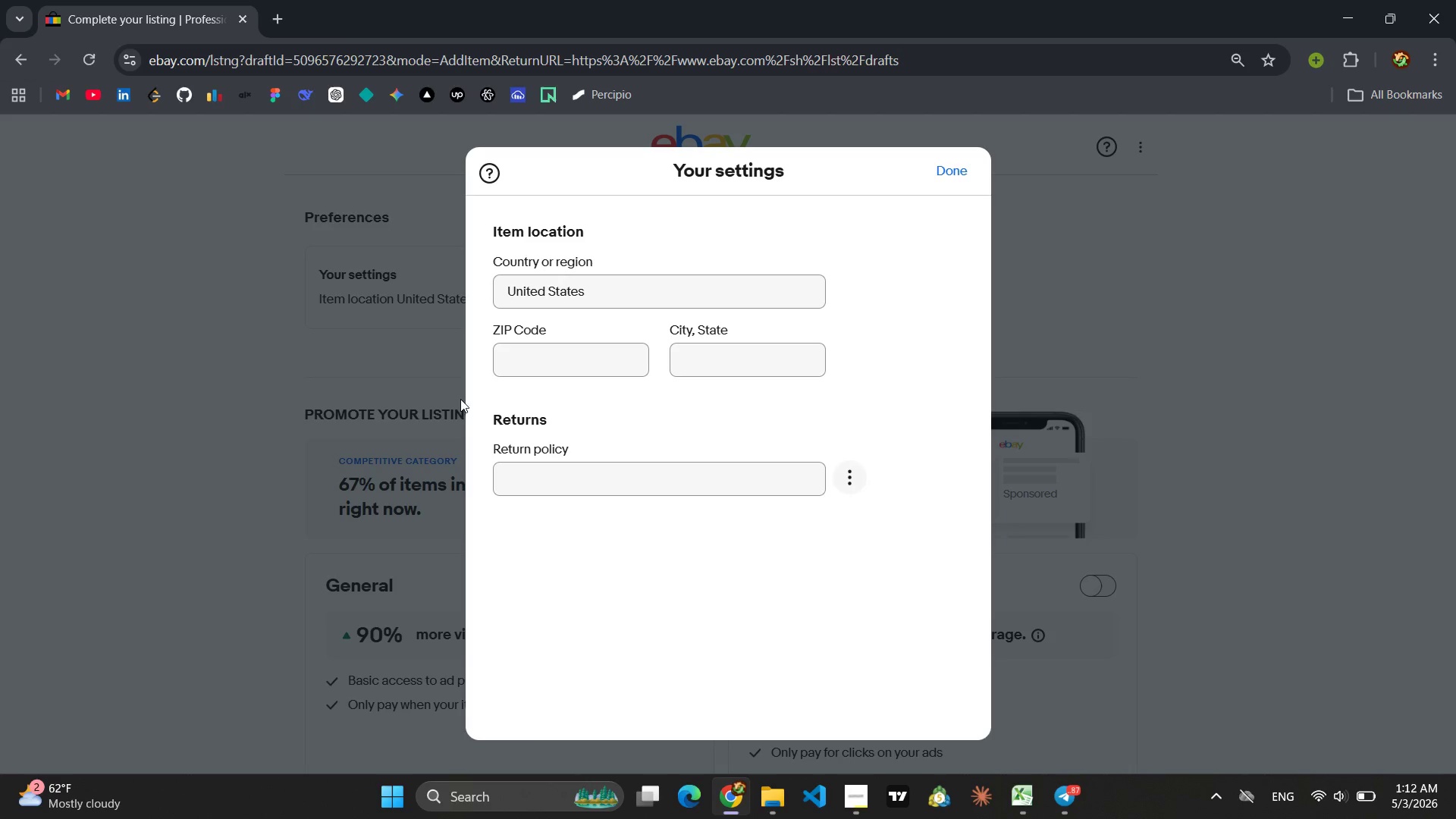 
left_click([535, 356])
 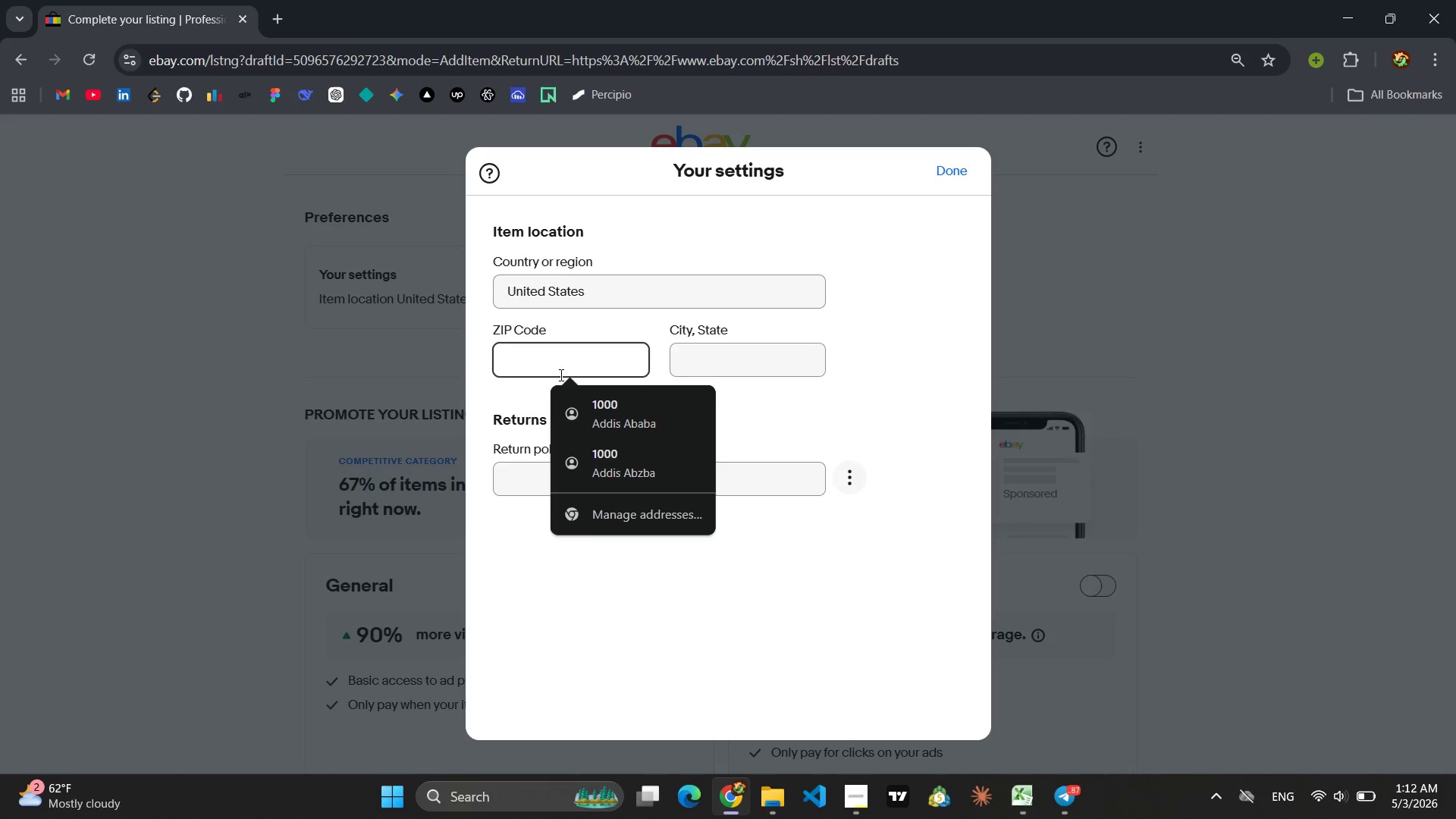 
key(9)
 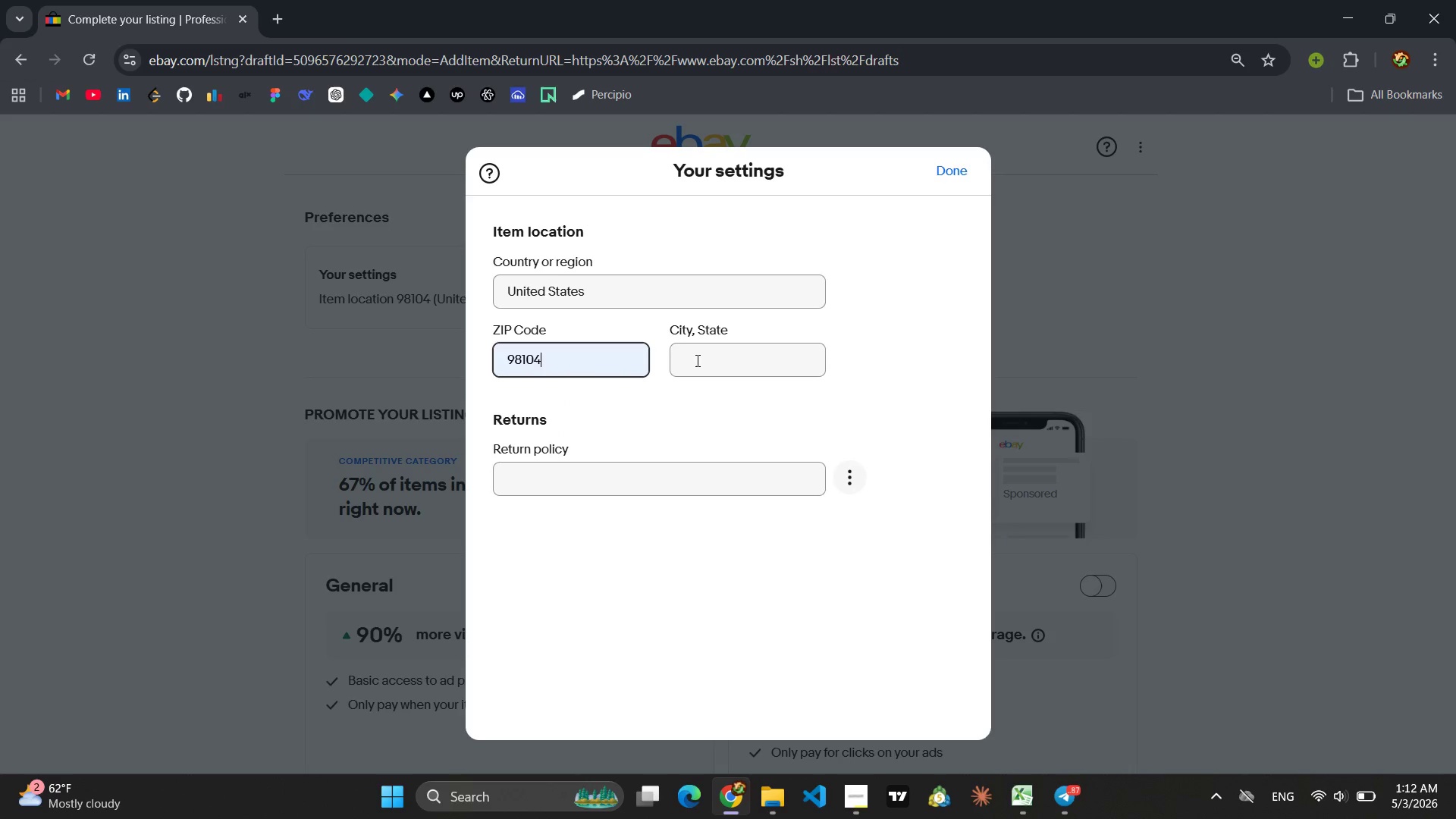 
left_click([623, 466])
 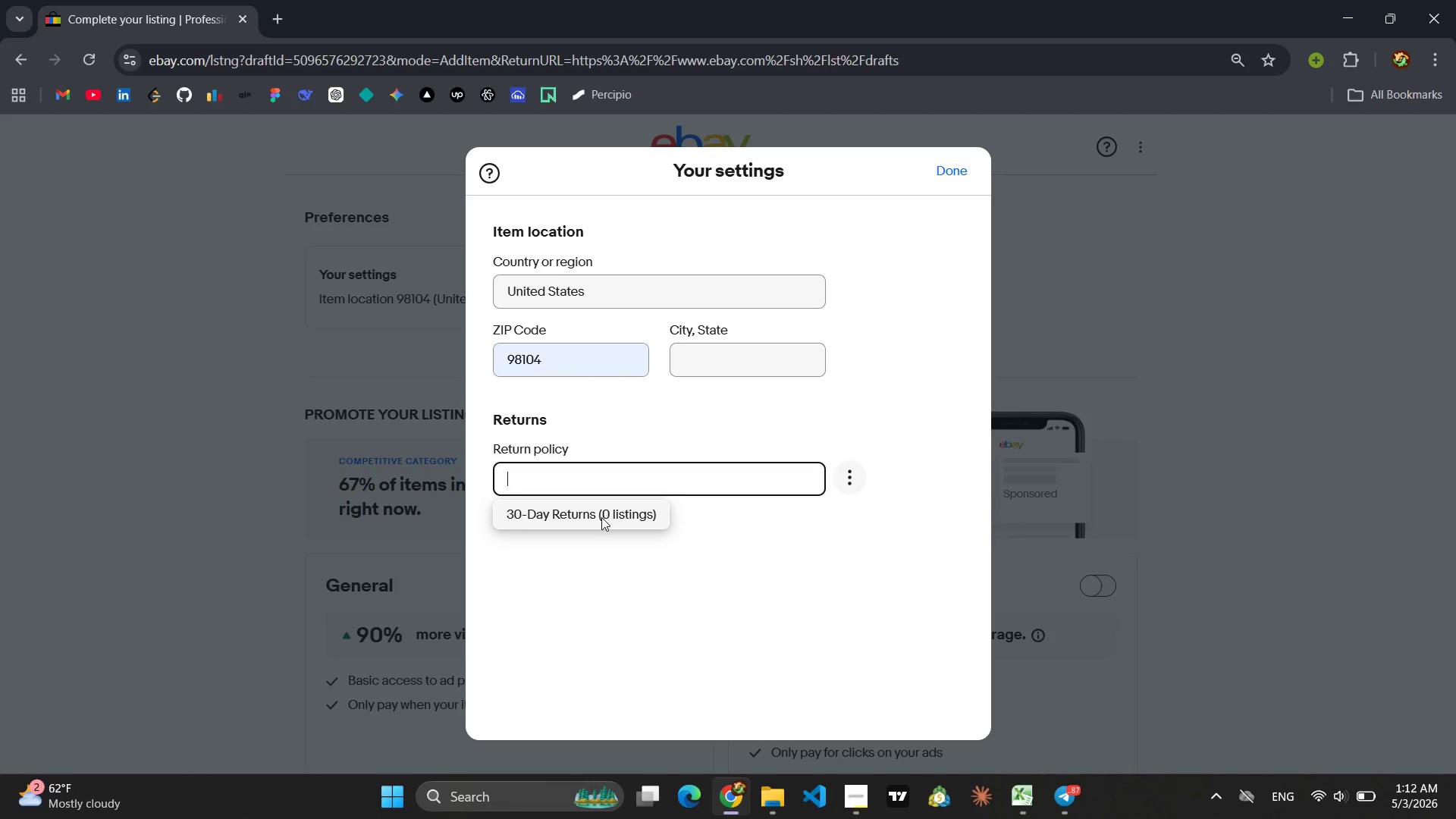 
left_click([601, 517])
 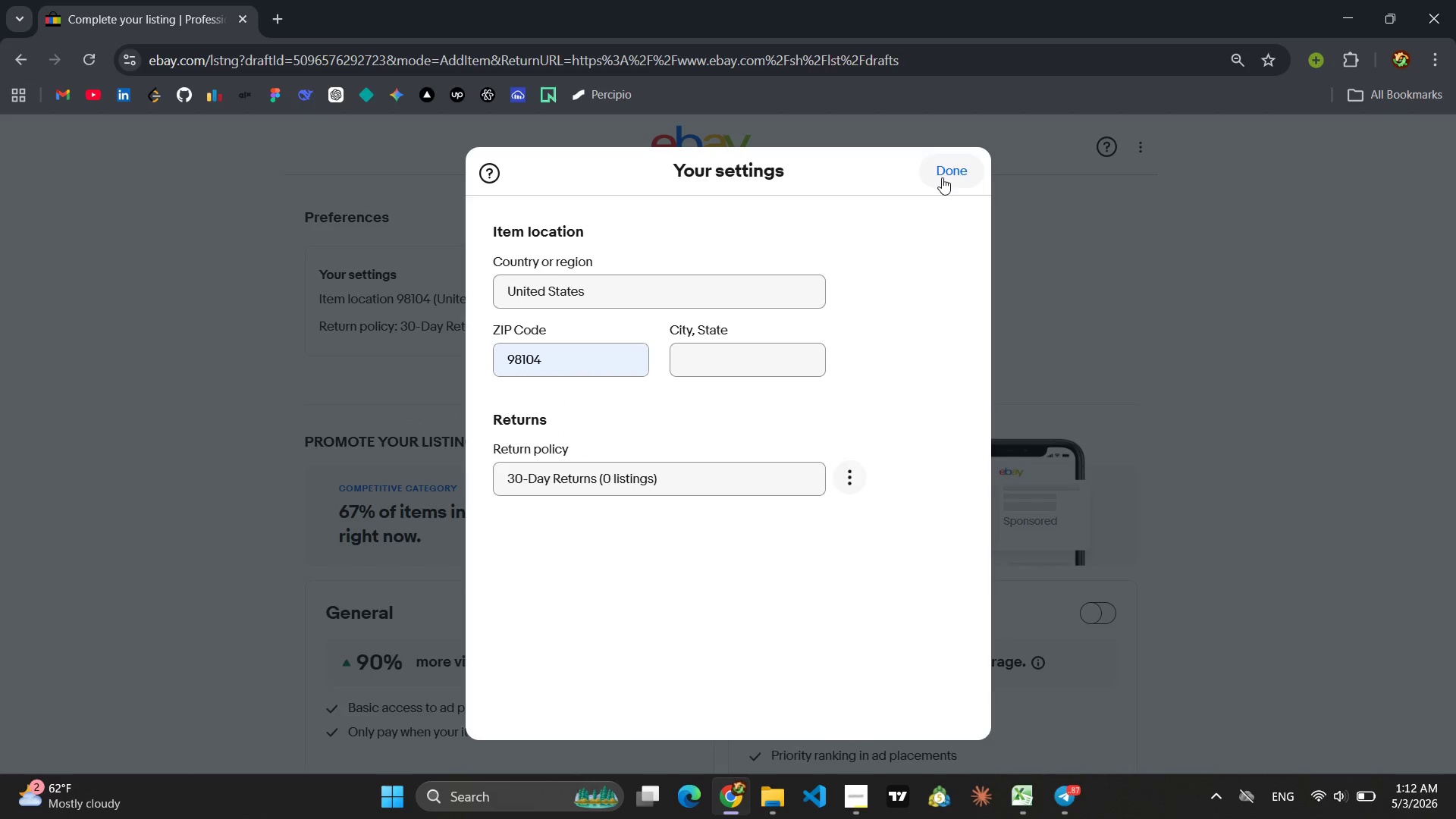 
left_click([942, 177])
 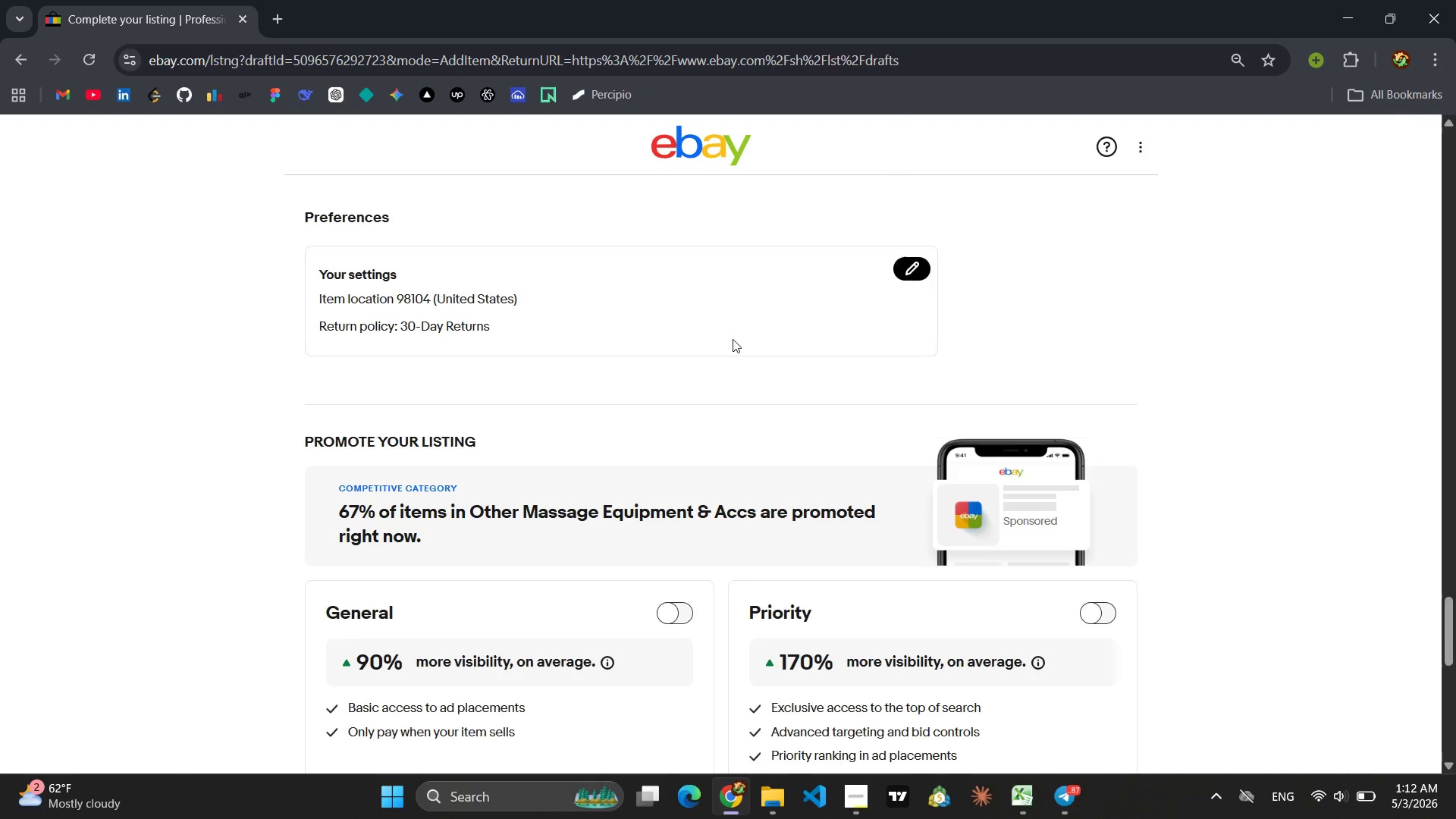 
scroll: coordinate [711, 423], scroll_direction: down, amount: 34.0
 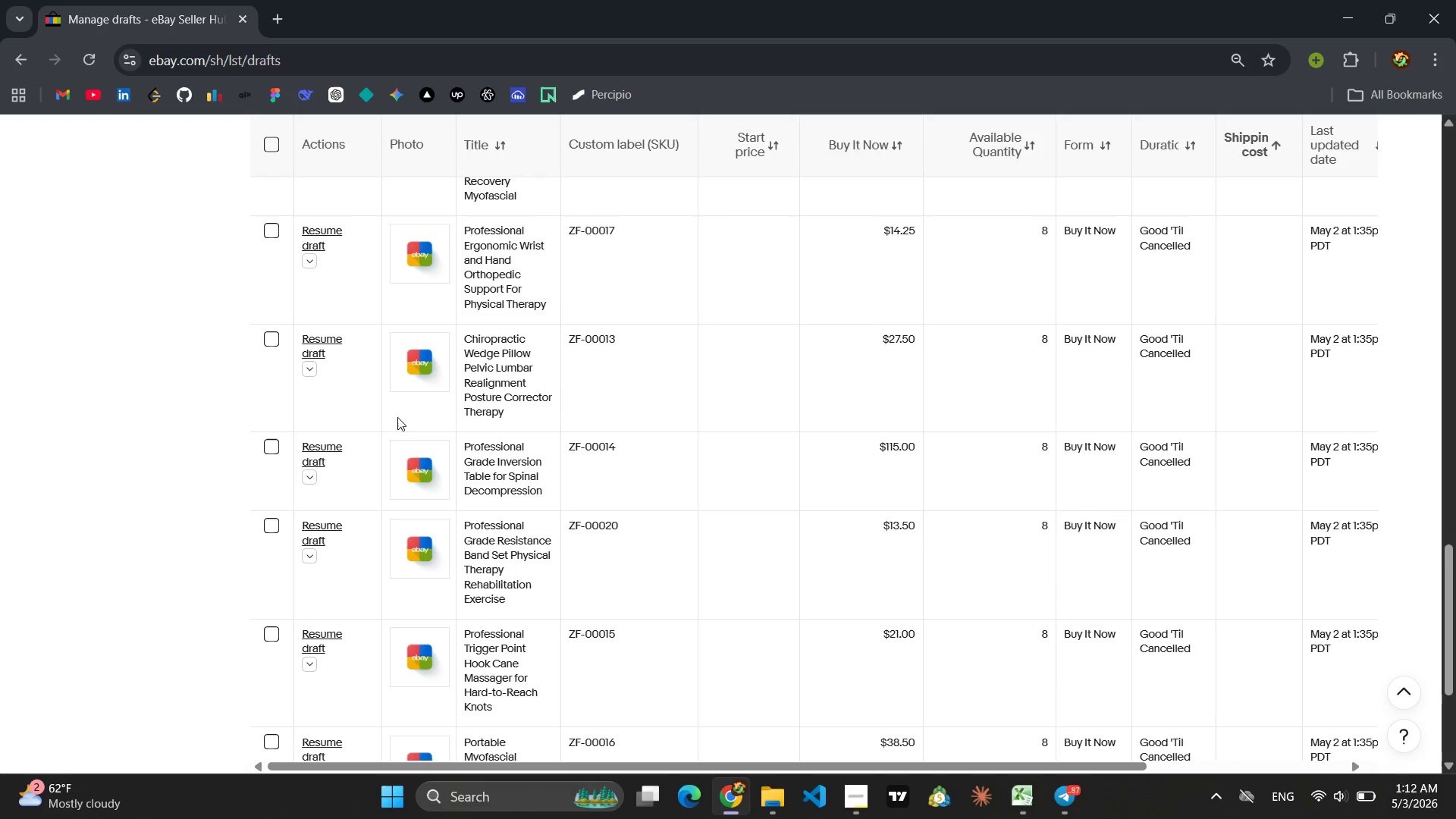 
left_click([322, 352])
 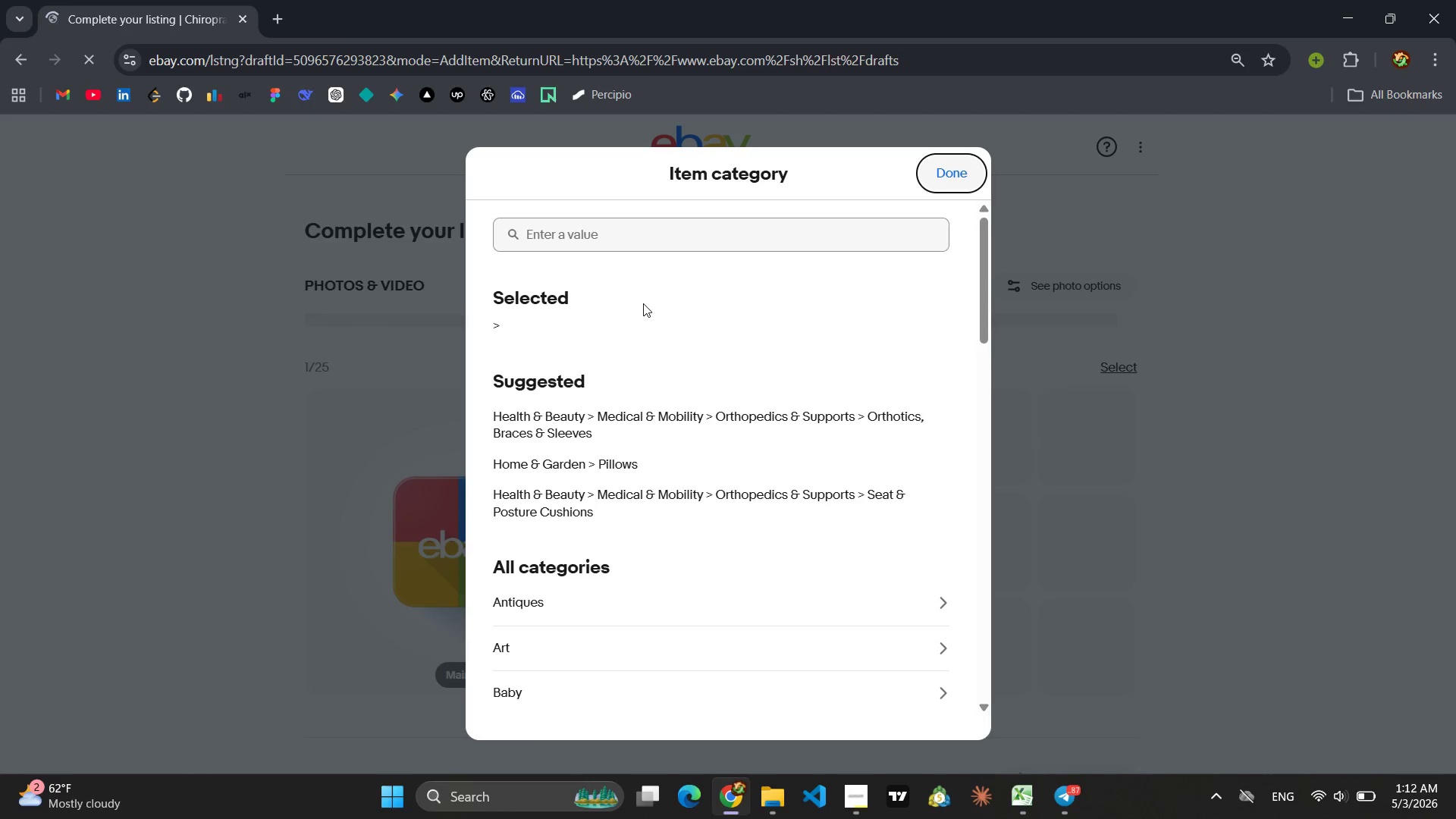 
wait(6.77)
 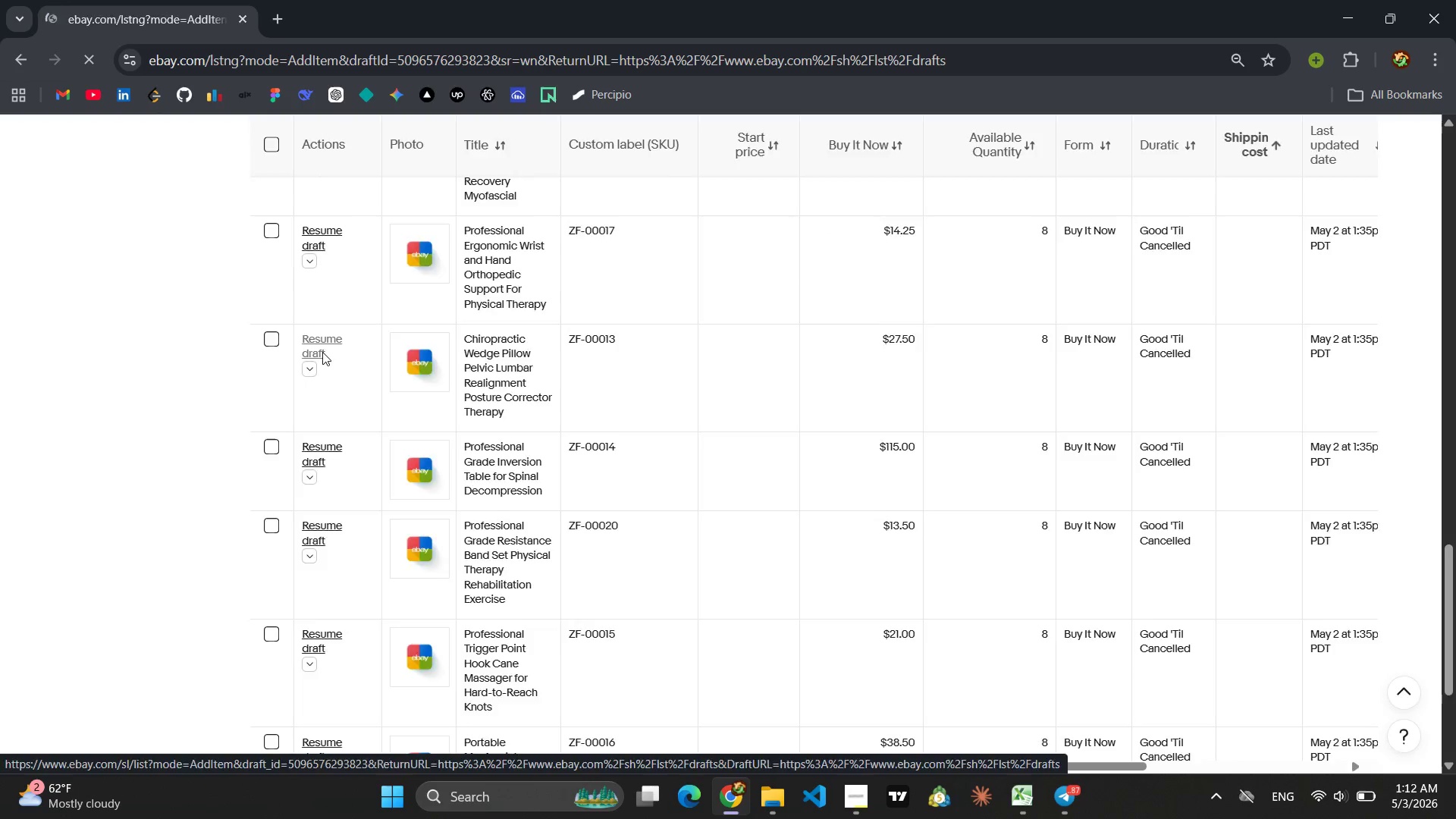 
type(massage)
 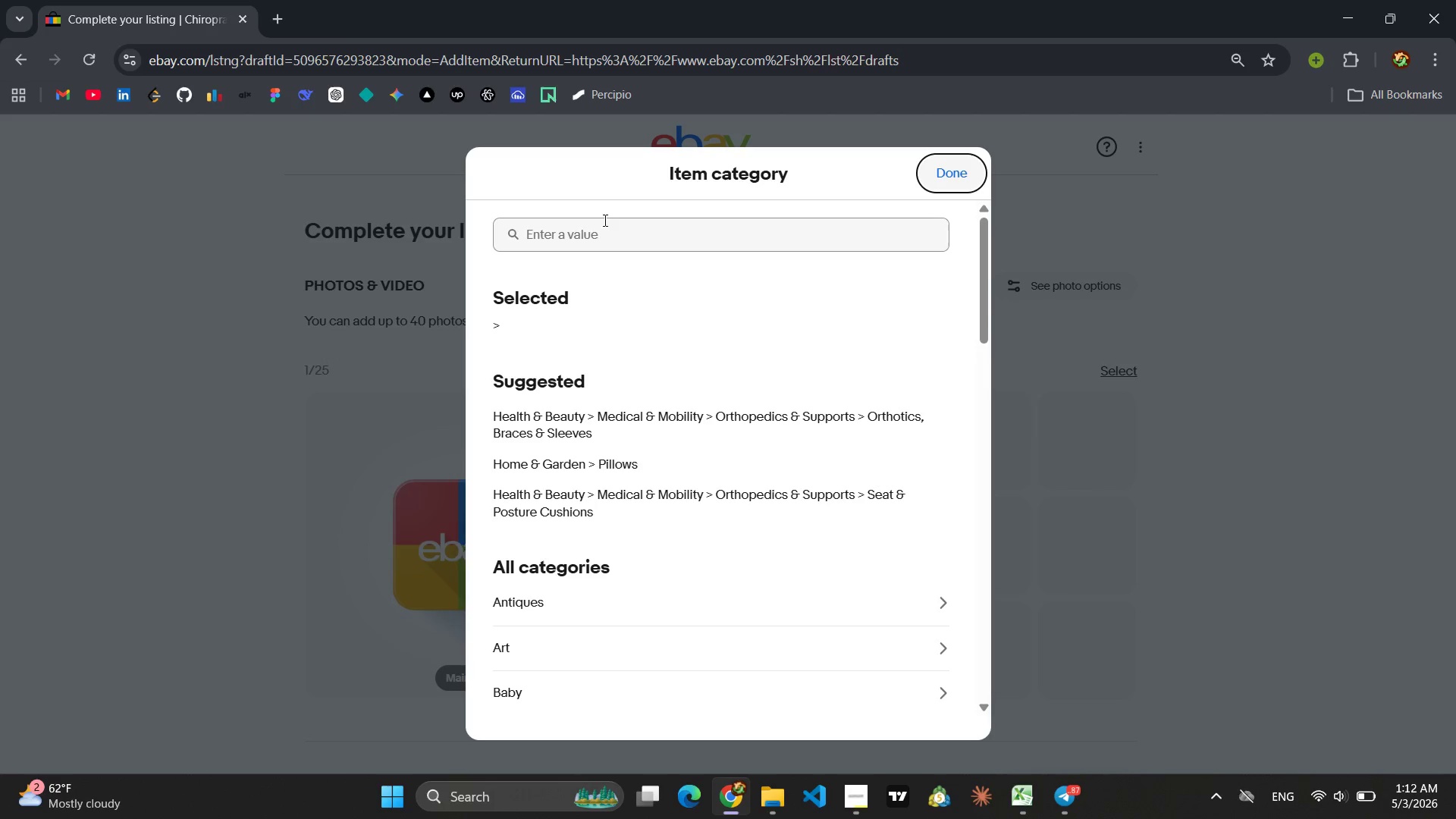 
left_click([601, 239])
 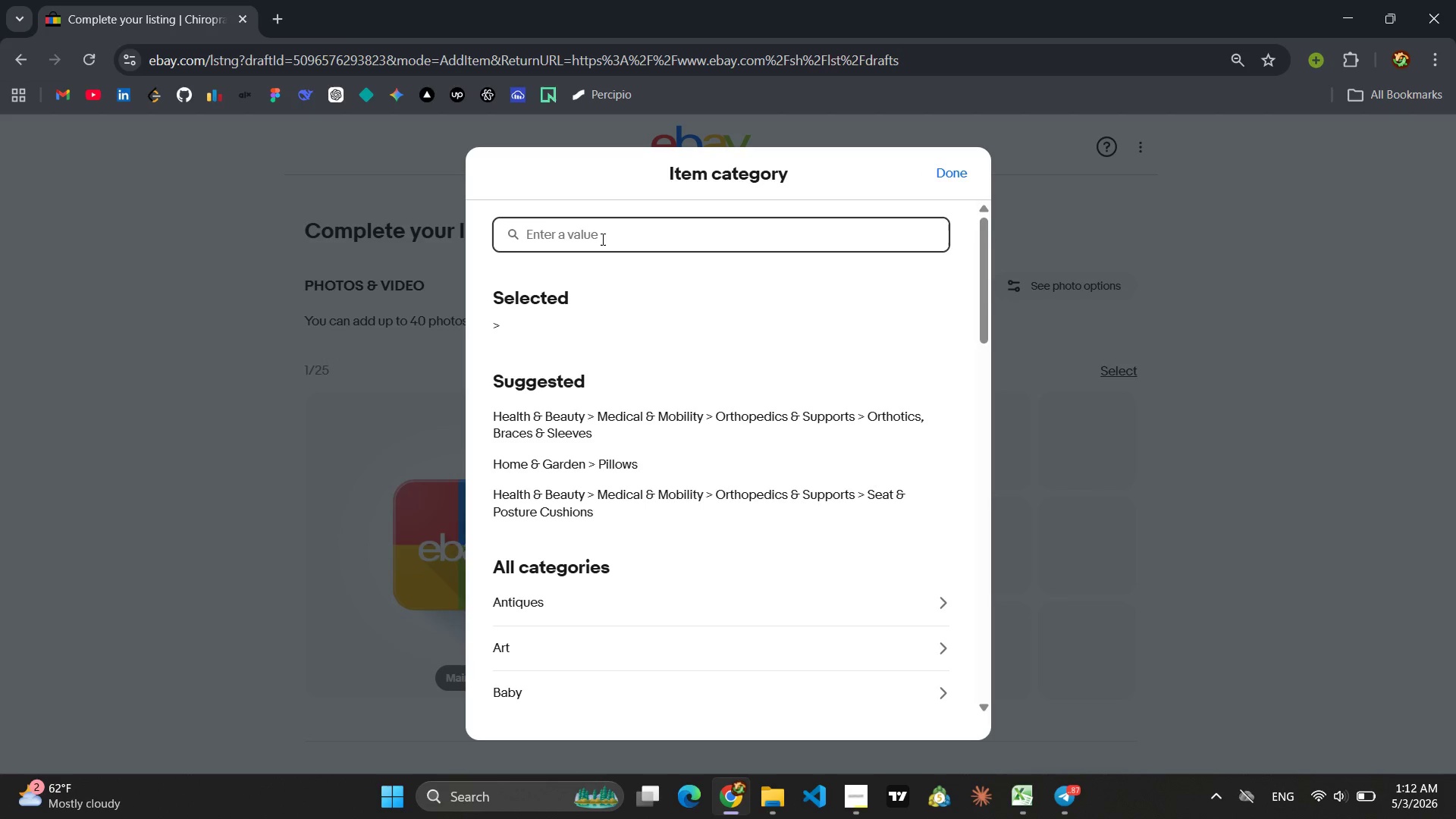 
type(massage)
 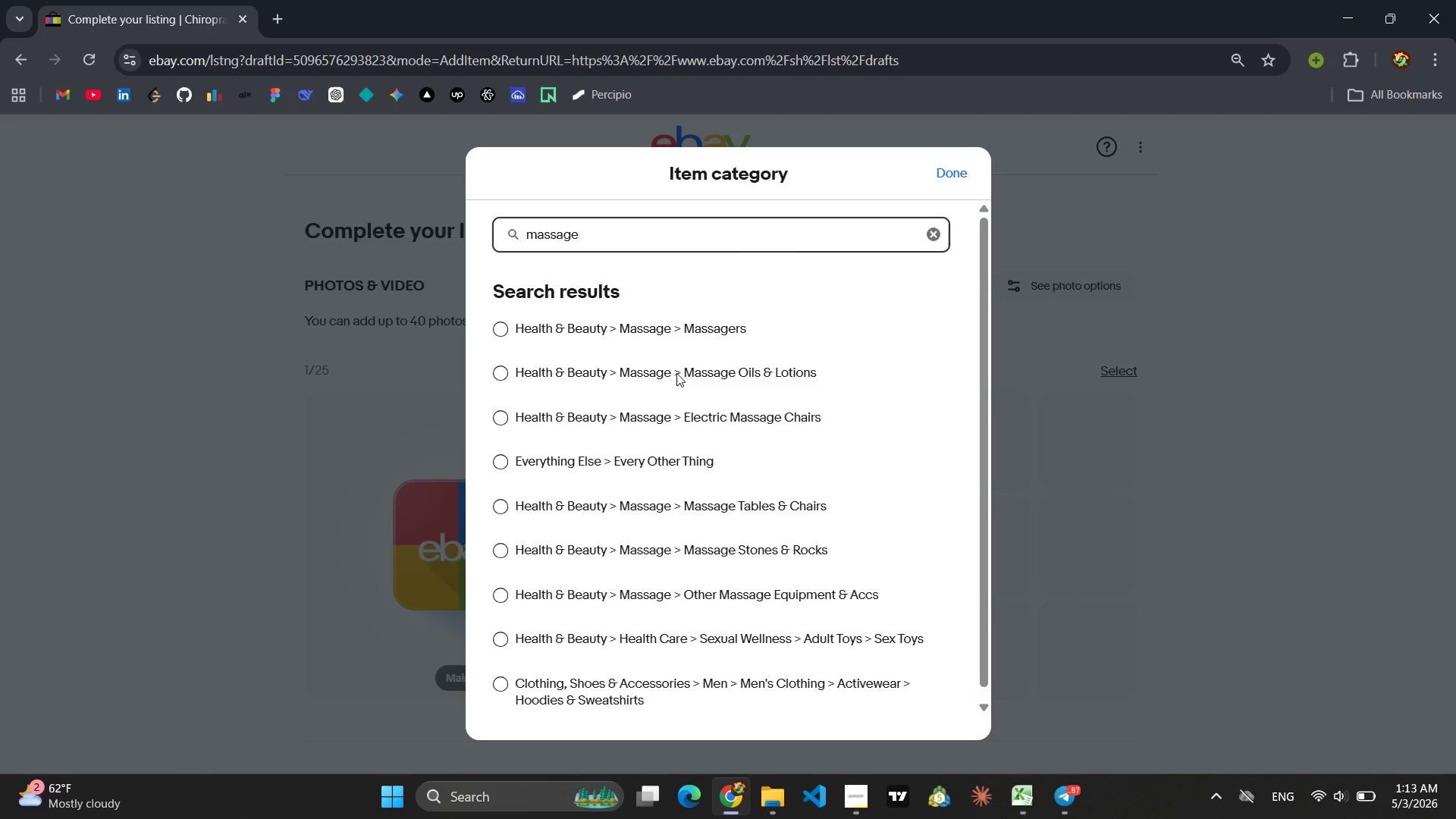 
wait(21.73)
 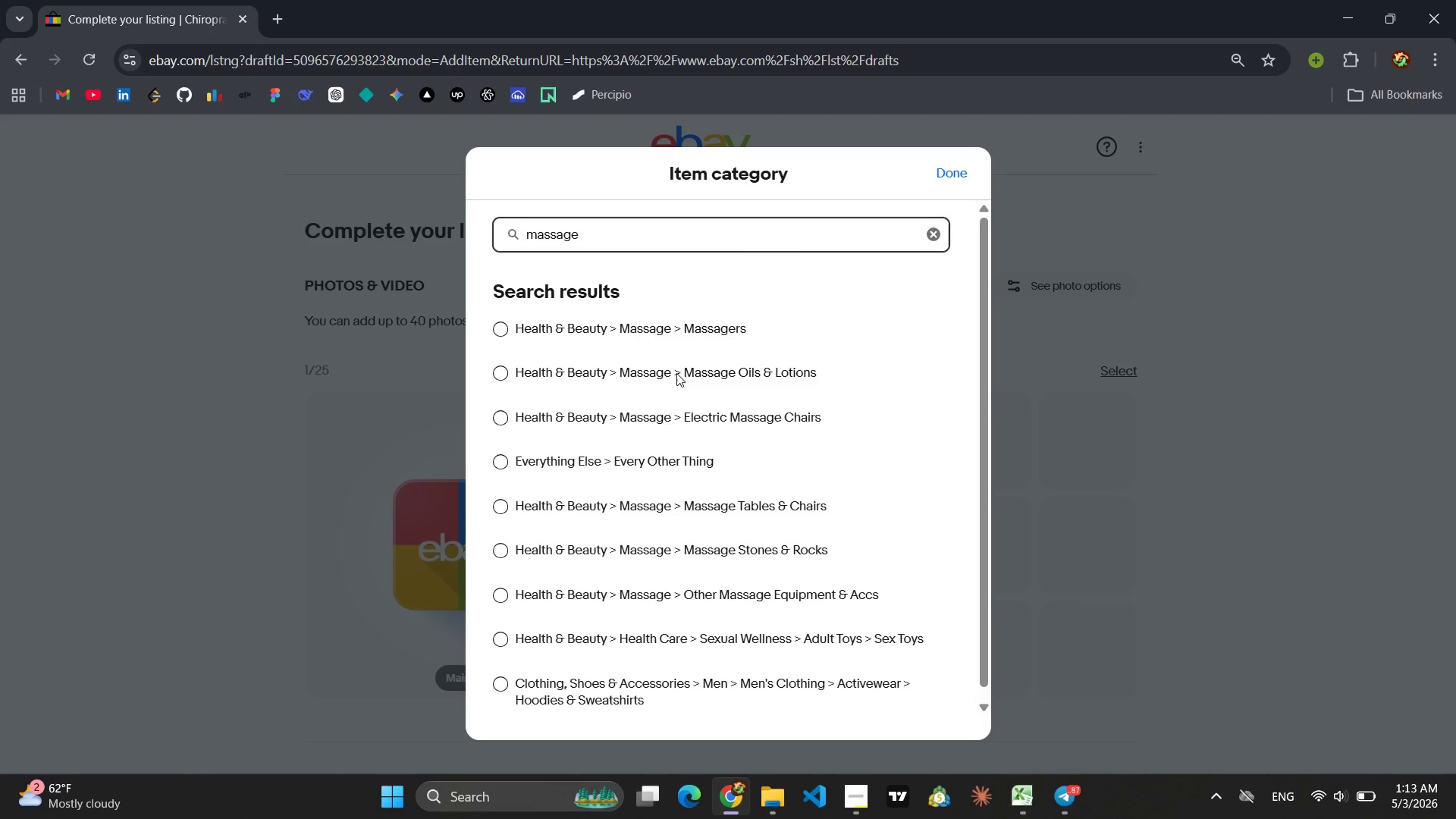 
left_click([495, 597])
 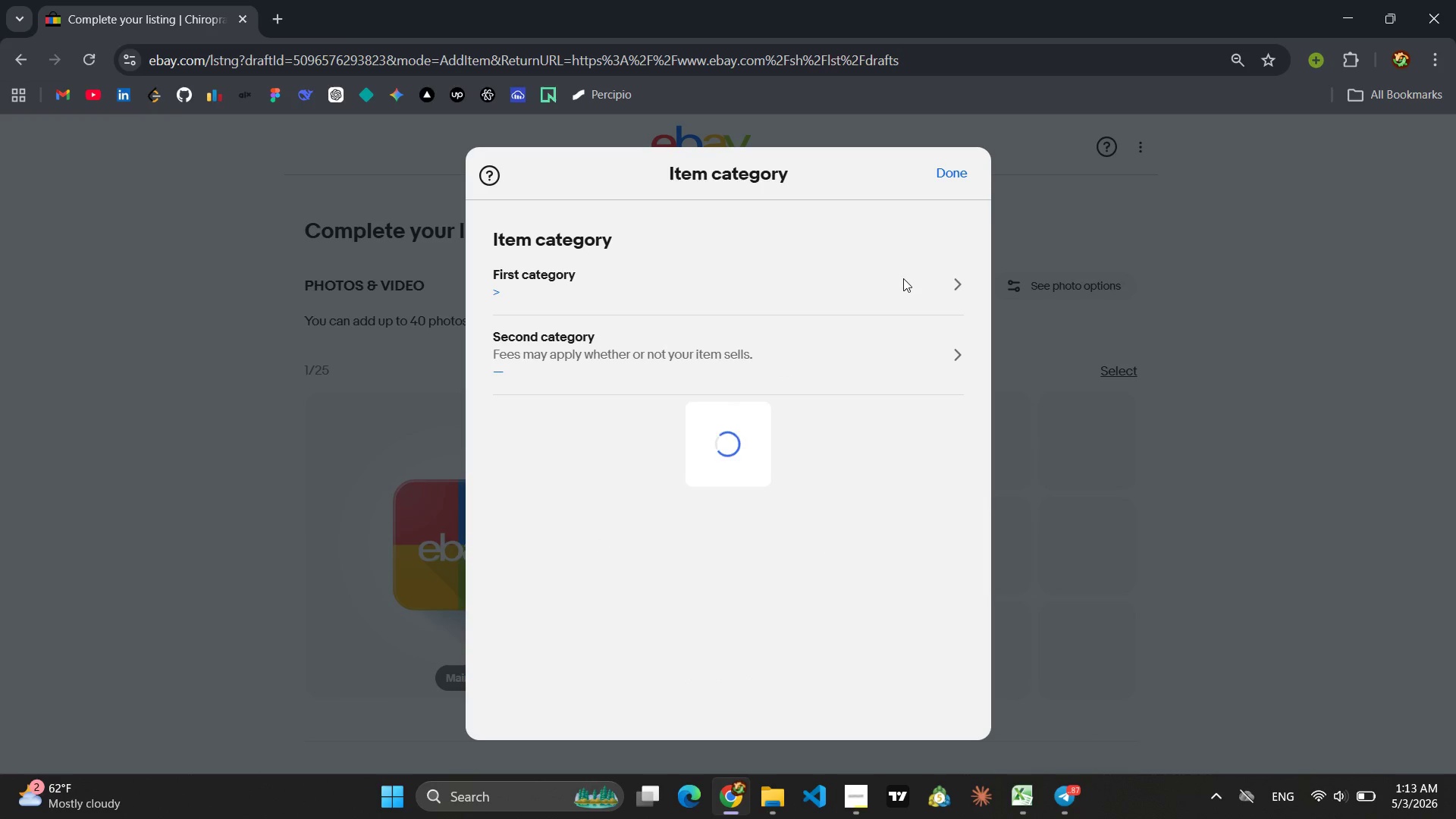 
mouse_move([951, 206])
 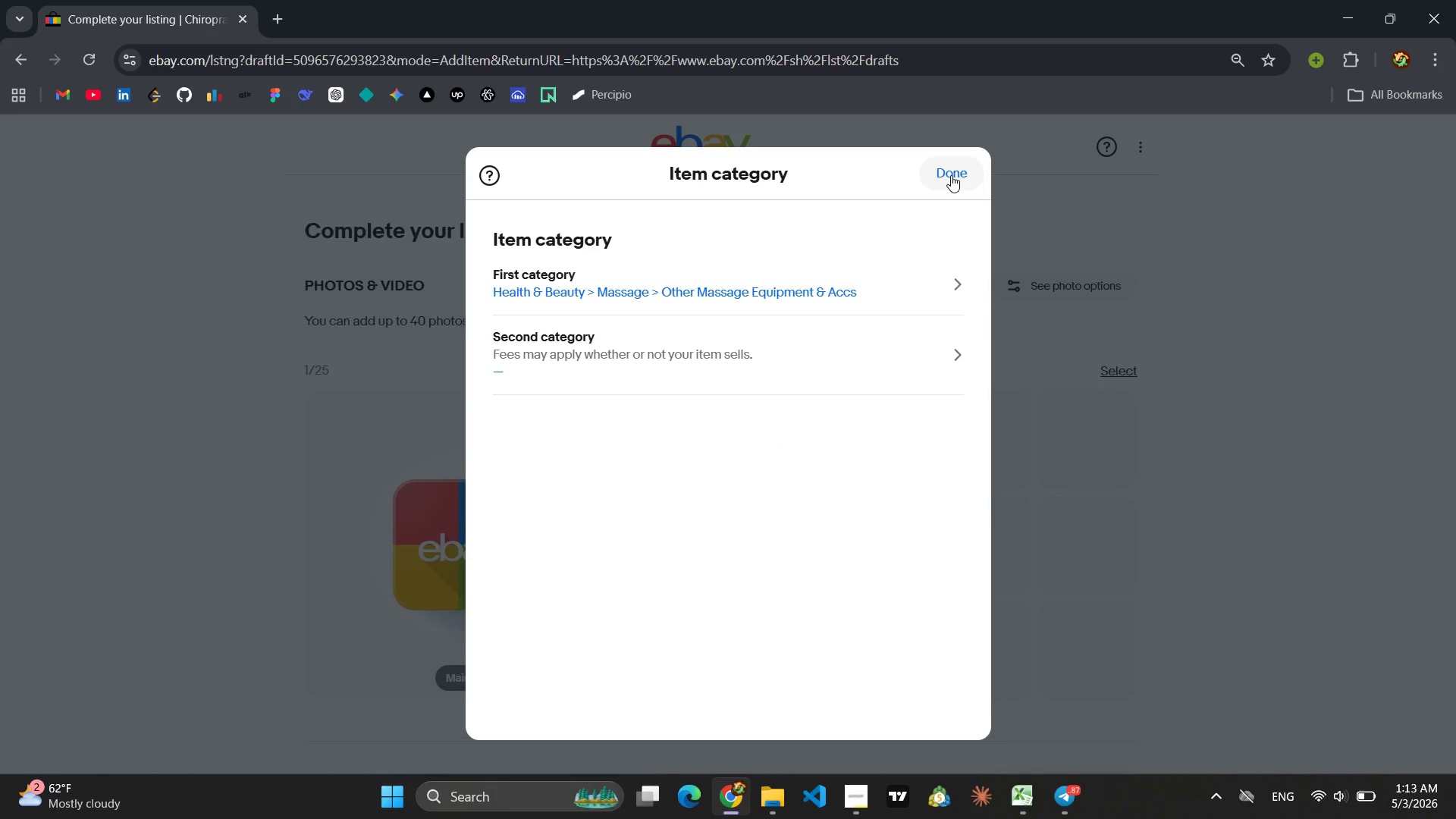 
left_click([951, 175])
 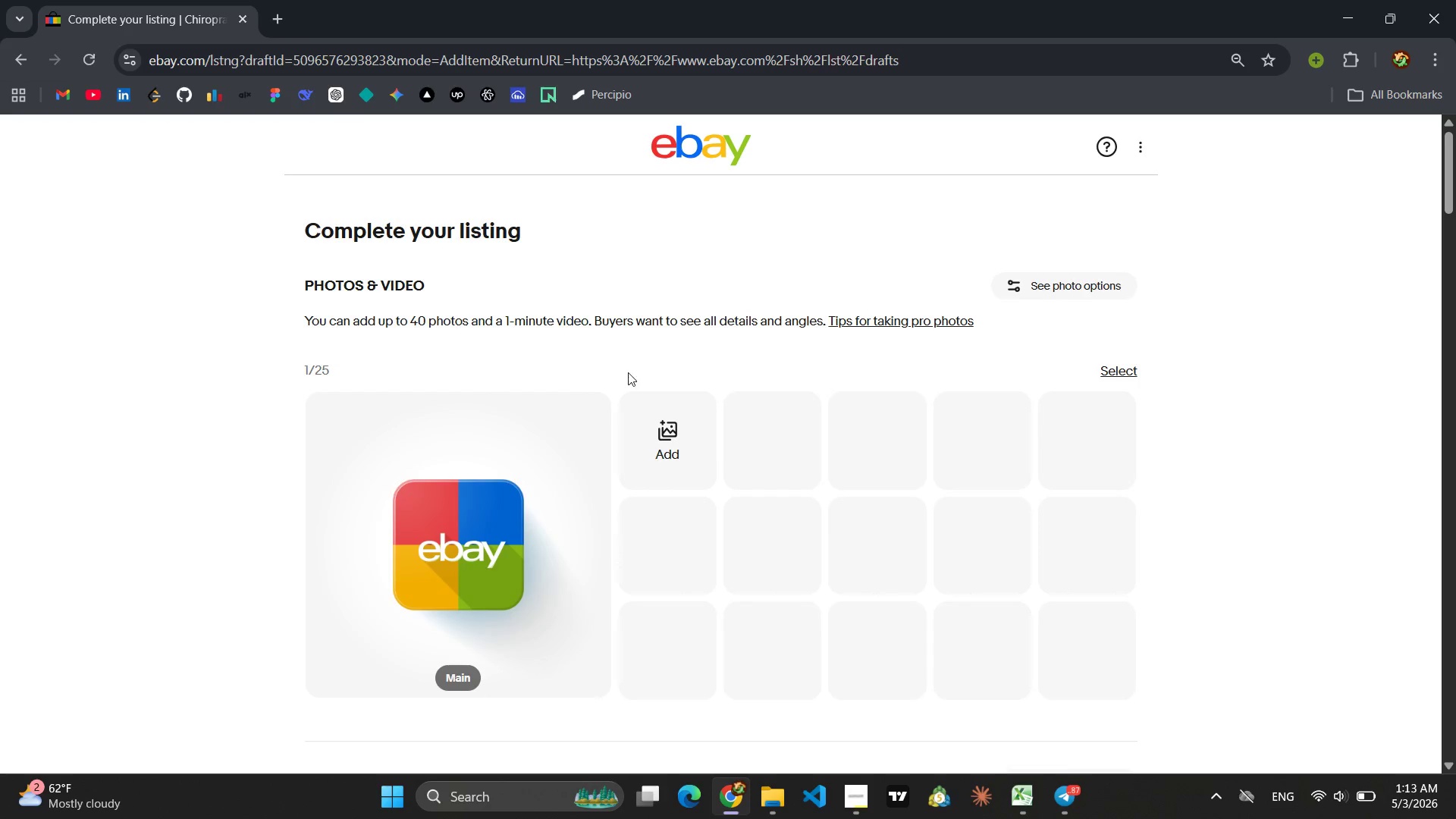 
scroll: coordinate [587, 425], scroll_direction: down, amount: 8.0
 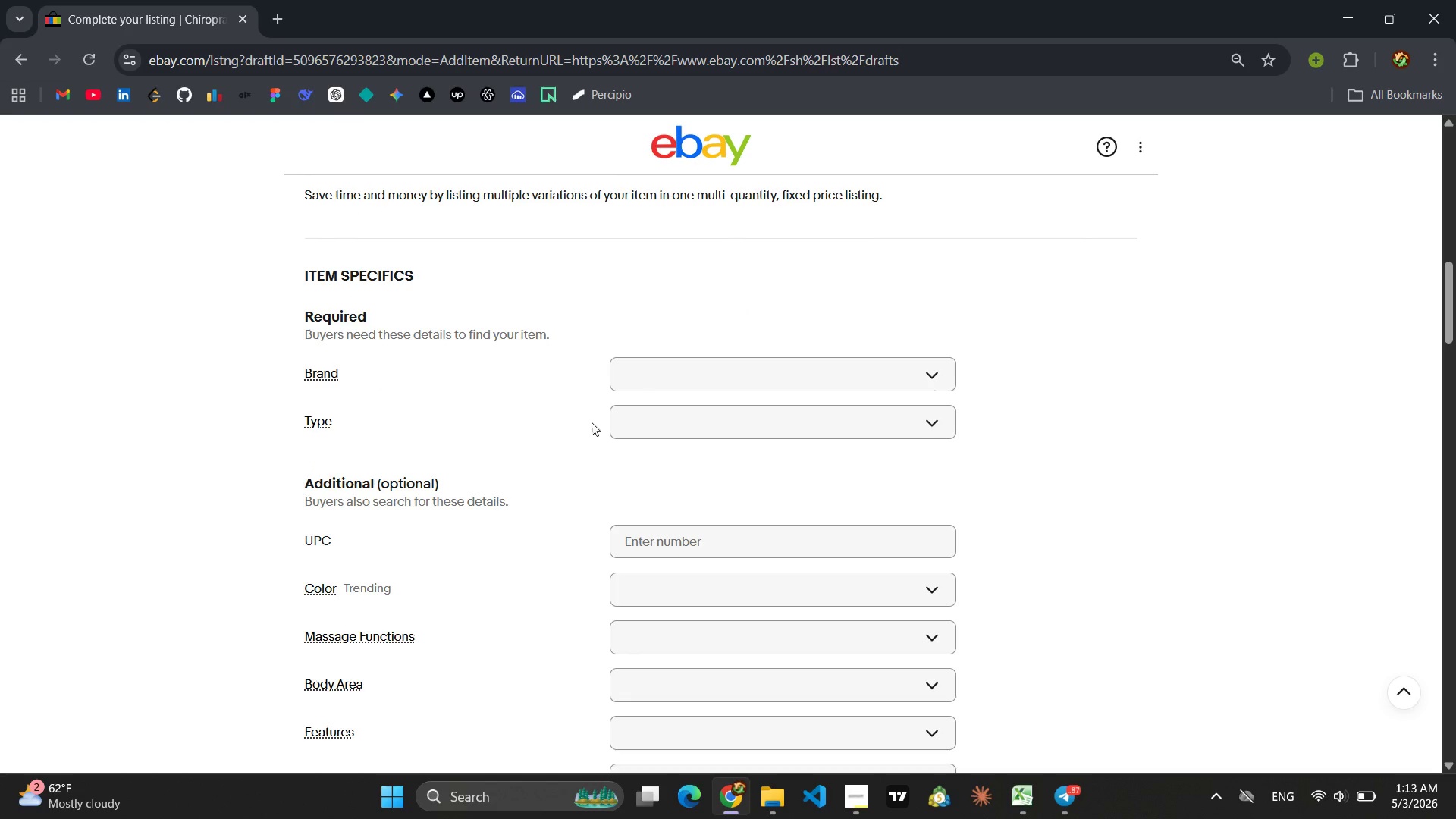 
left_click([654, 370])
 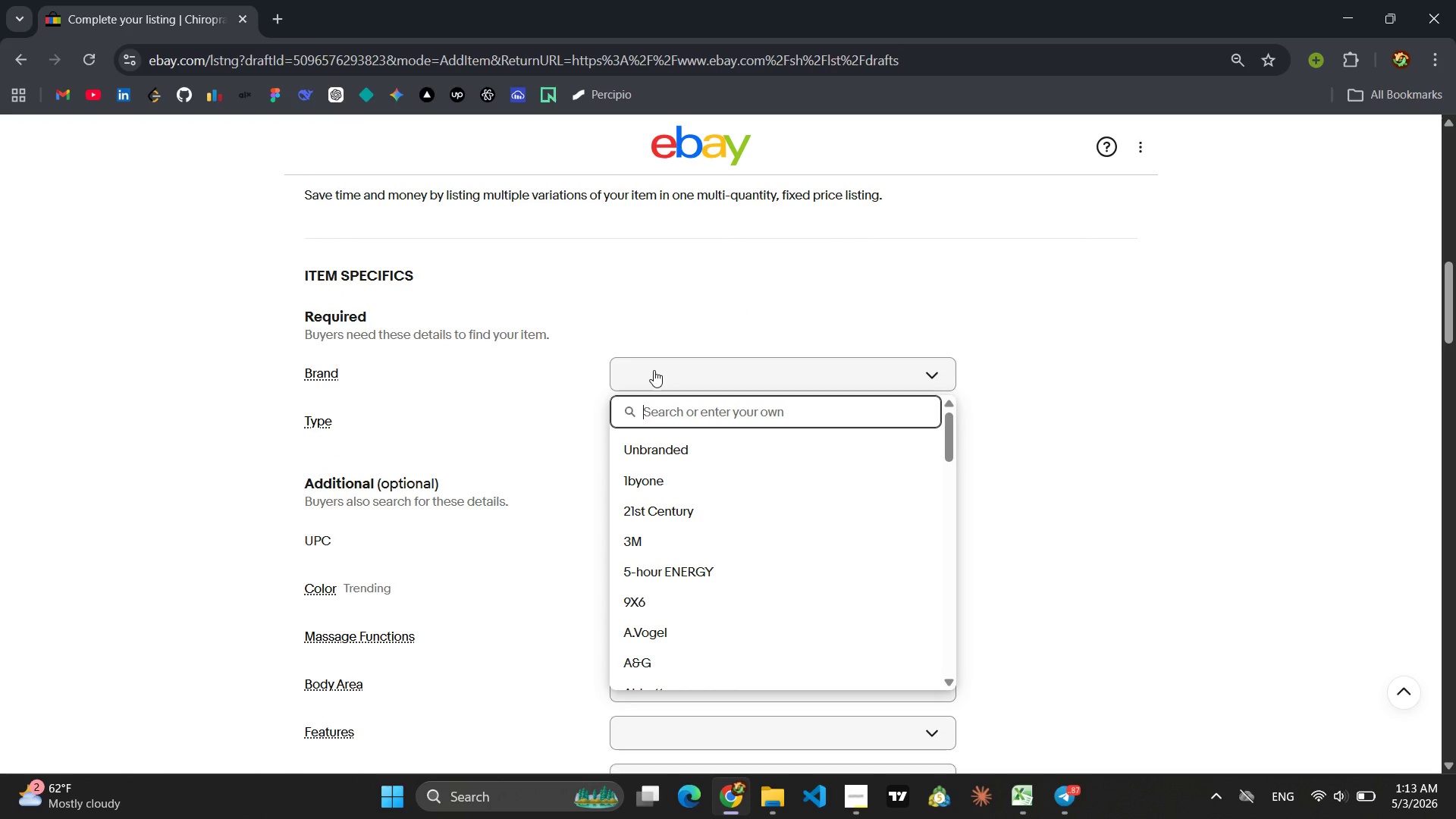 
type(SpineAlign)
 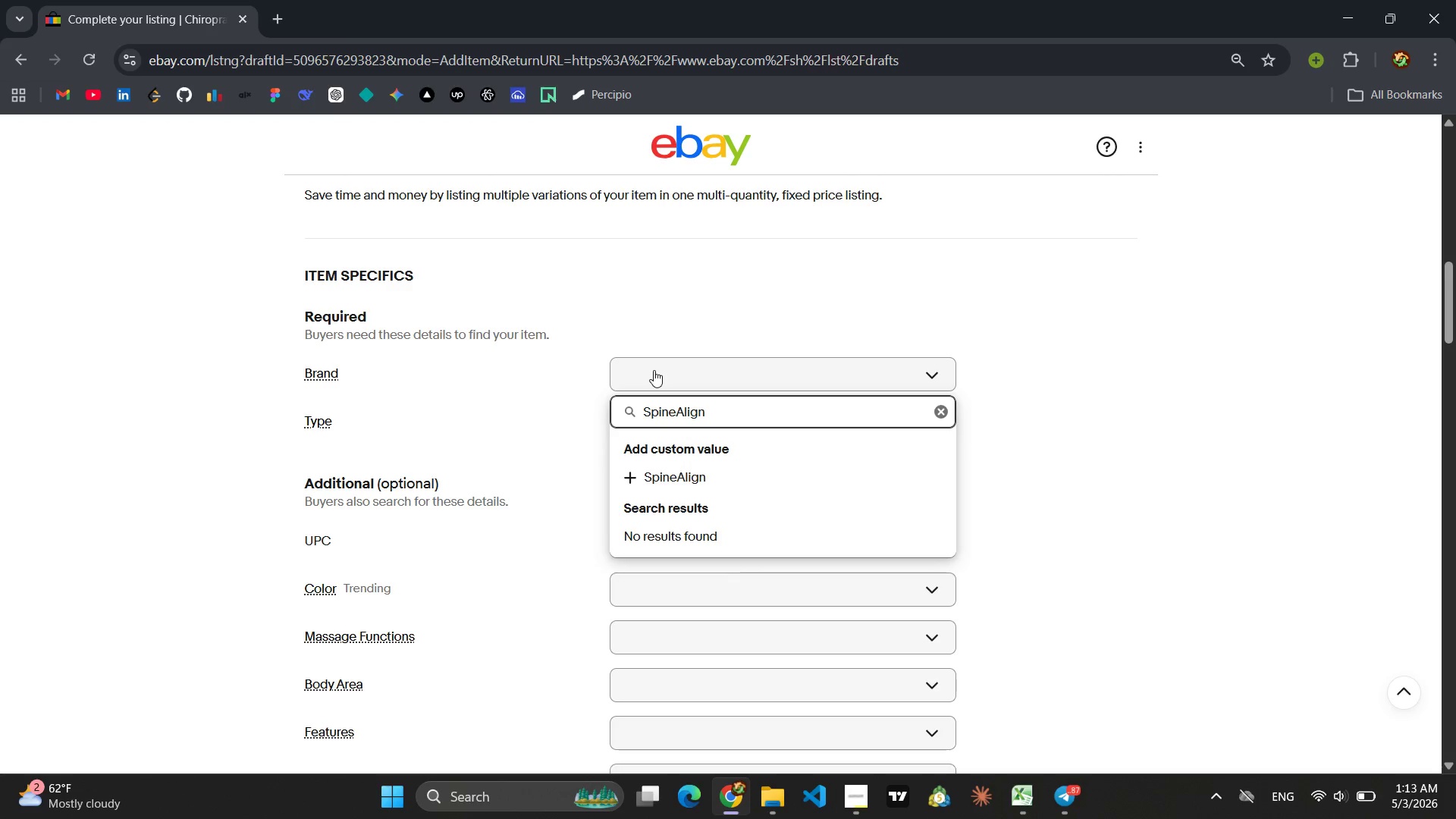 
key(Enter)
 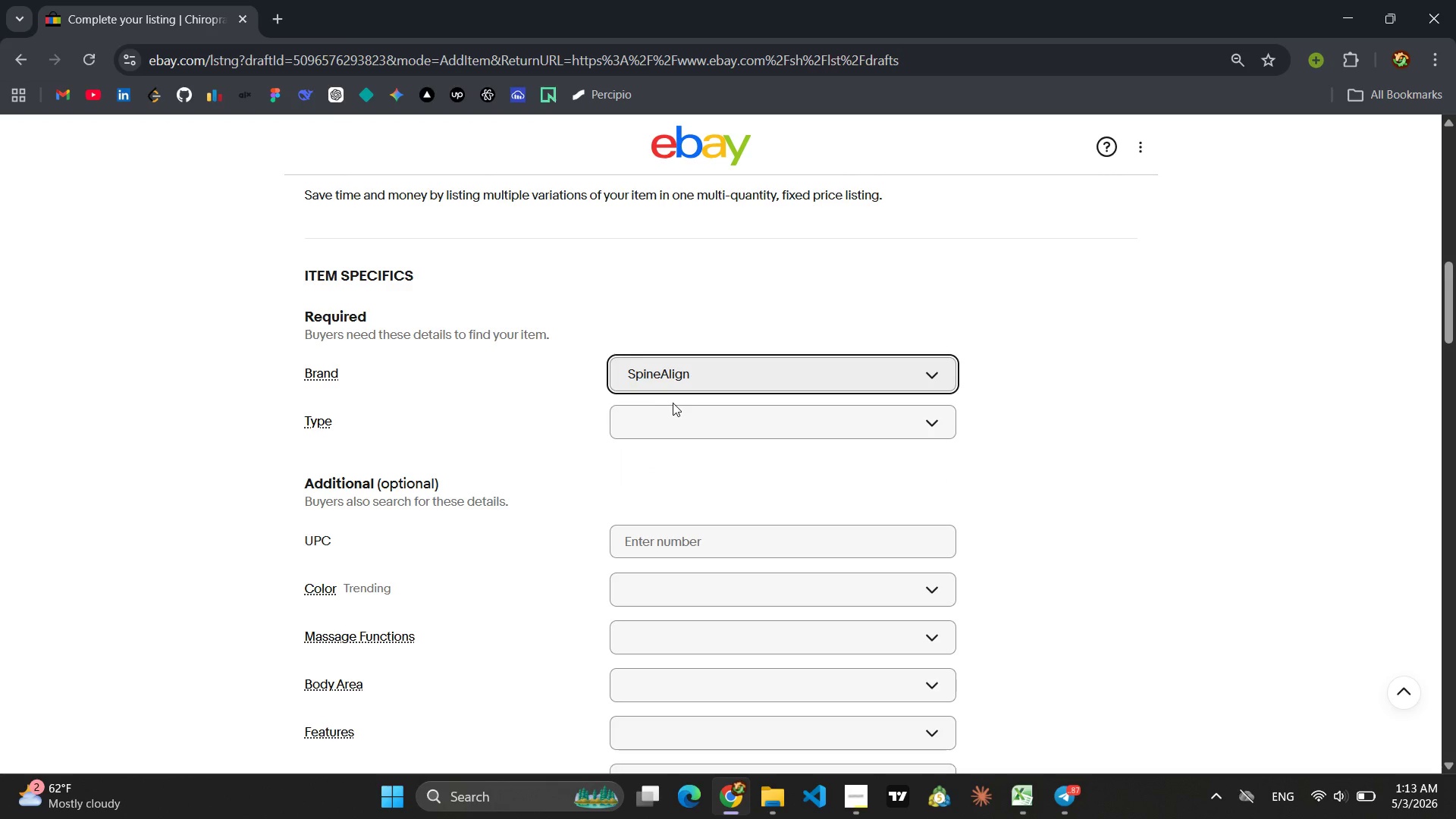 
left_click([696, 418])
 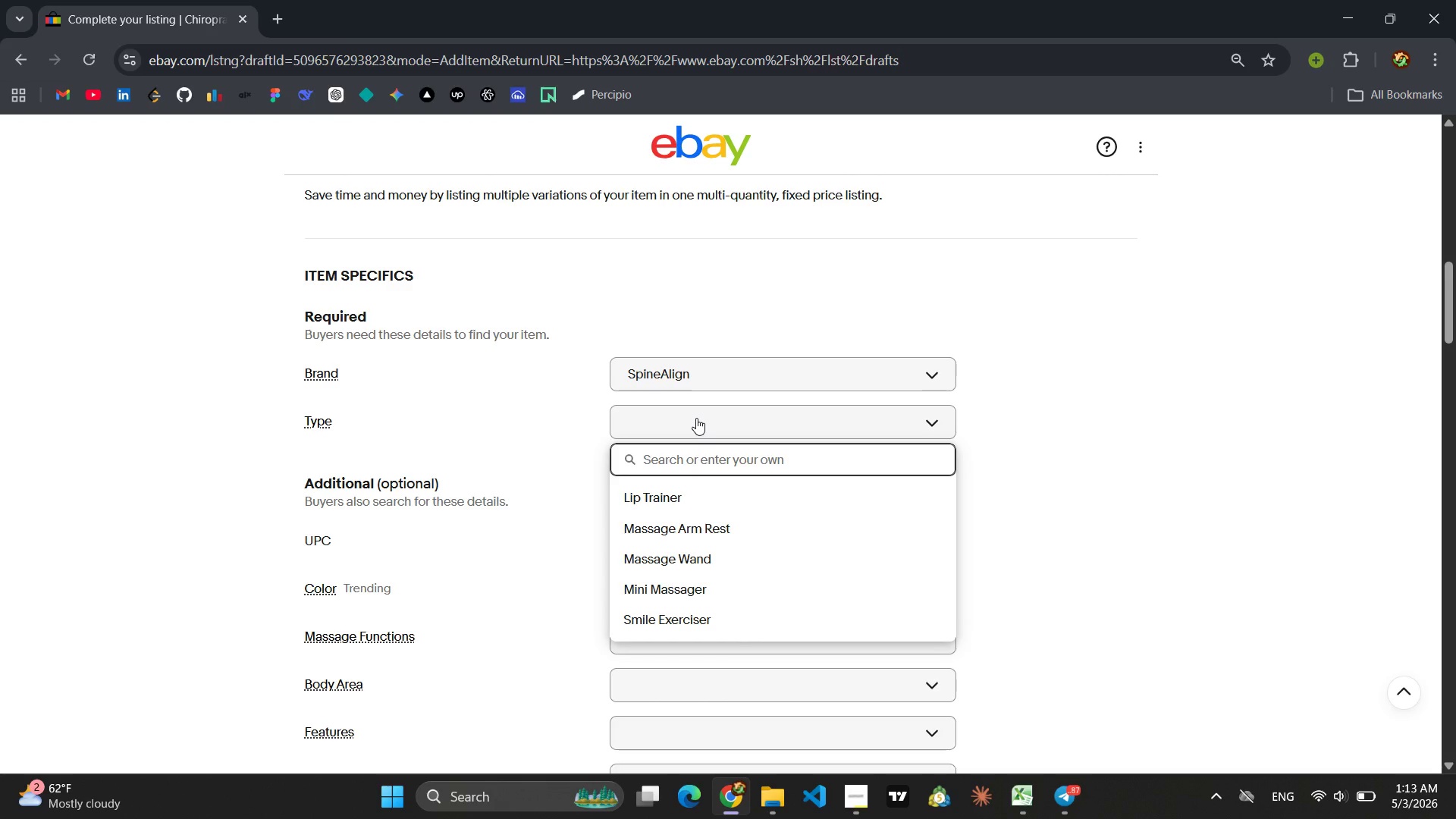 
type(Wd)
key(Backspace)
type(edge Pillow)
 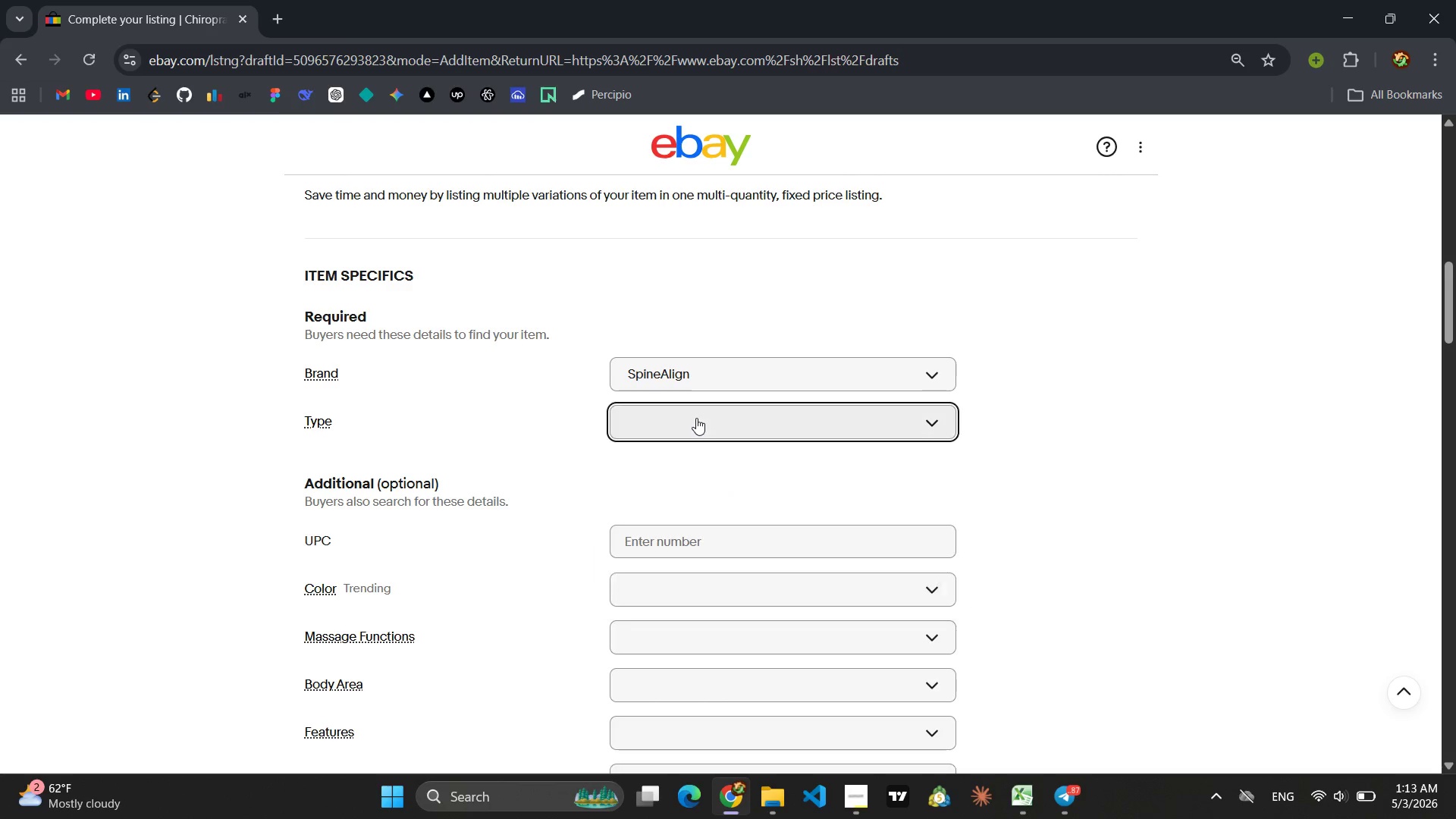 
key(Enter)
 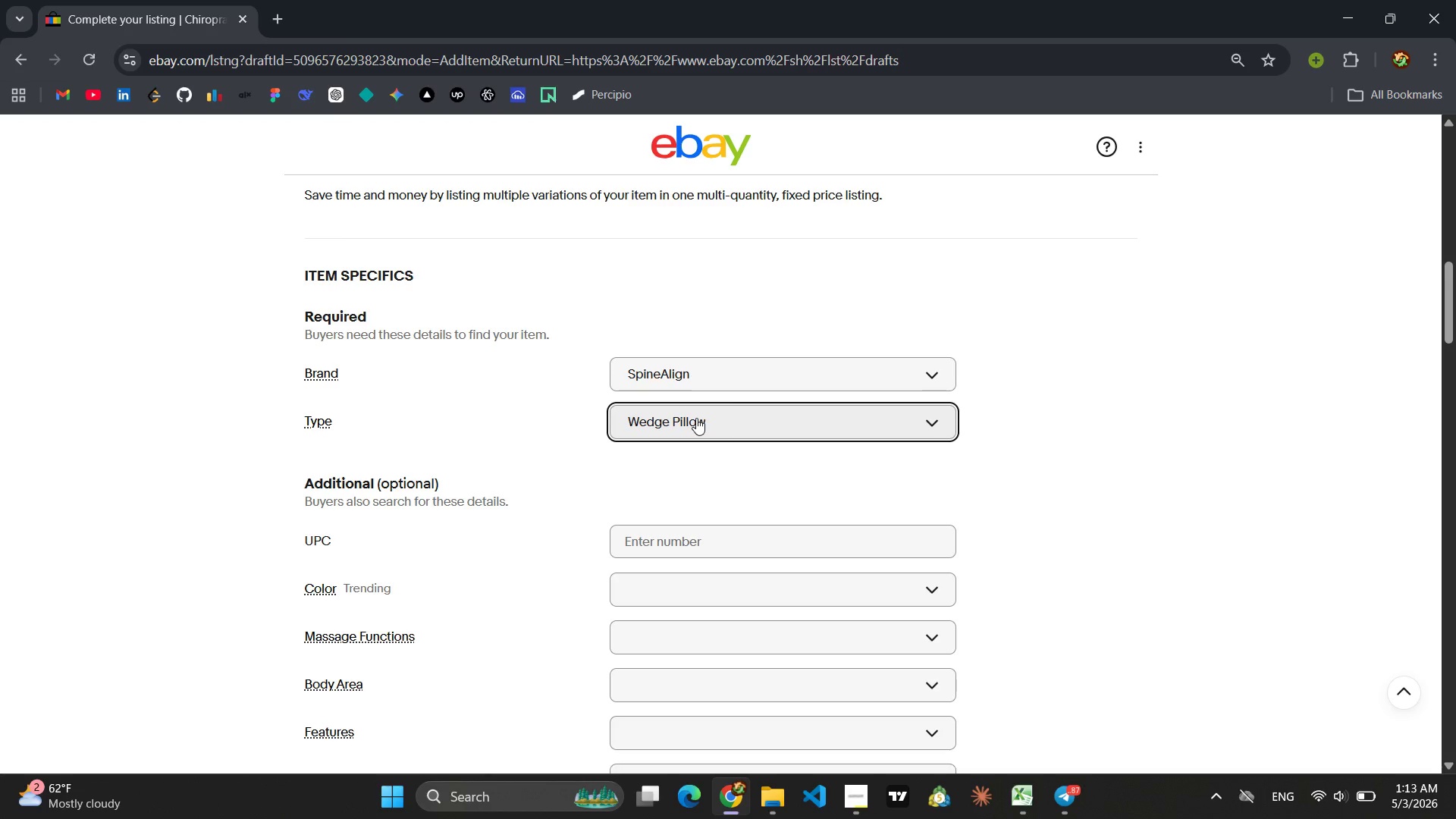 
scroll: coordinate [696, 418], scroll_direction: down, amount: 1.0
 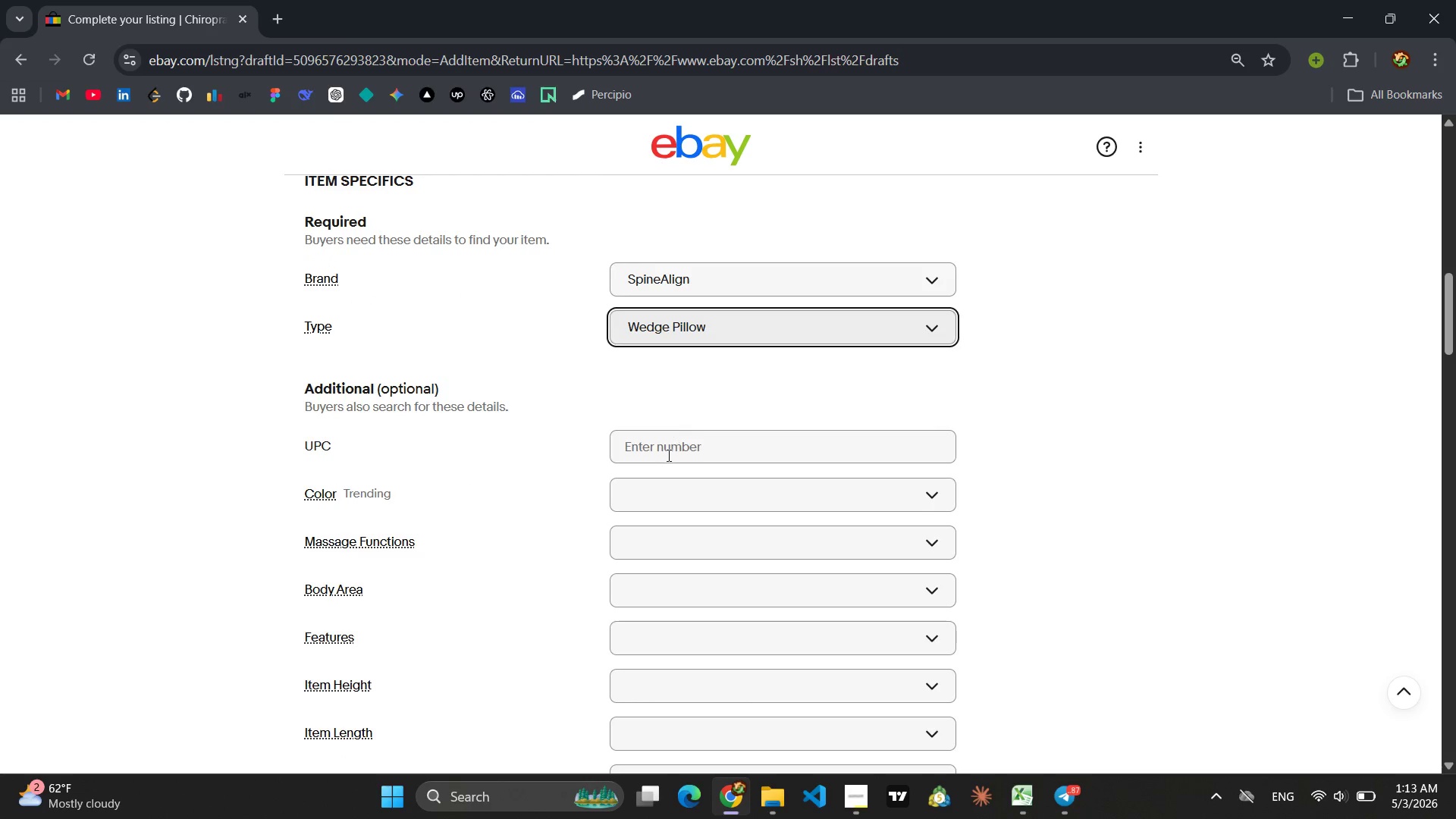 
left_click([667, 455])
 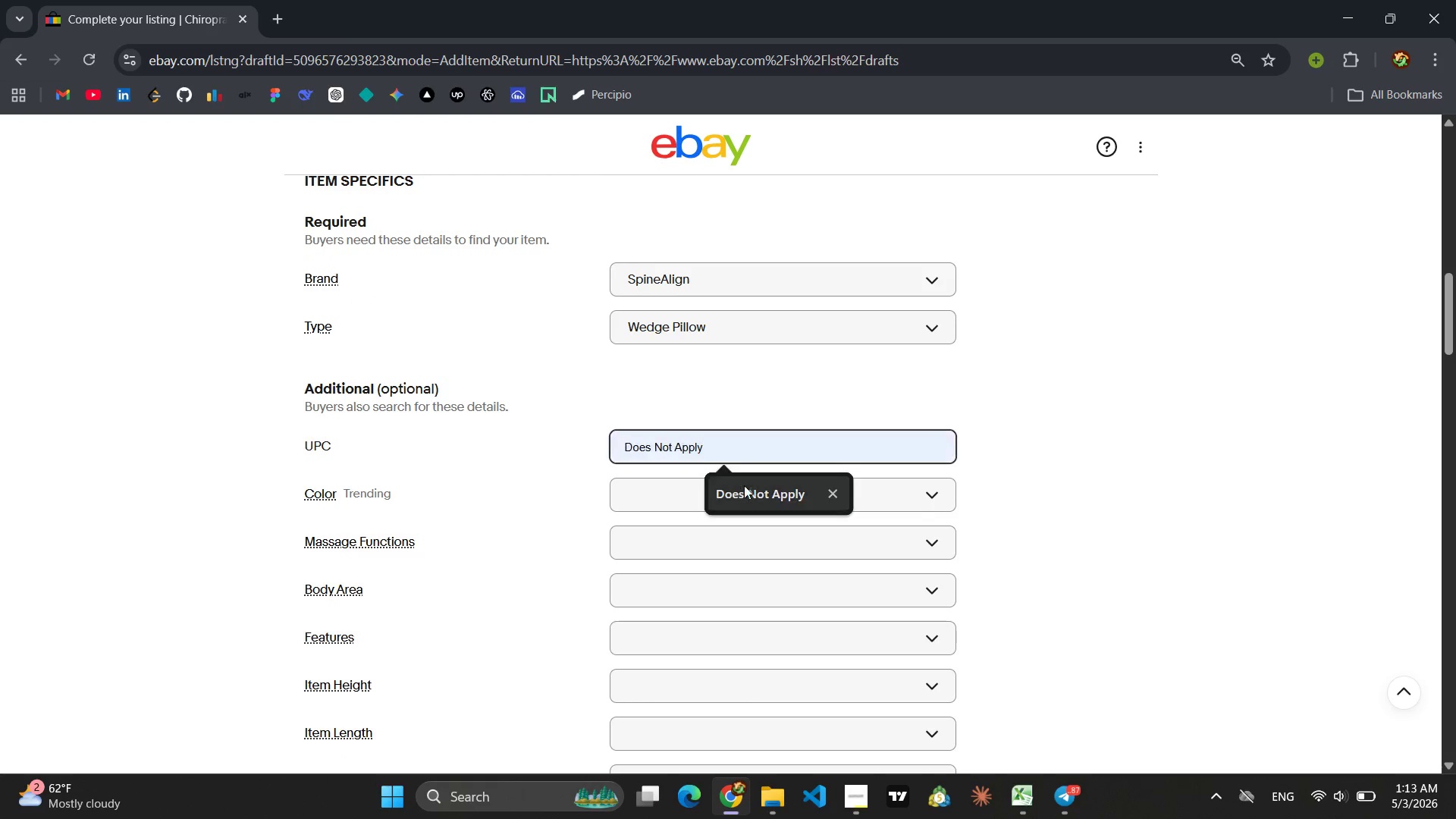 
left_click([750, 494])
 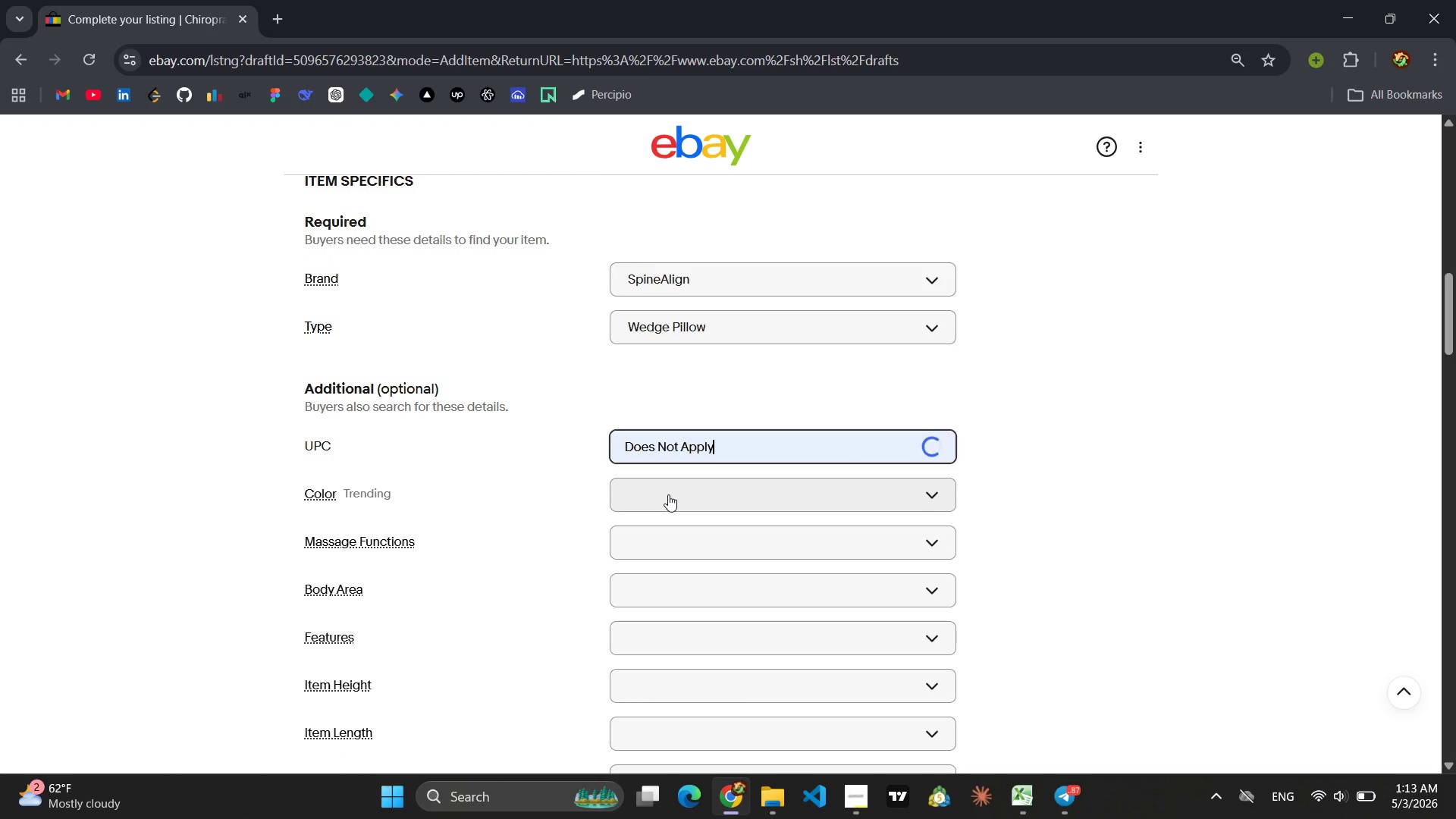 
left_click([668, 494])
 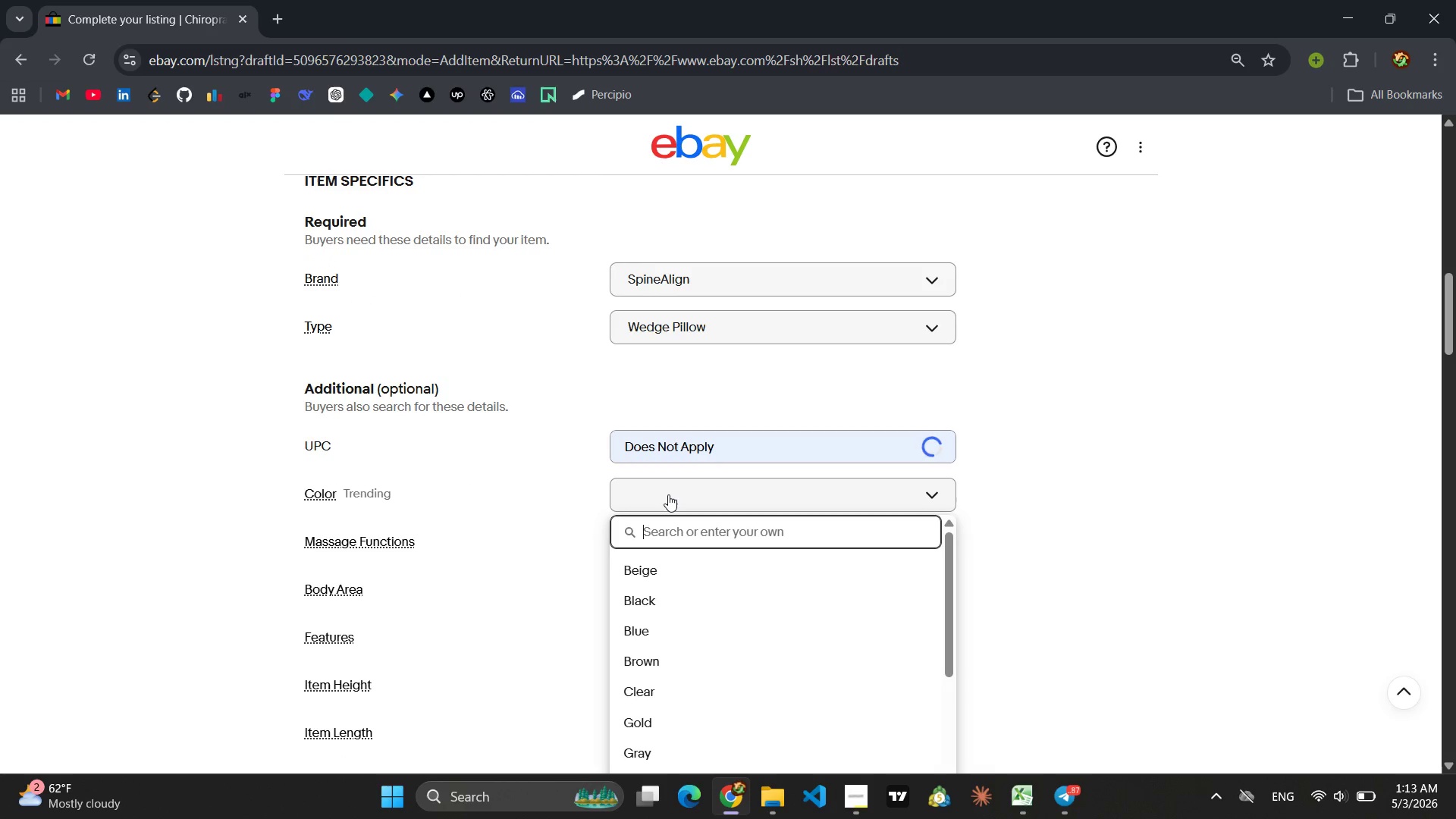 
type(Color)
key(Backspace)
key(Backspace)
key(Backspace)
key(Backspace)
key(Backspace)
key(Backspace)
key(Backspace)
key(Backspace)
key(Backspace)
type(Blue)
 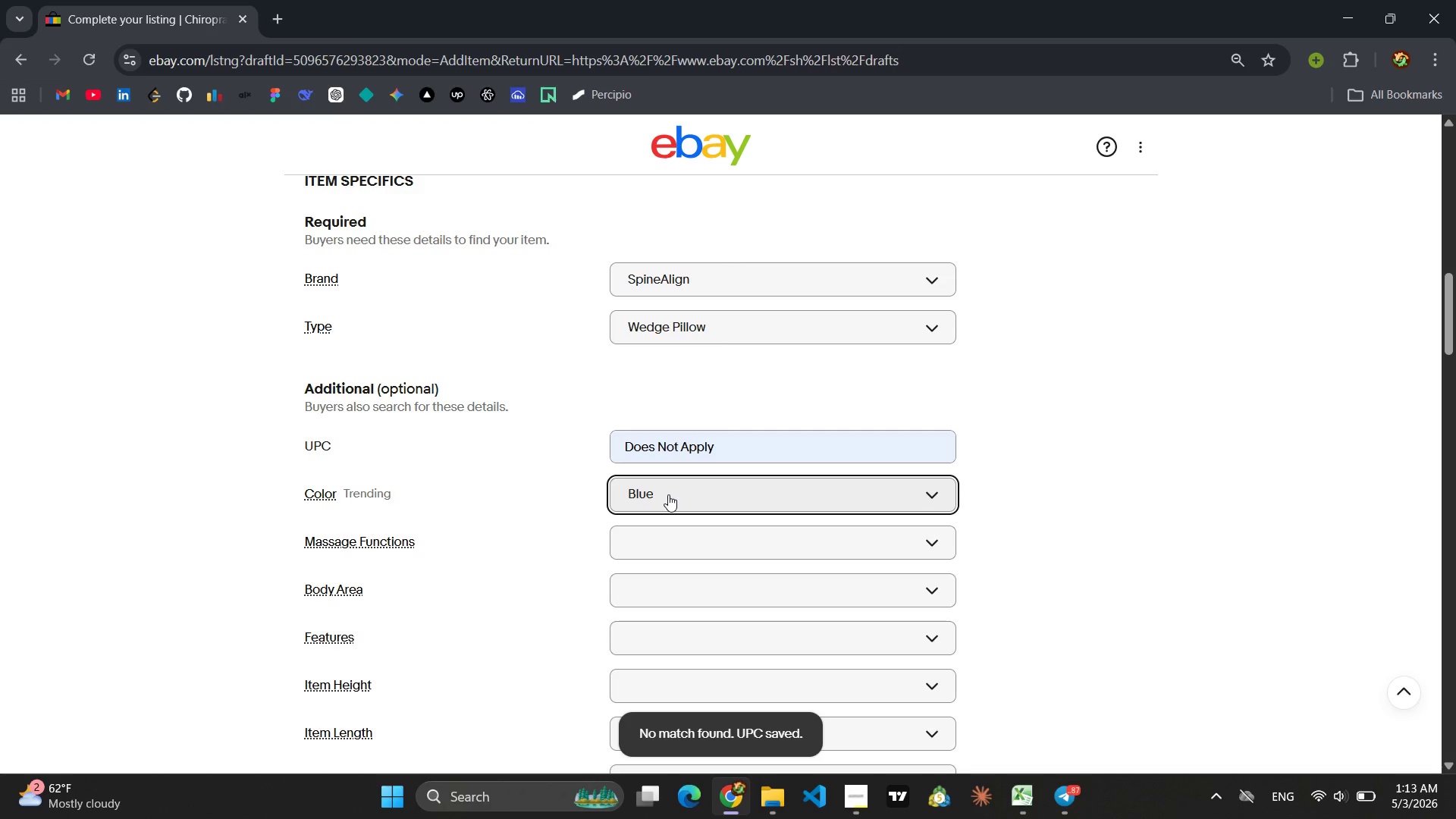 
 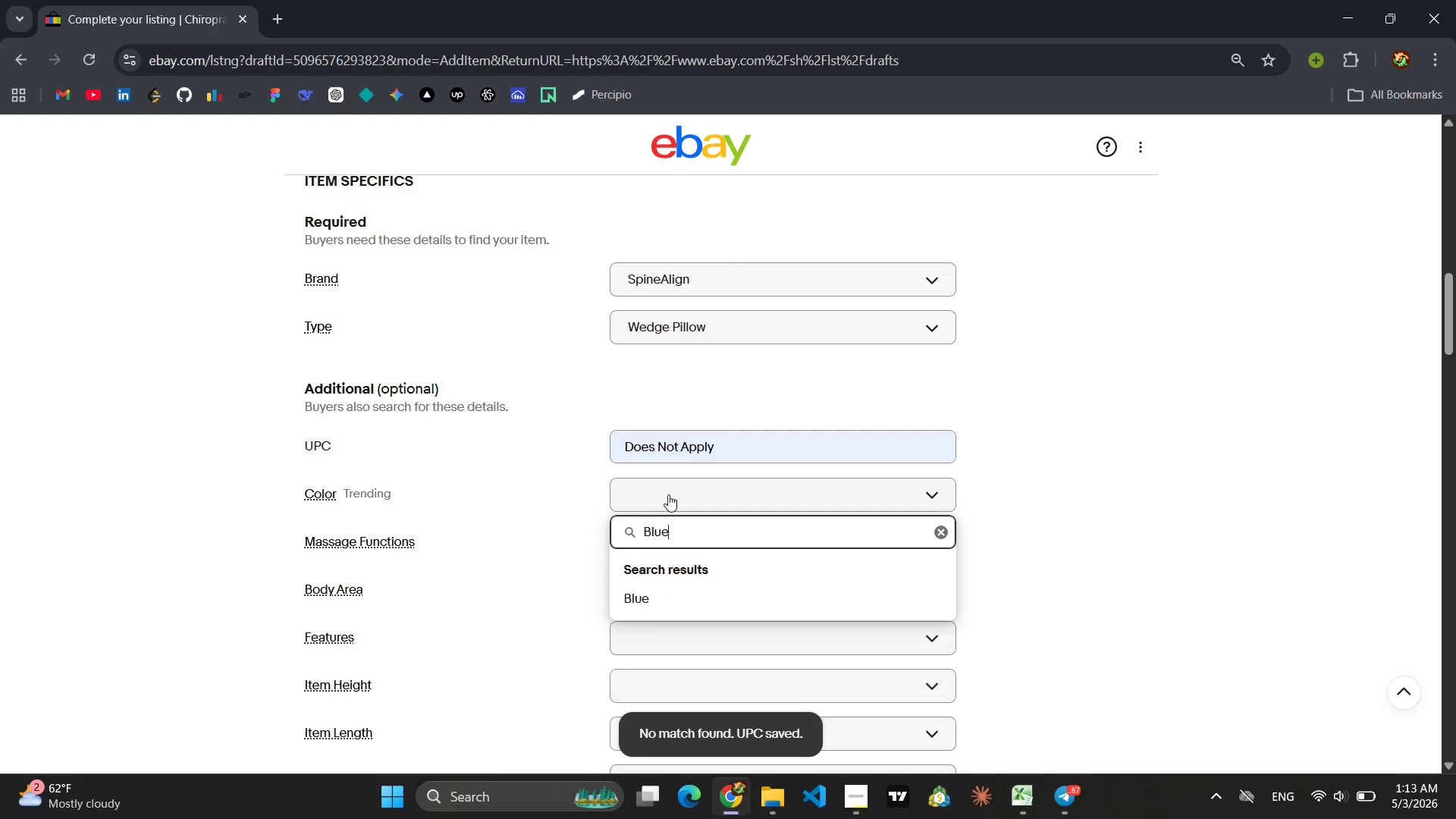 
key(Enter)
 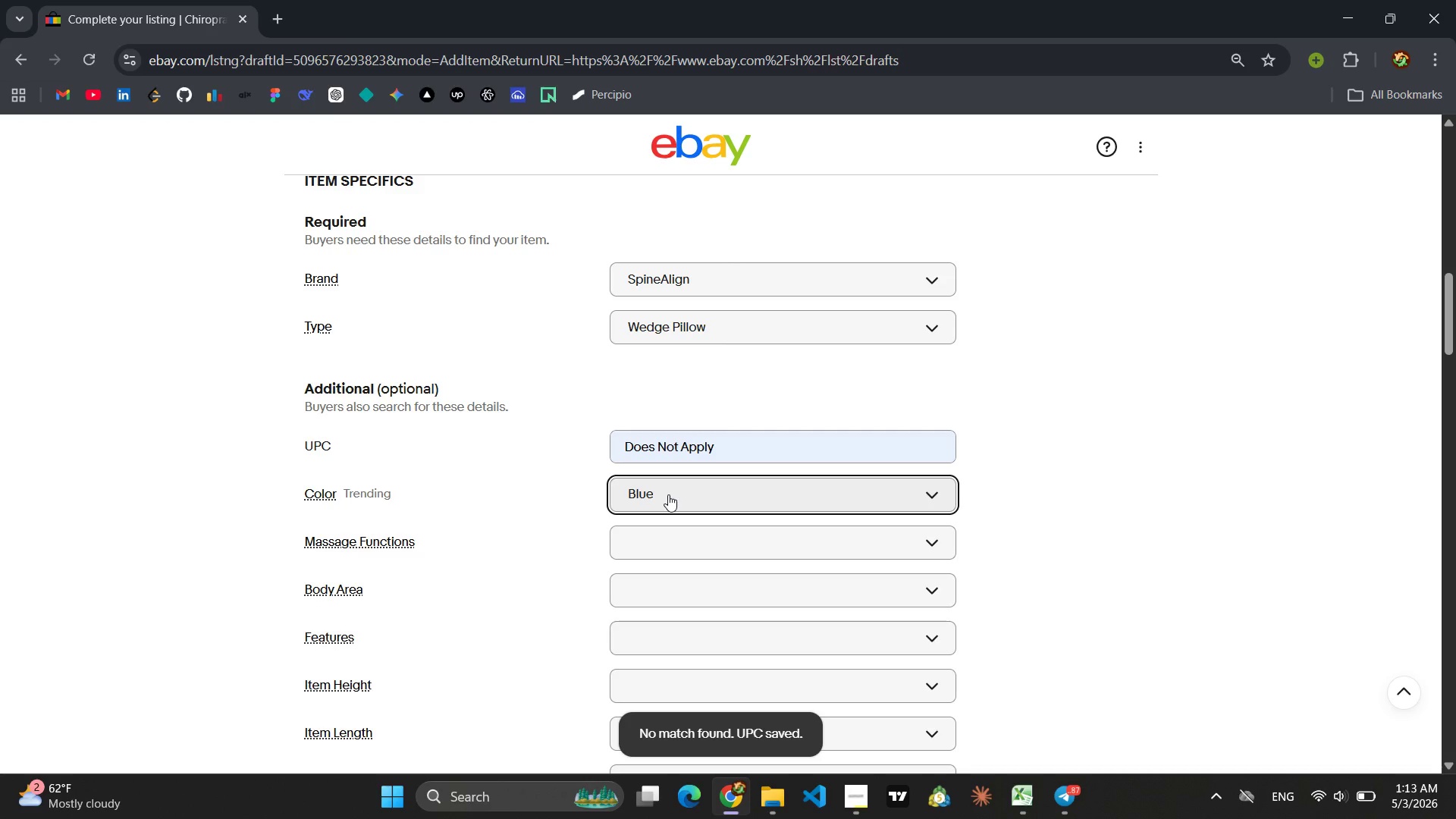 
wait(6.39)
 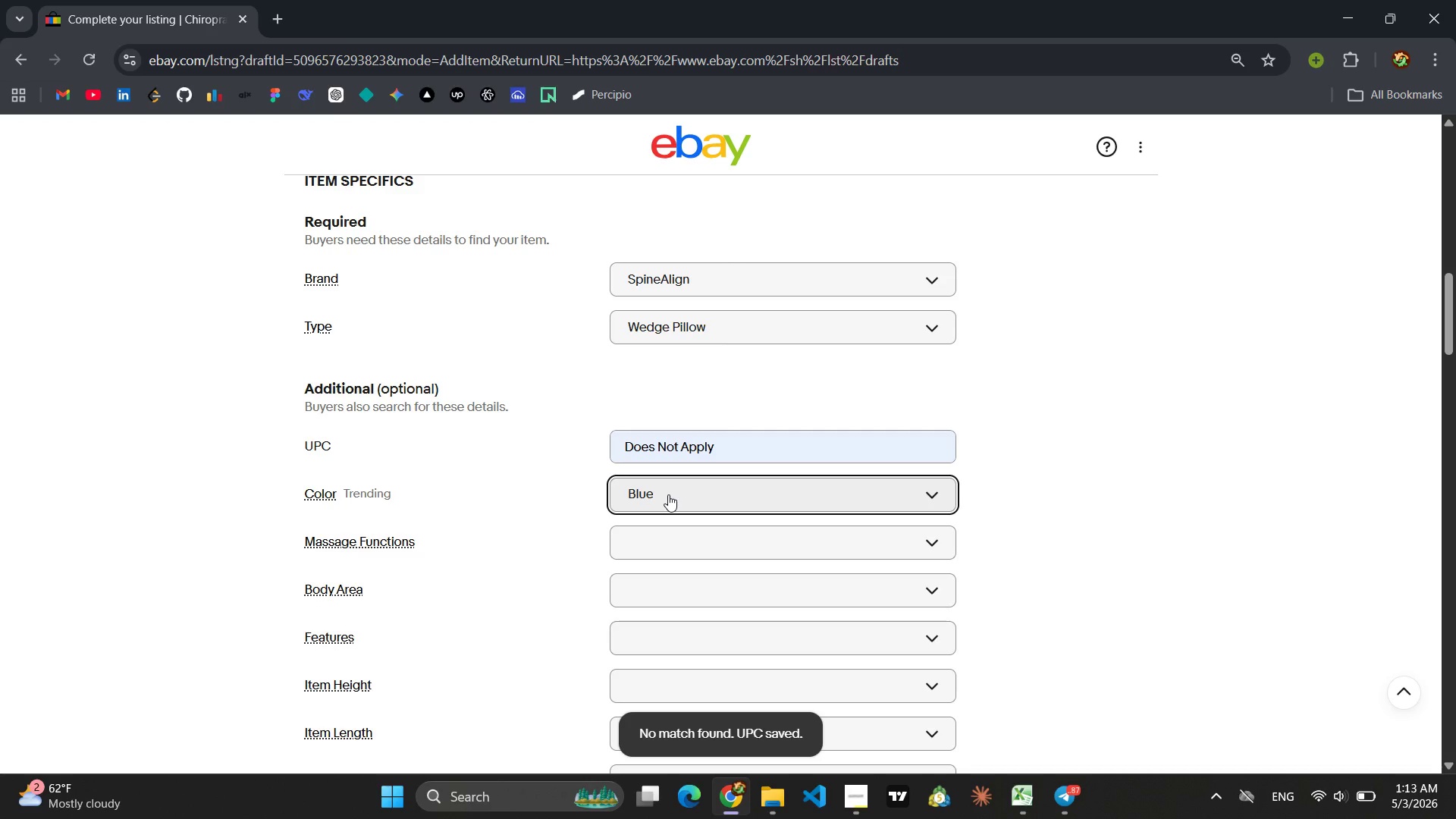 
scroll: coordinate [668, 494], scroll_direction: down, amount: 3.0
 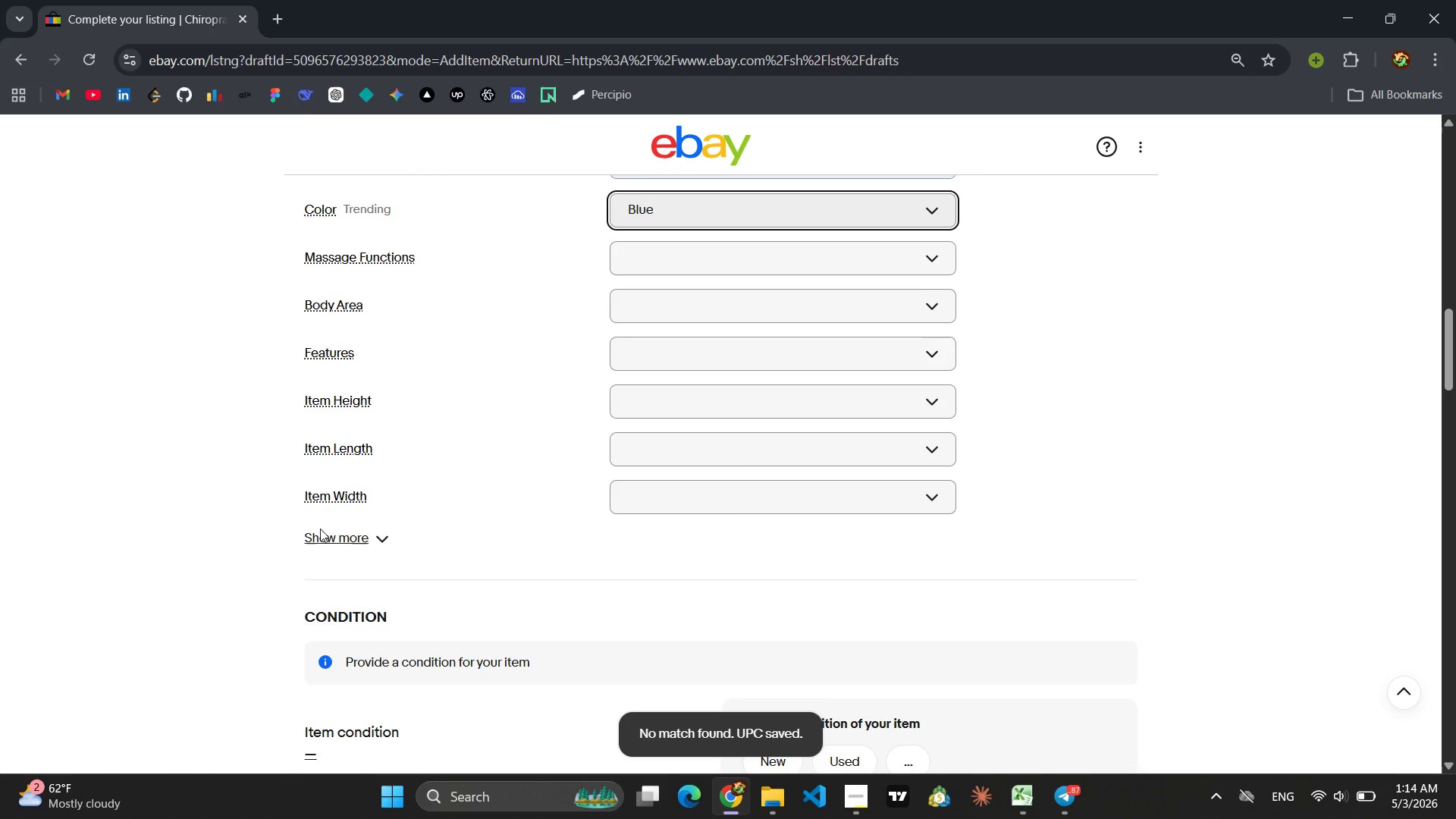 
left_click([351, 533])
 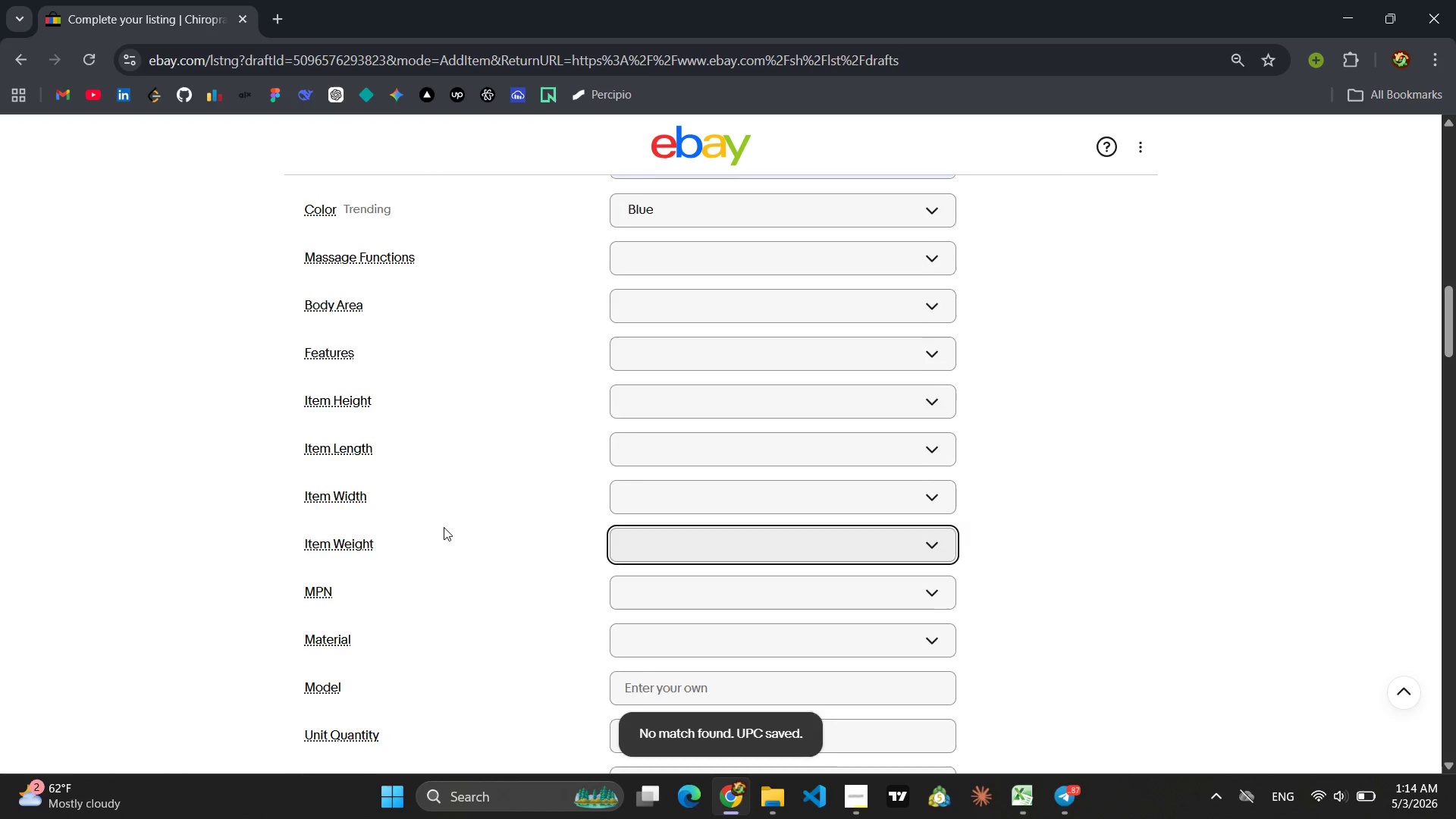 
scroll: coordinate [444, 527], scroll_direction: down, amount: 3.0
 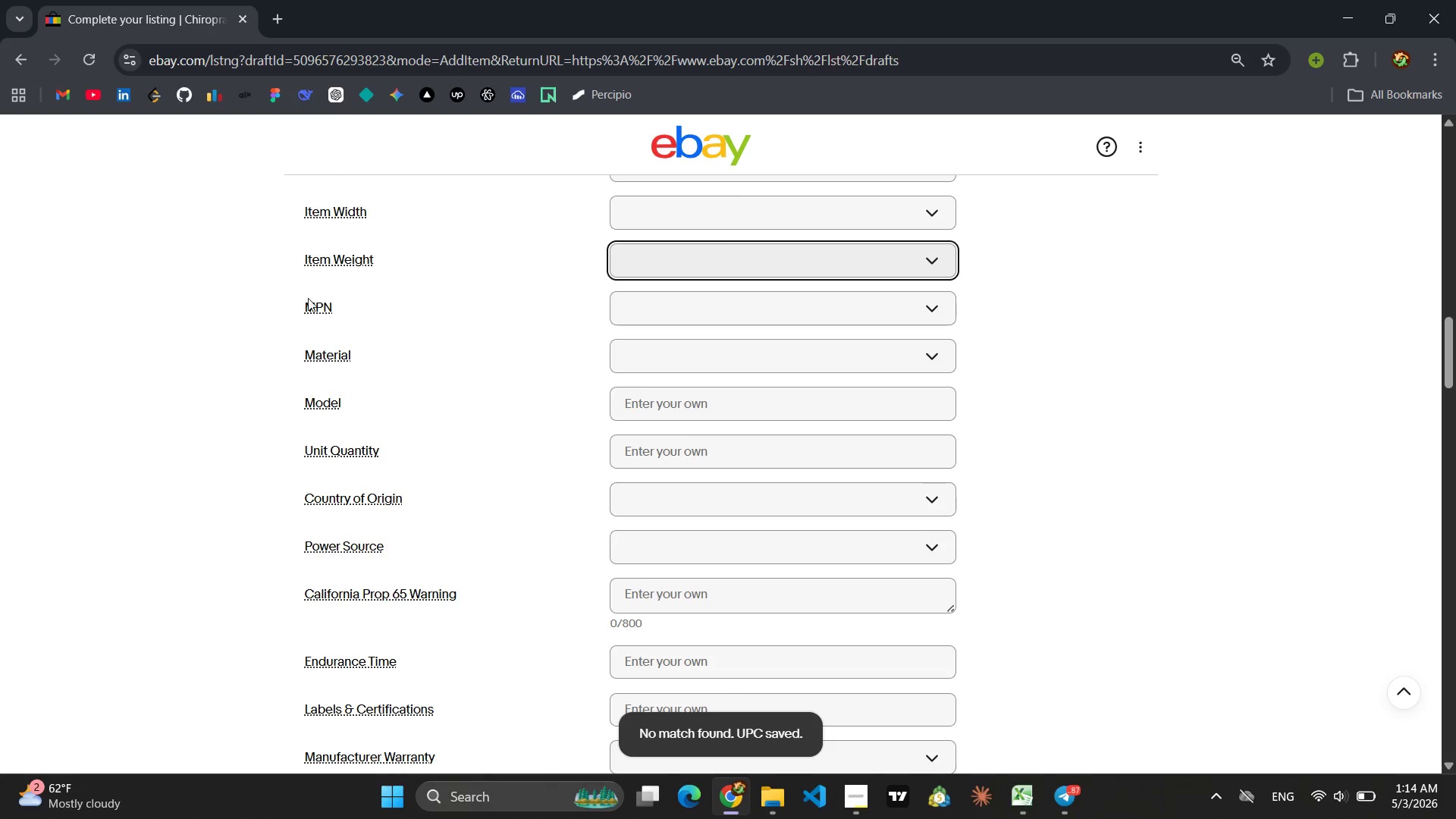 
left_click([680, 306])
 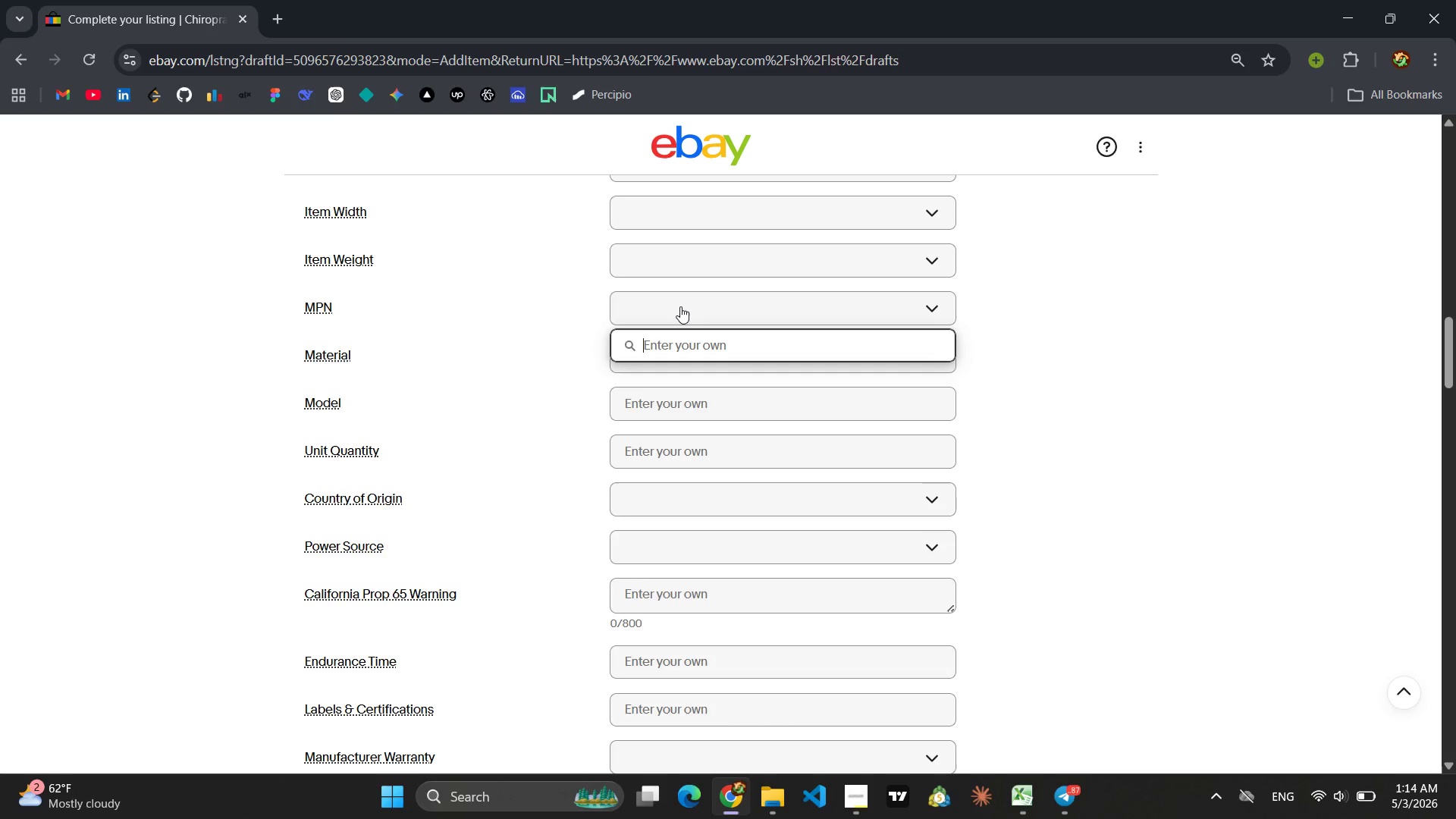 
type(ZF-000013)
 